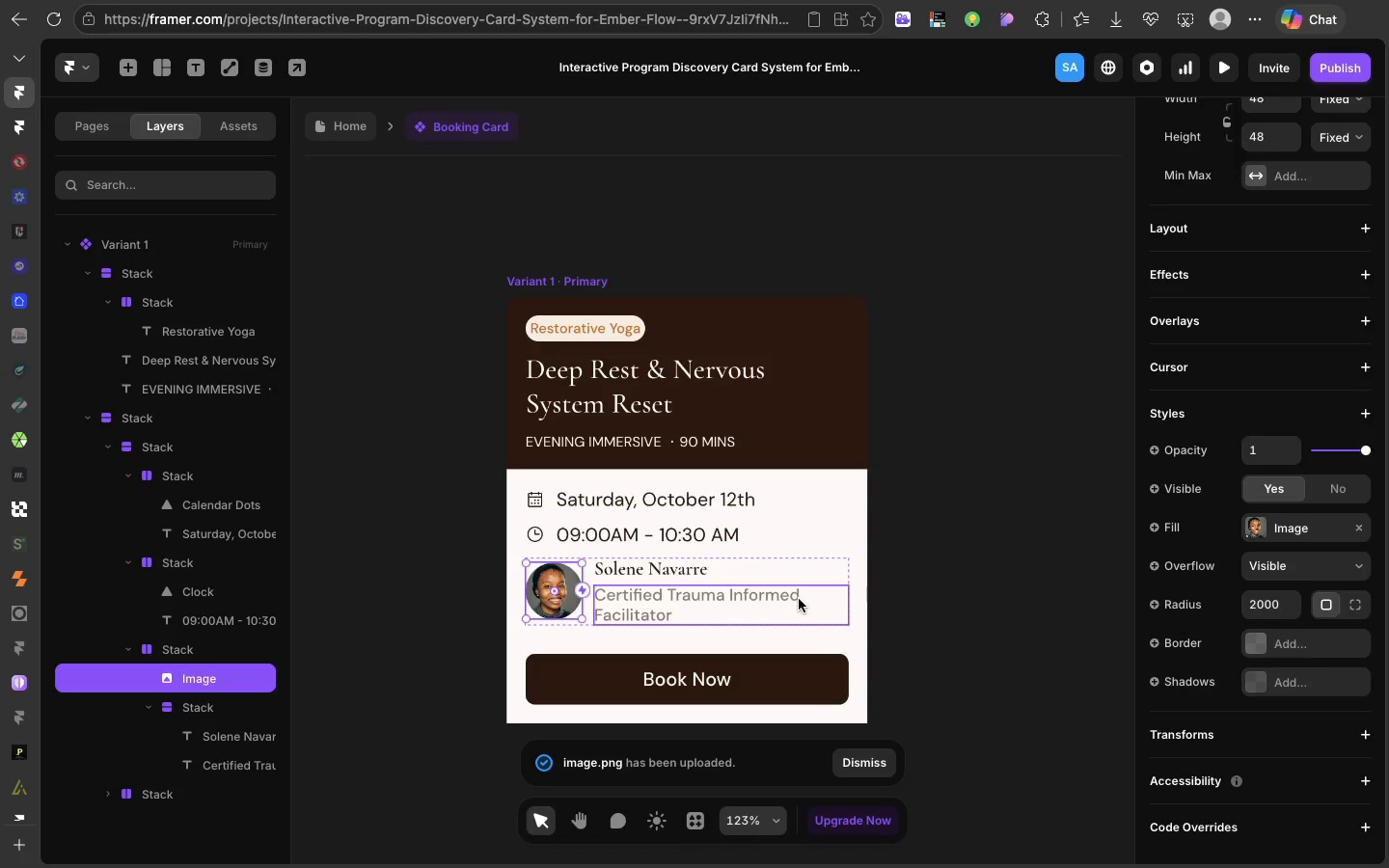 
left_click([799, 599])
 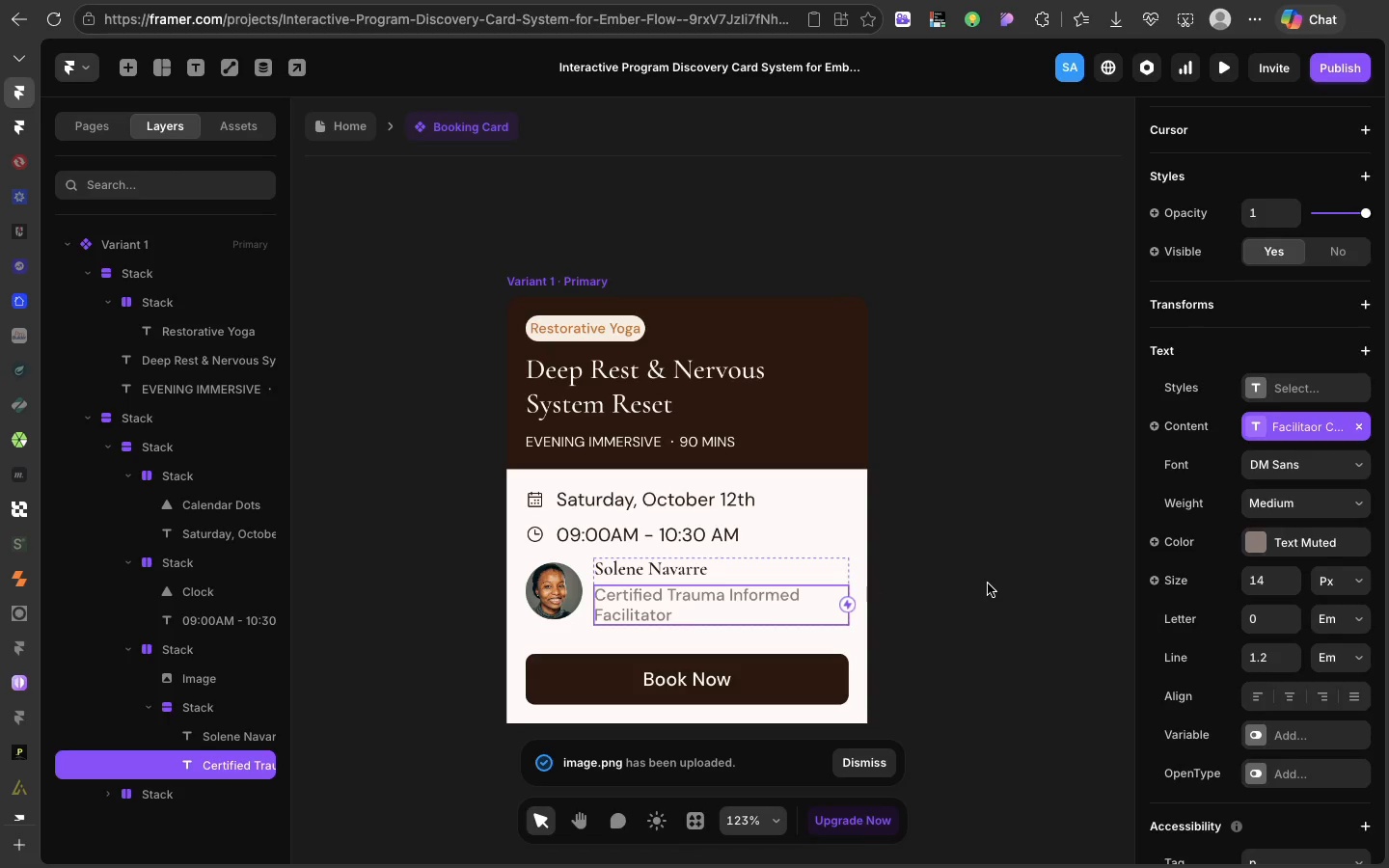 
left_click([988, 583])
 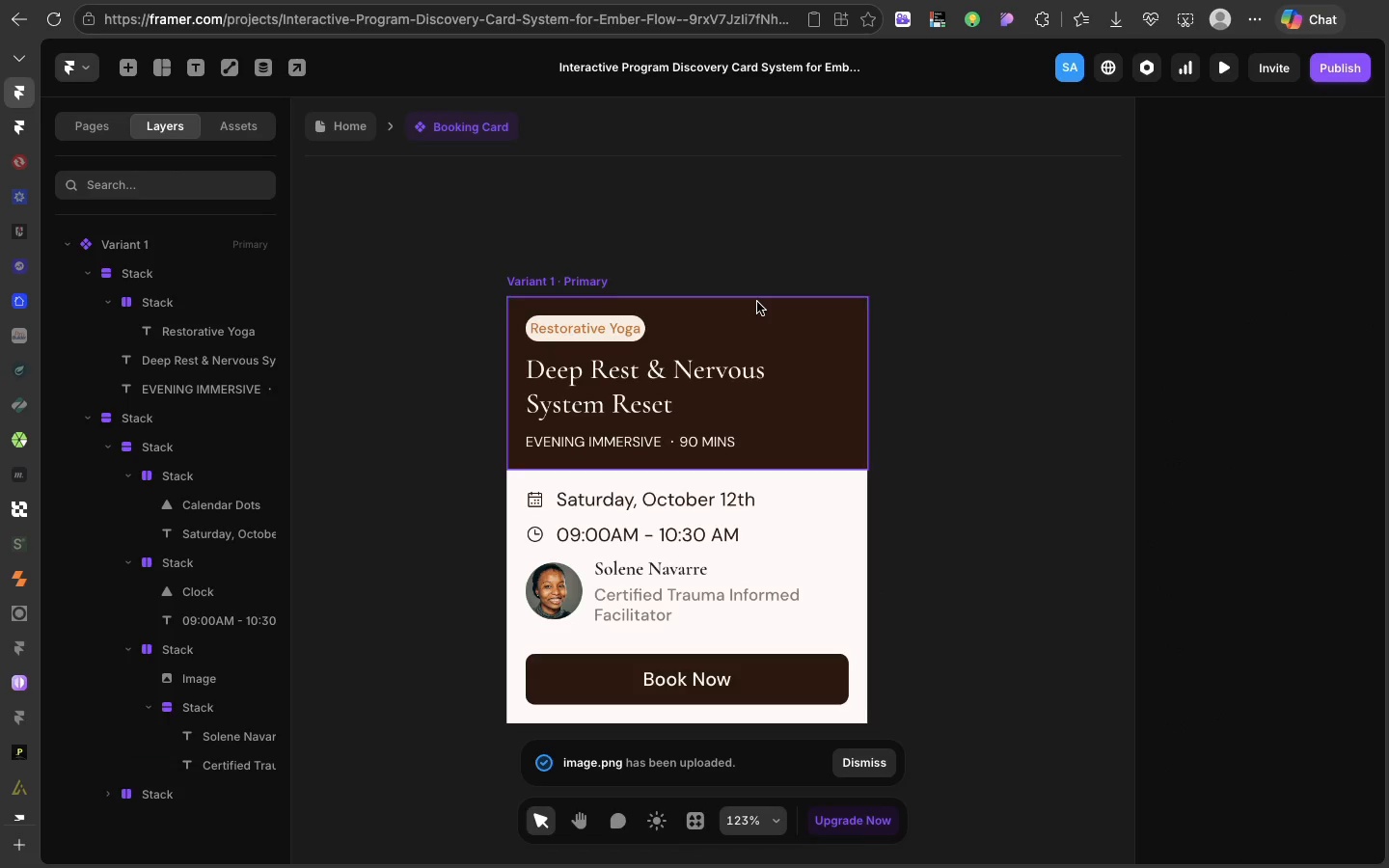 
wait(10.47)
 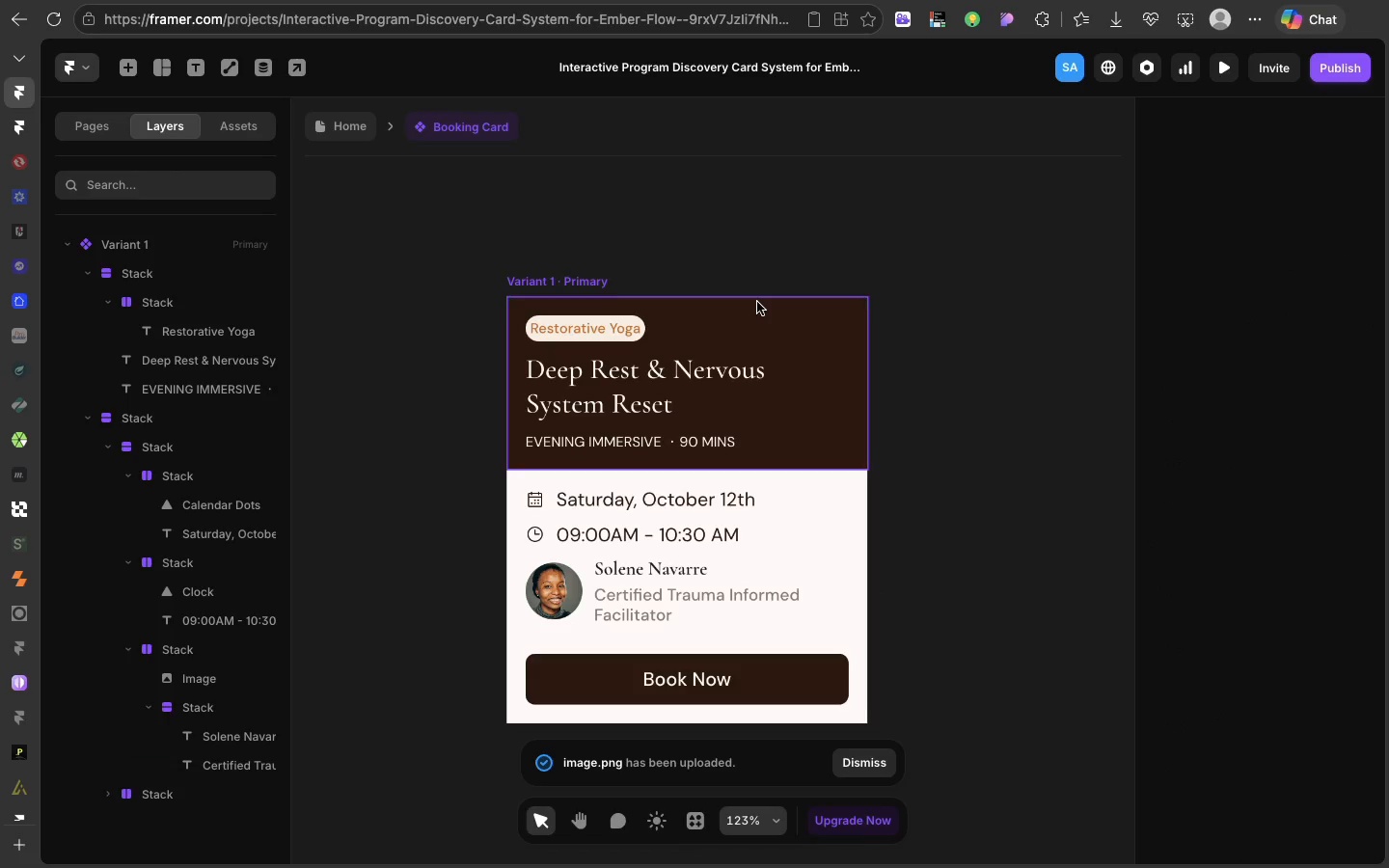 
left_click([516, 282])
 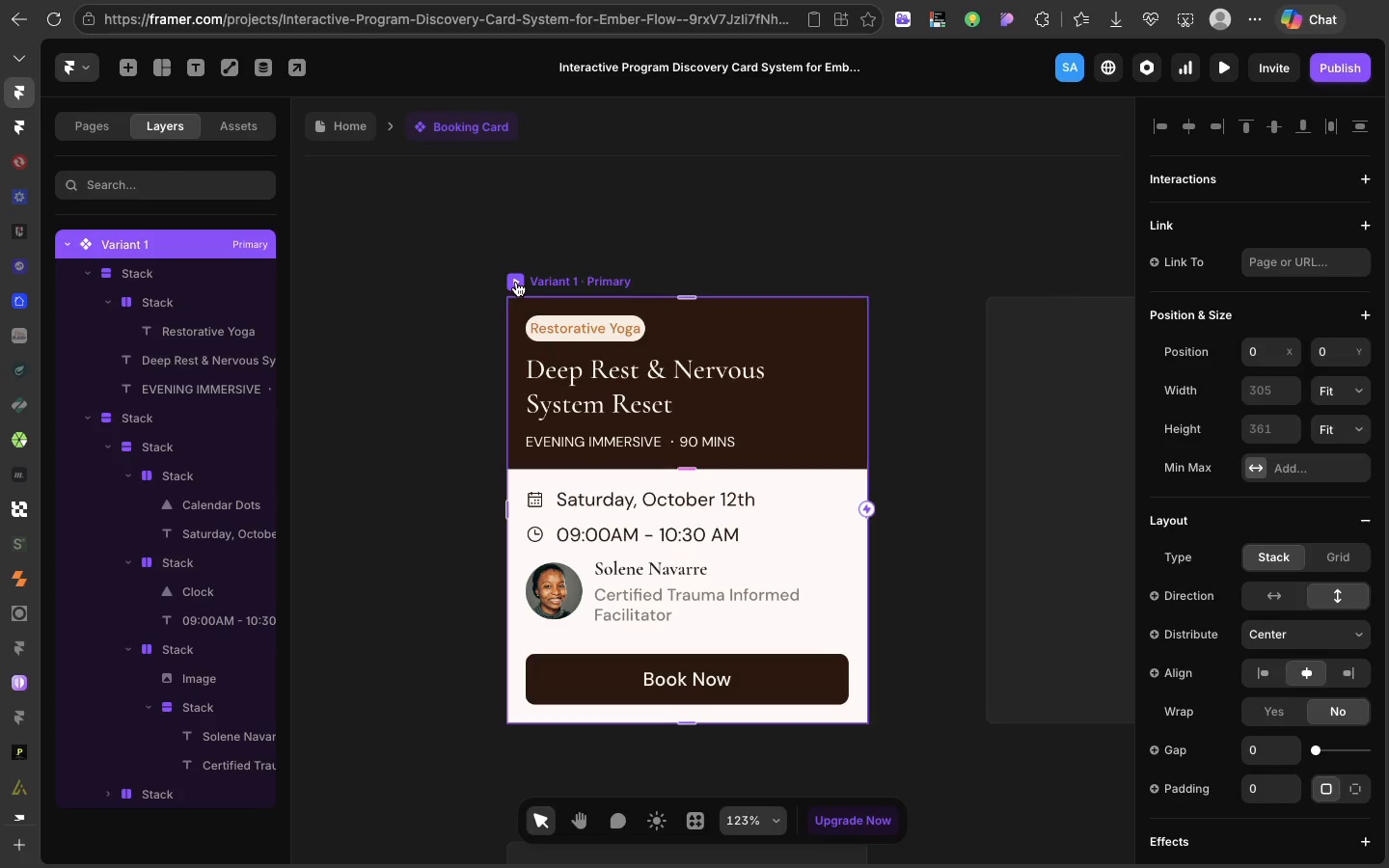 
wait(43.12)
 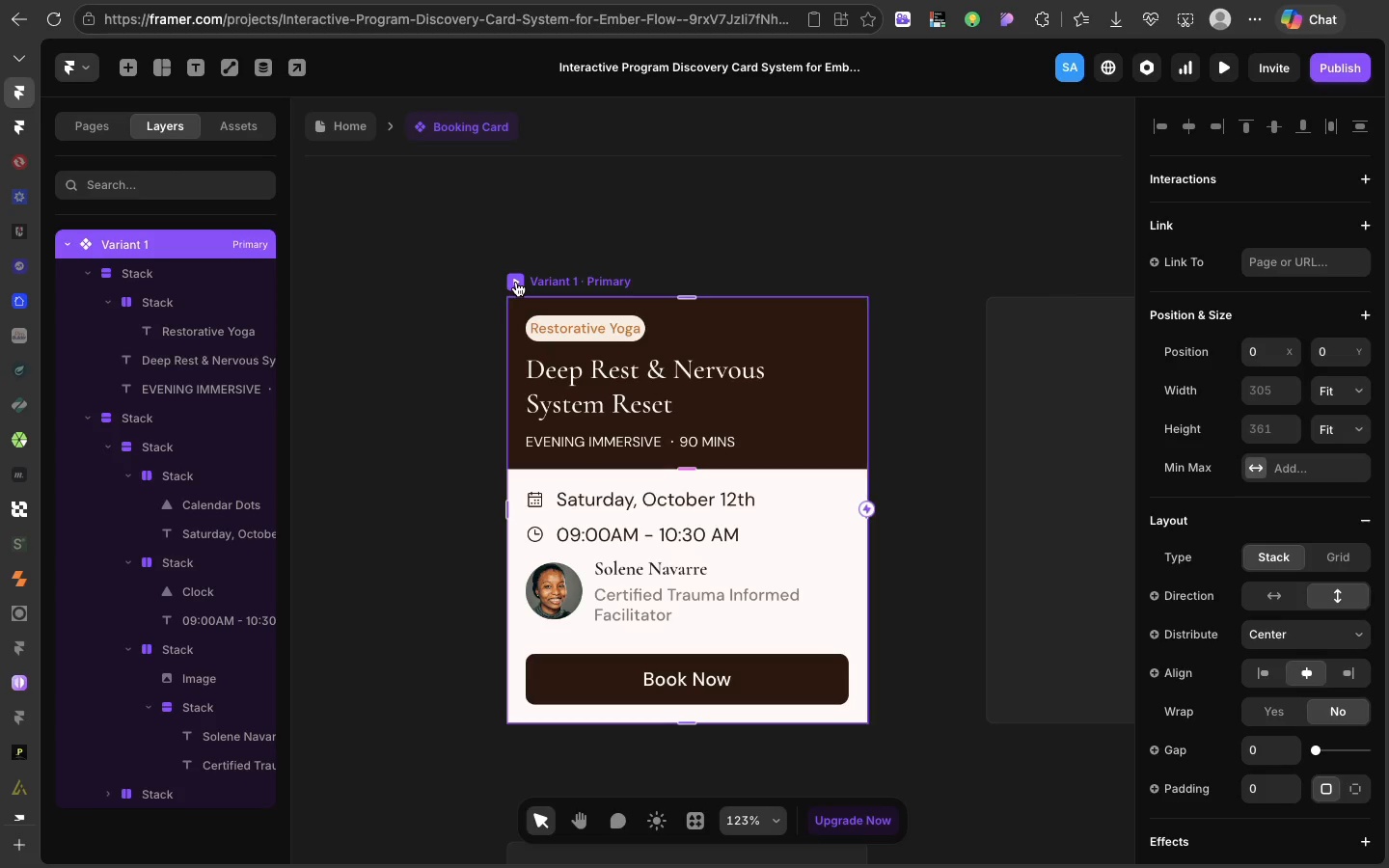 
left_click([680, 262])
 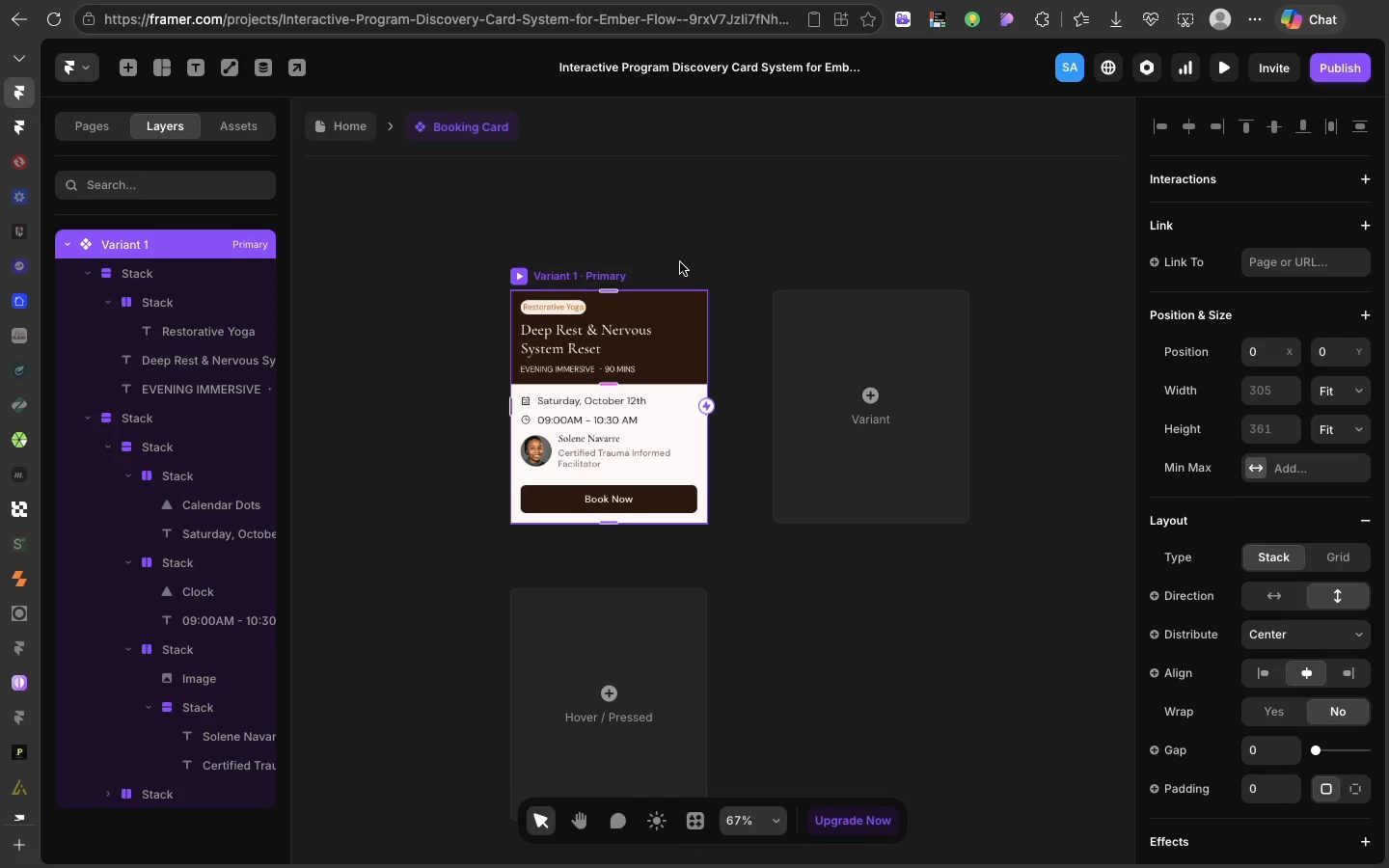 
wait(29.45)
 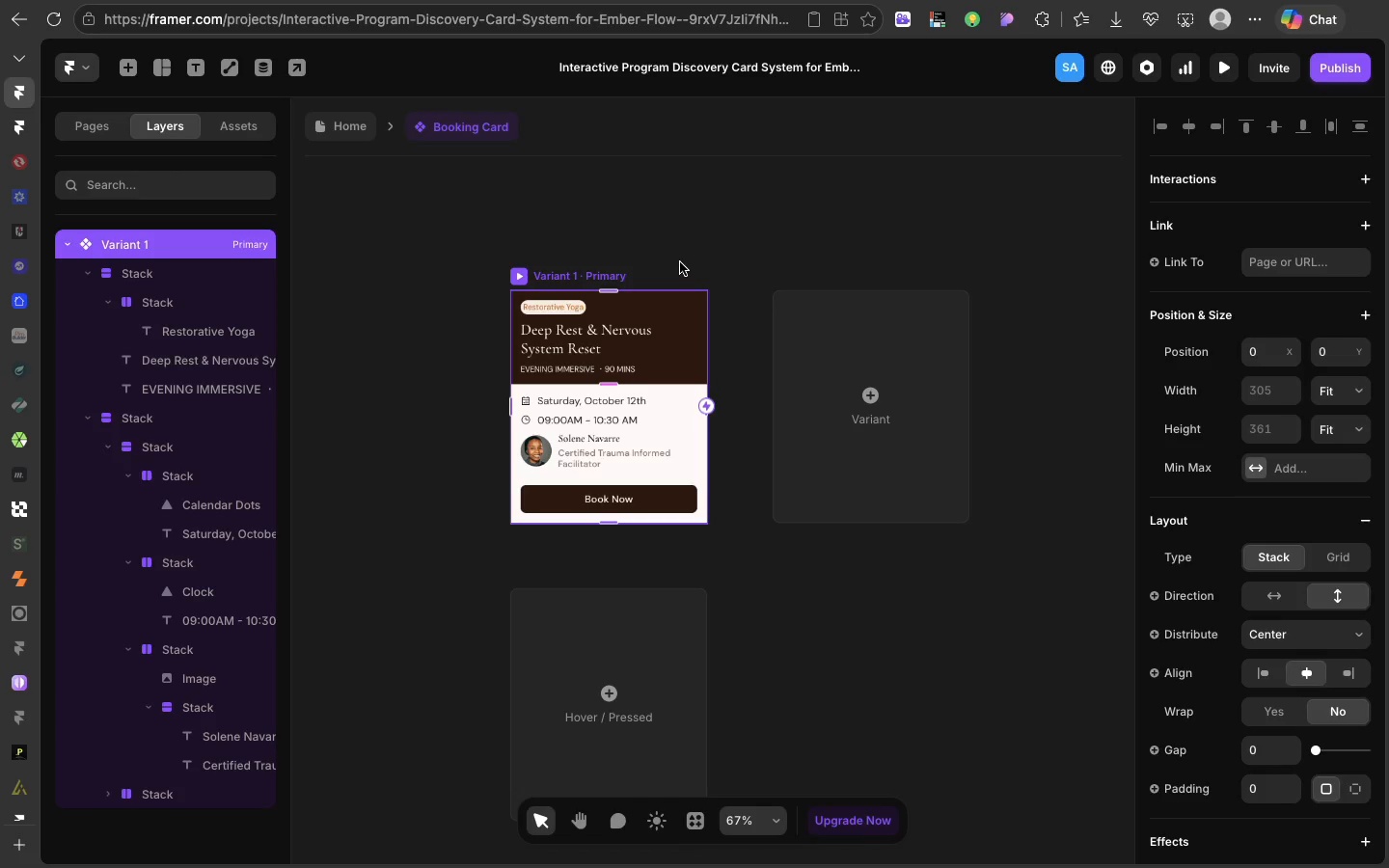 
scroll: coordinate [680, 262], scroll_direction: up, amount: 23.0
 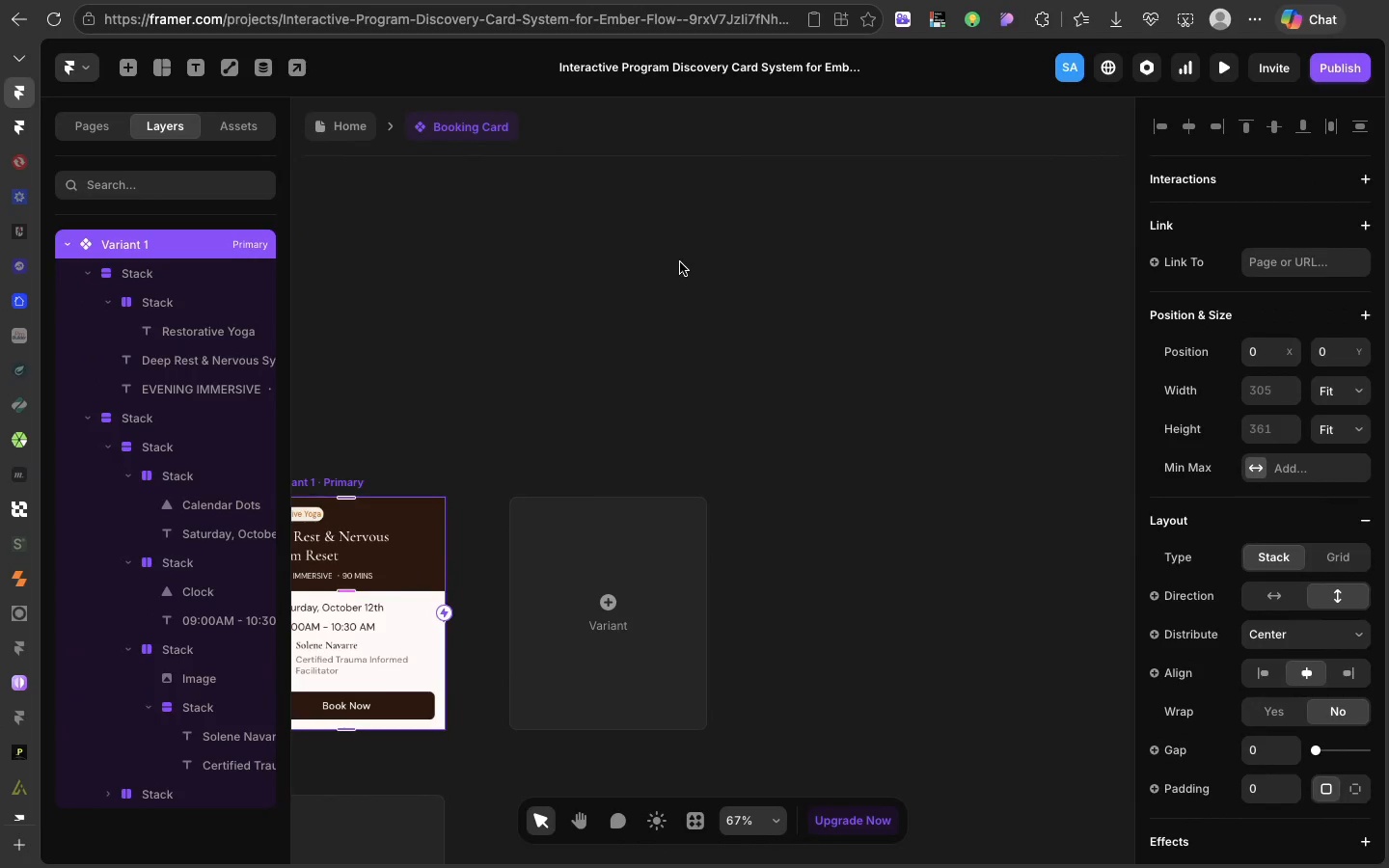 
wait(8.04)
 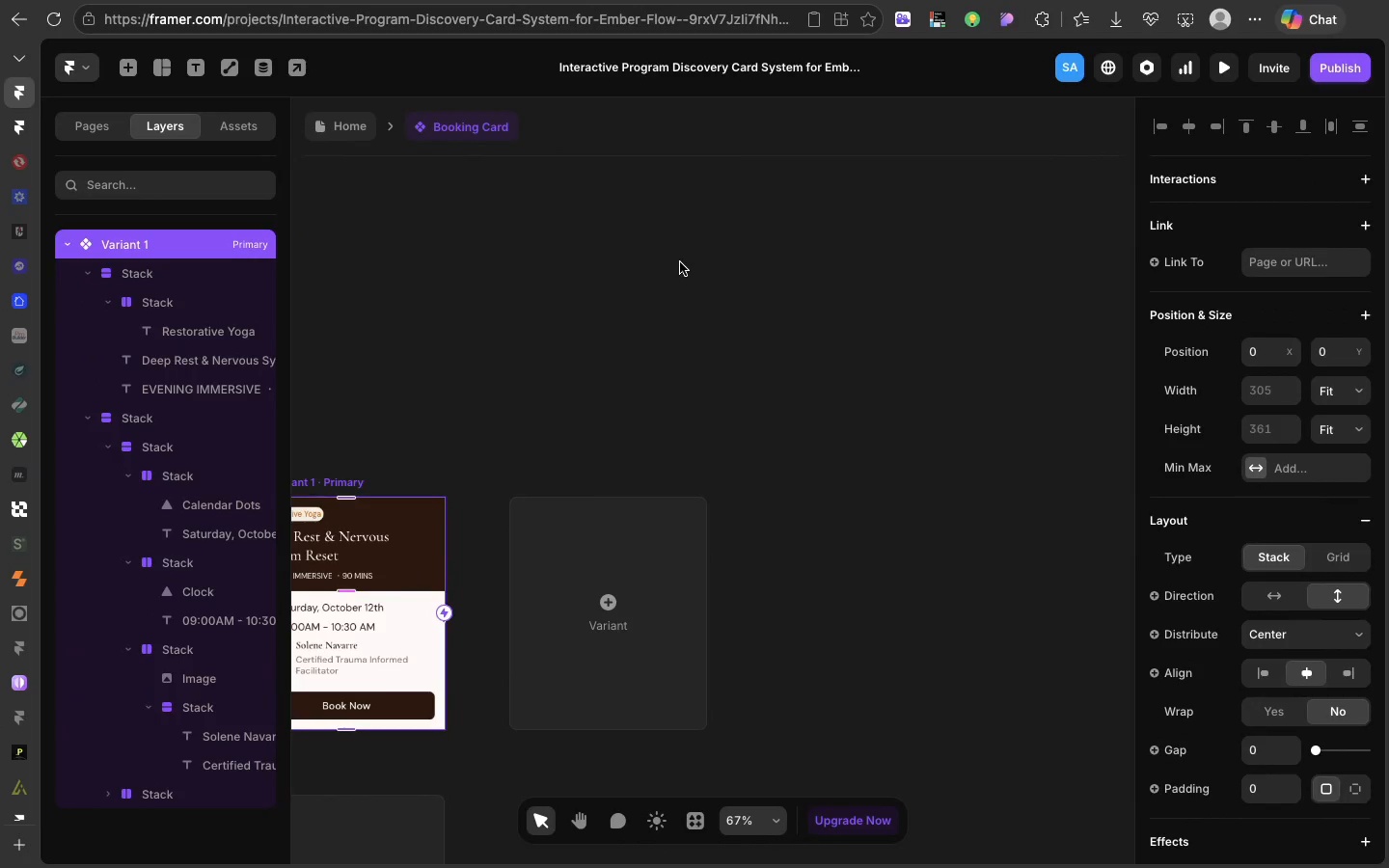 
scroll: coordinate [680, 262], scroll_direction: down, amount: 7.0
 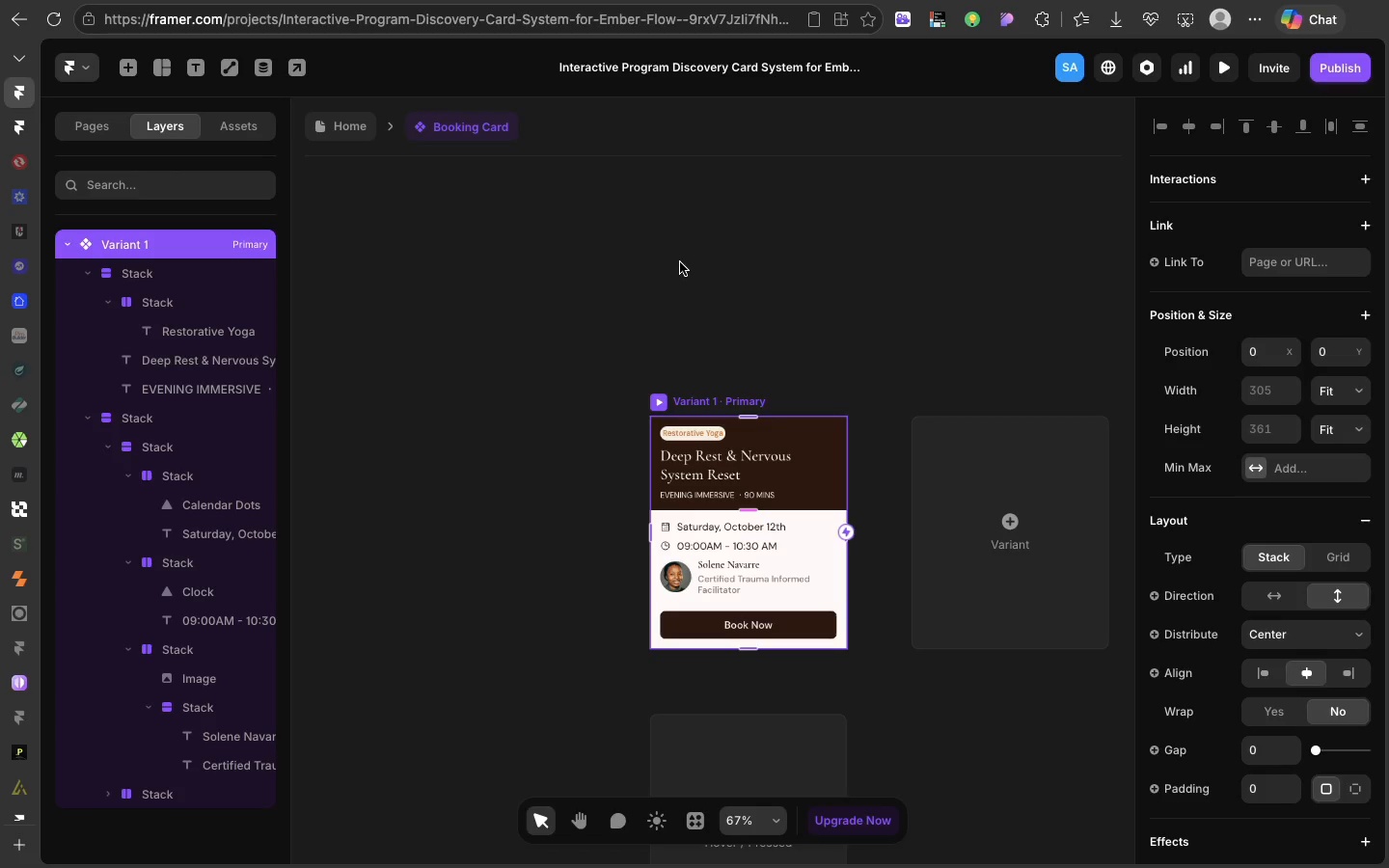 
wait(22.23)
 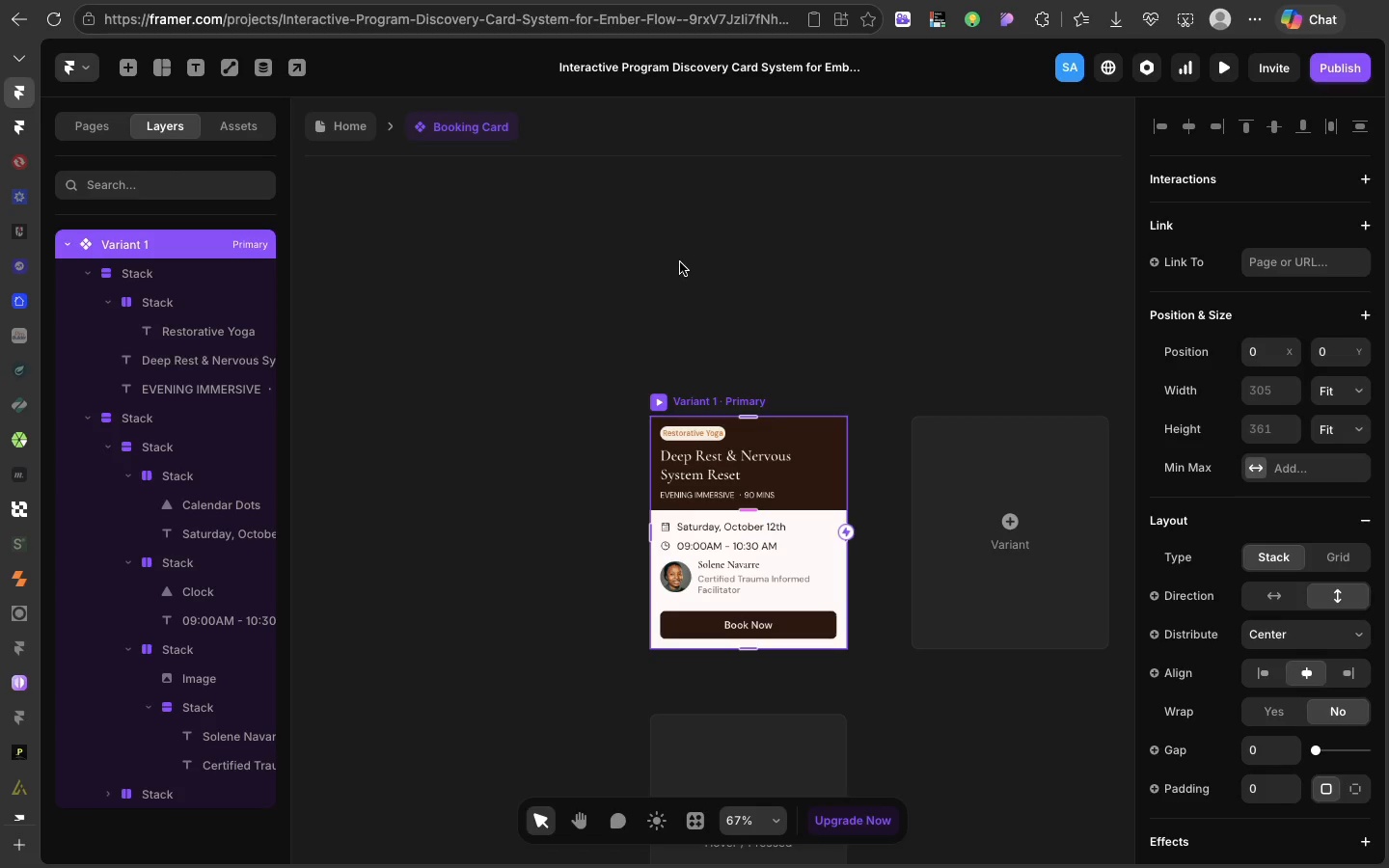 
scroll: coordinate [680, 262], scroll_direction: down, amount: 17.0
 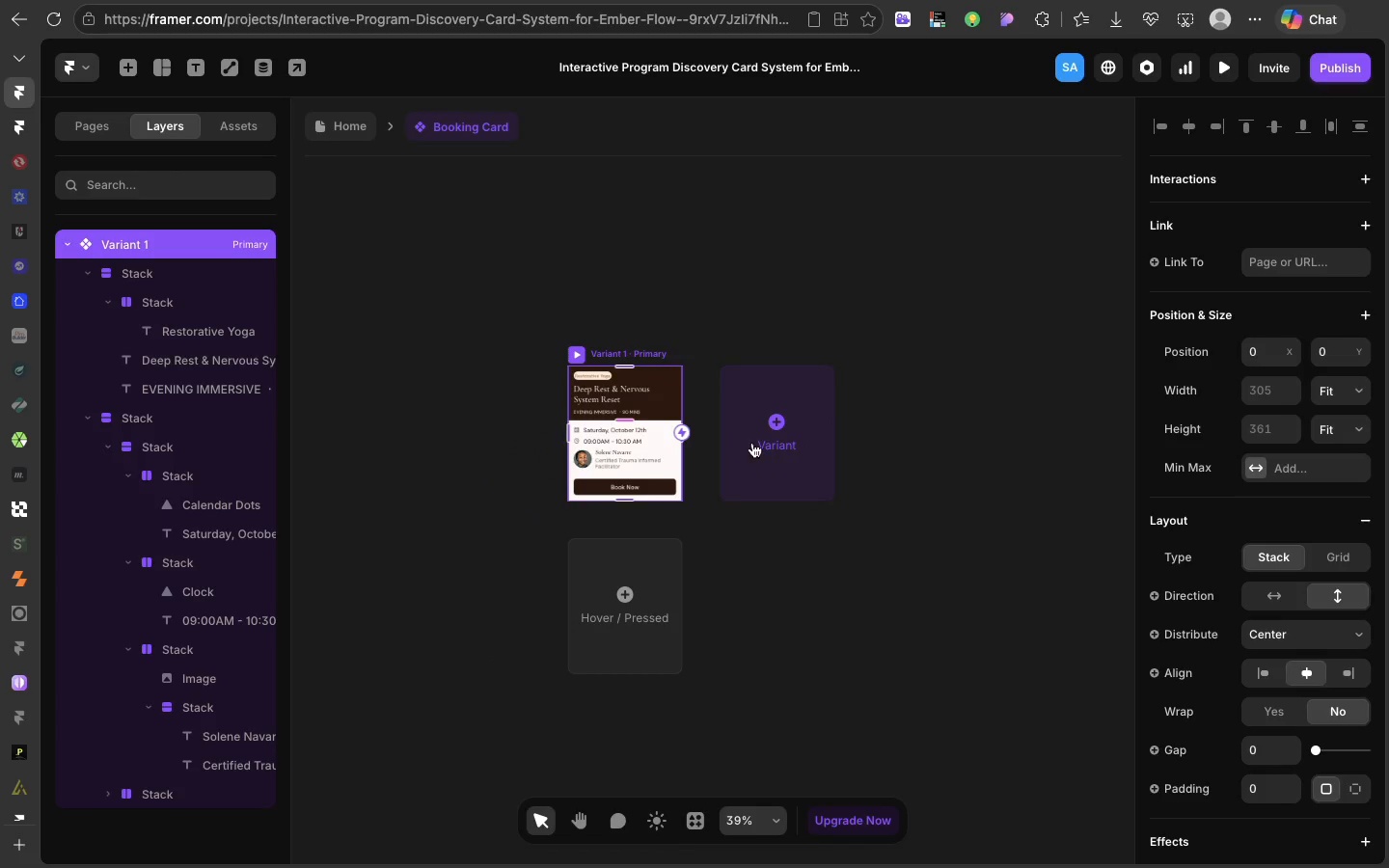 
left_click([757, 435])
 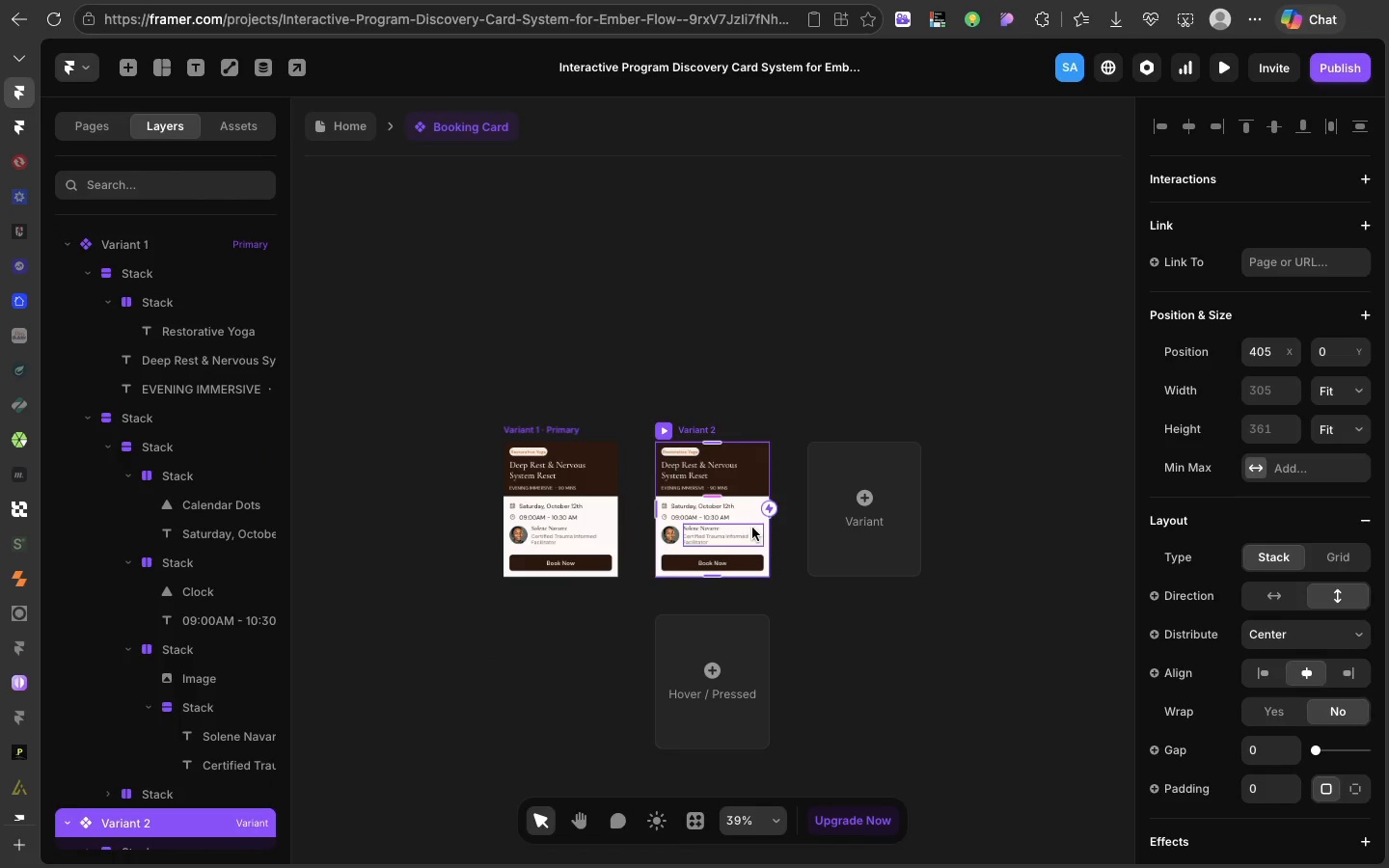 
left_click([761, 551])
 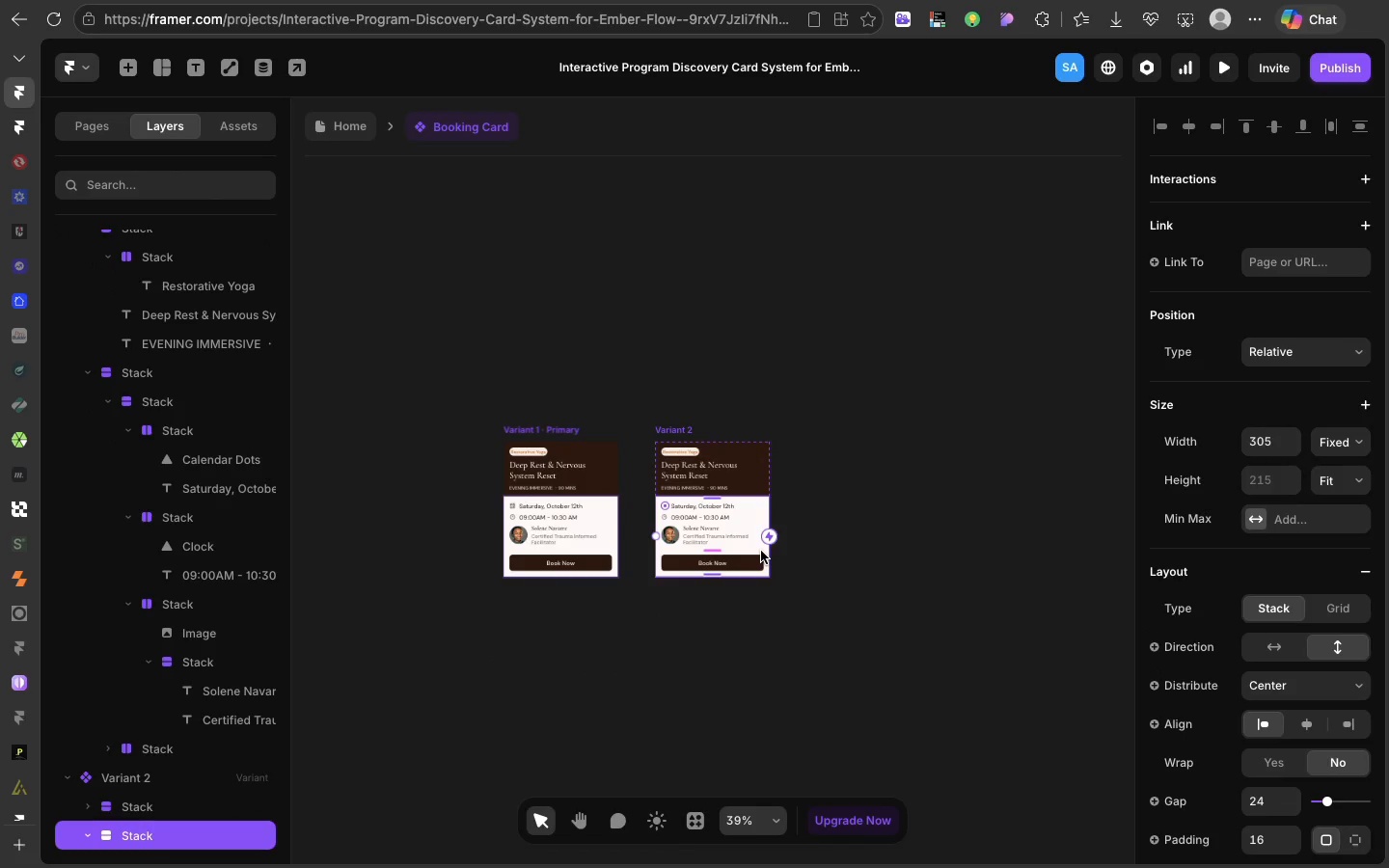 
scroll: coordinate [1380, 724], scroll_direction: down, amount: 31.0
 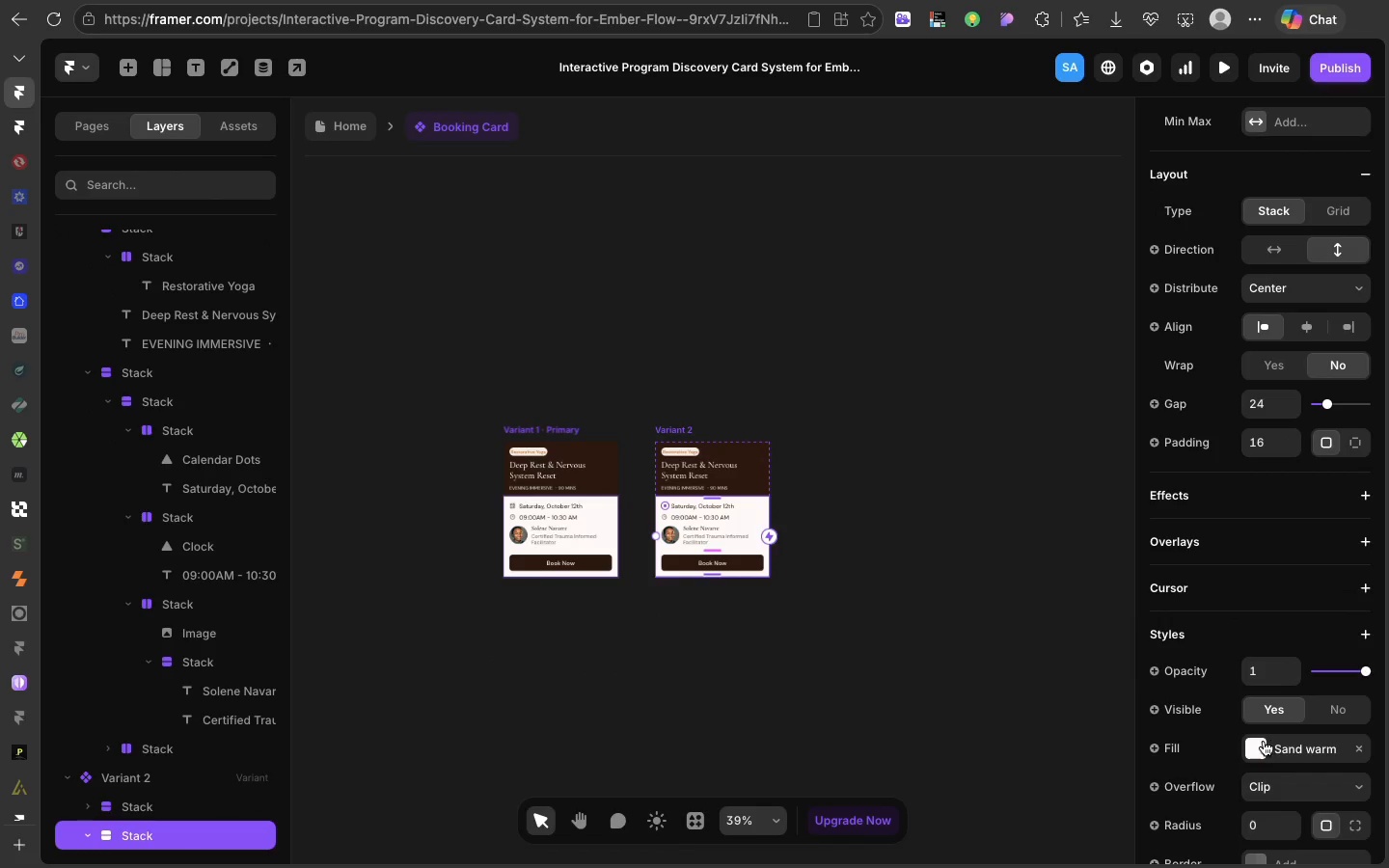 
left_click([1259, 744])
 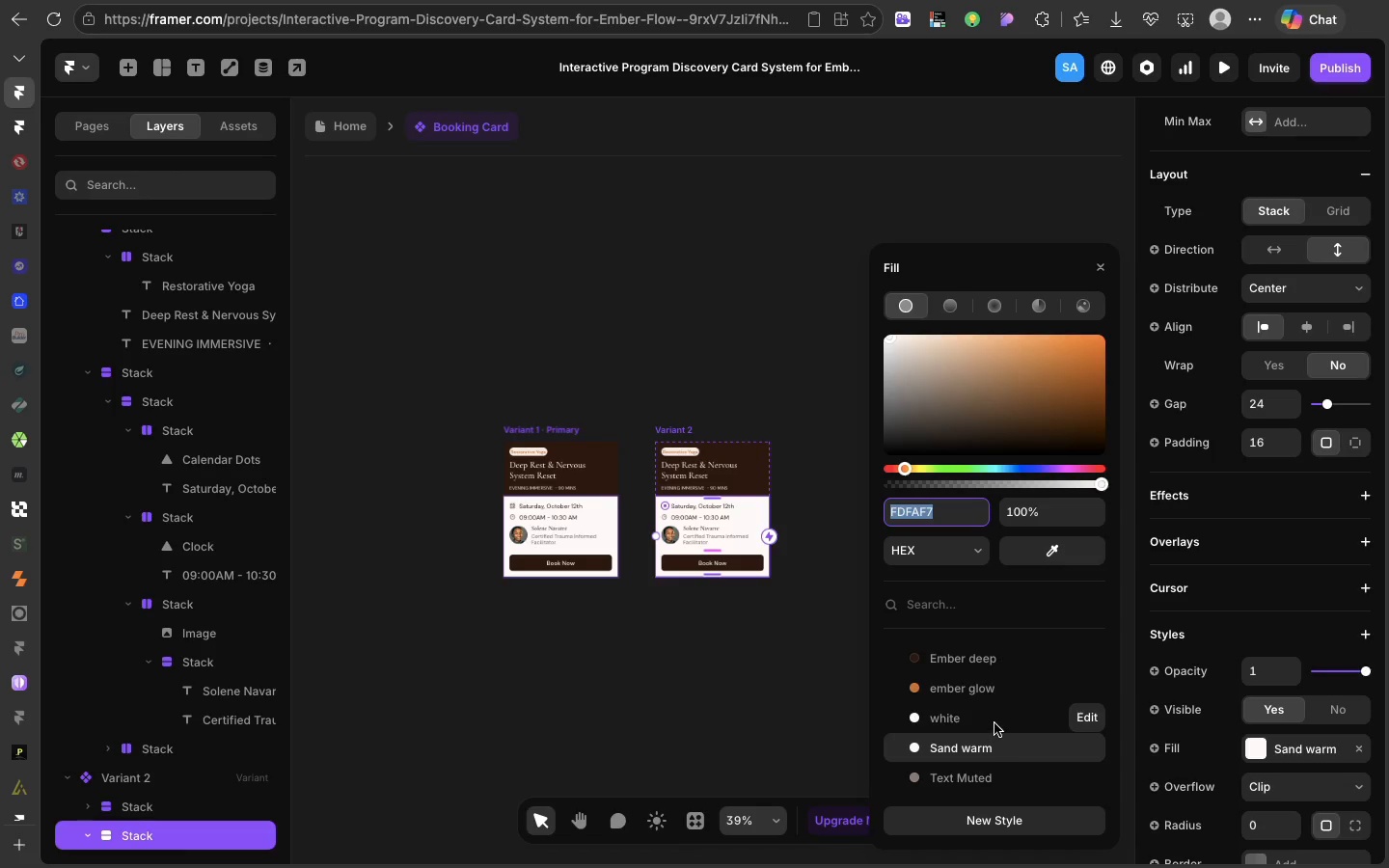 
left_click([994, 723])
 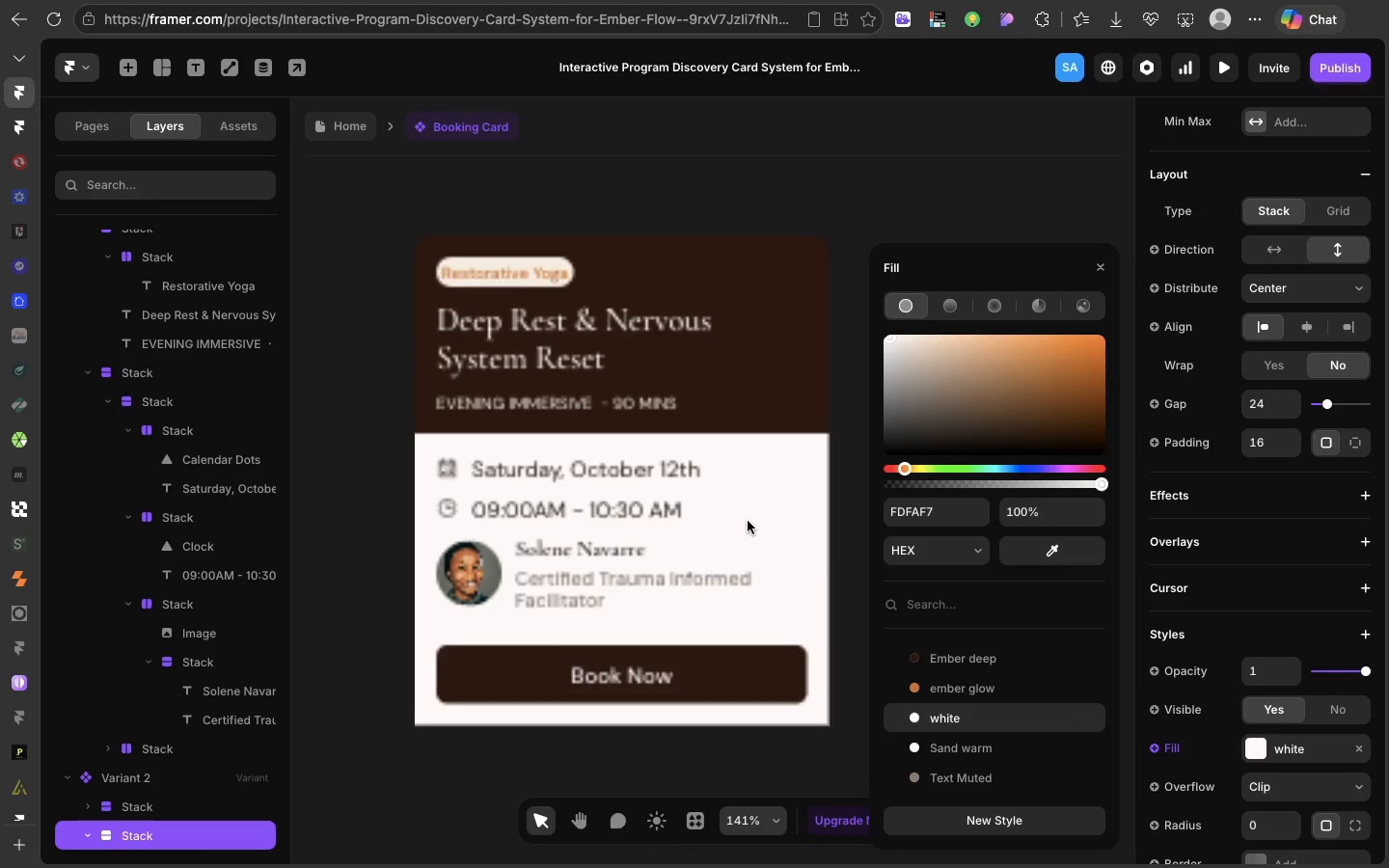 
scroll: coordinate [748, 521], scroll_direction: down, amount: 25.0
 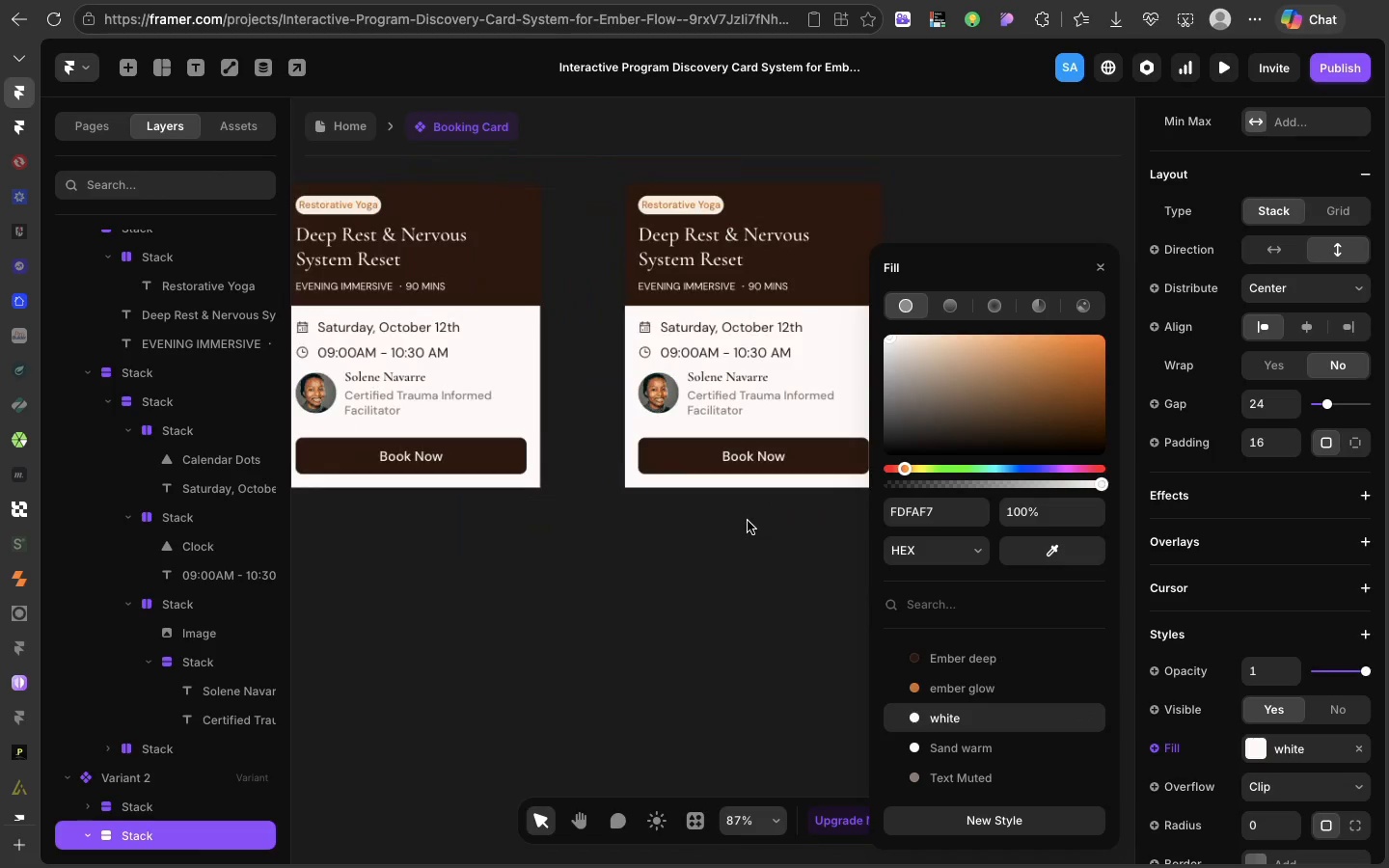 
scroll: coordinate [486, 472], scroll_direction: up, amount: 15.0
 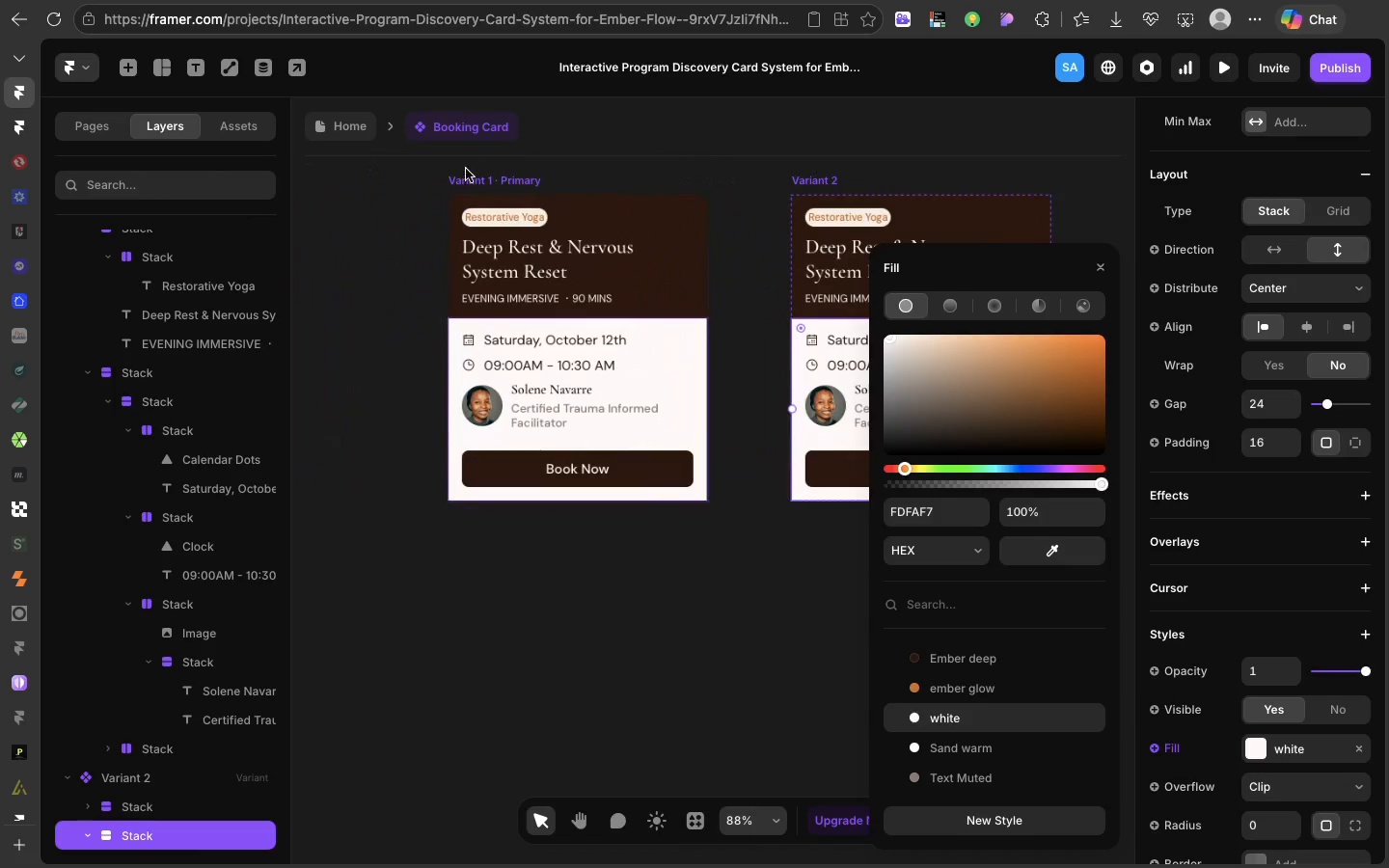 
left_click([465, 181])
 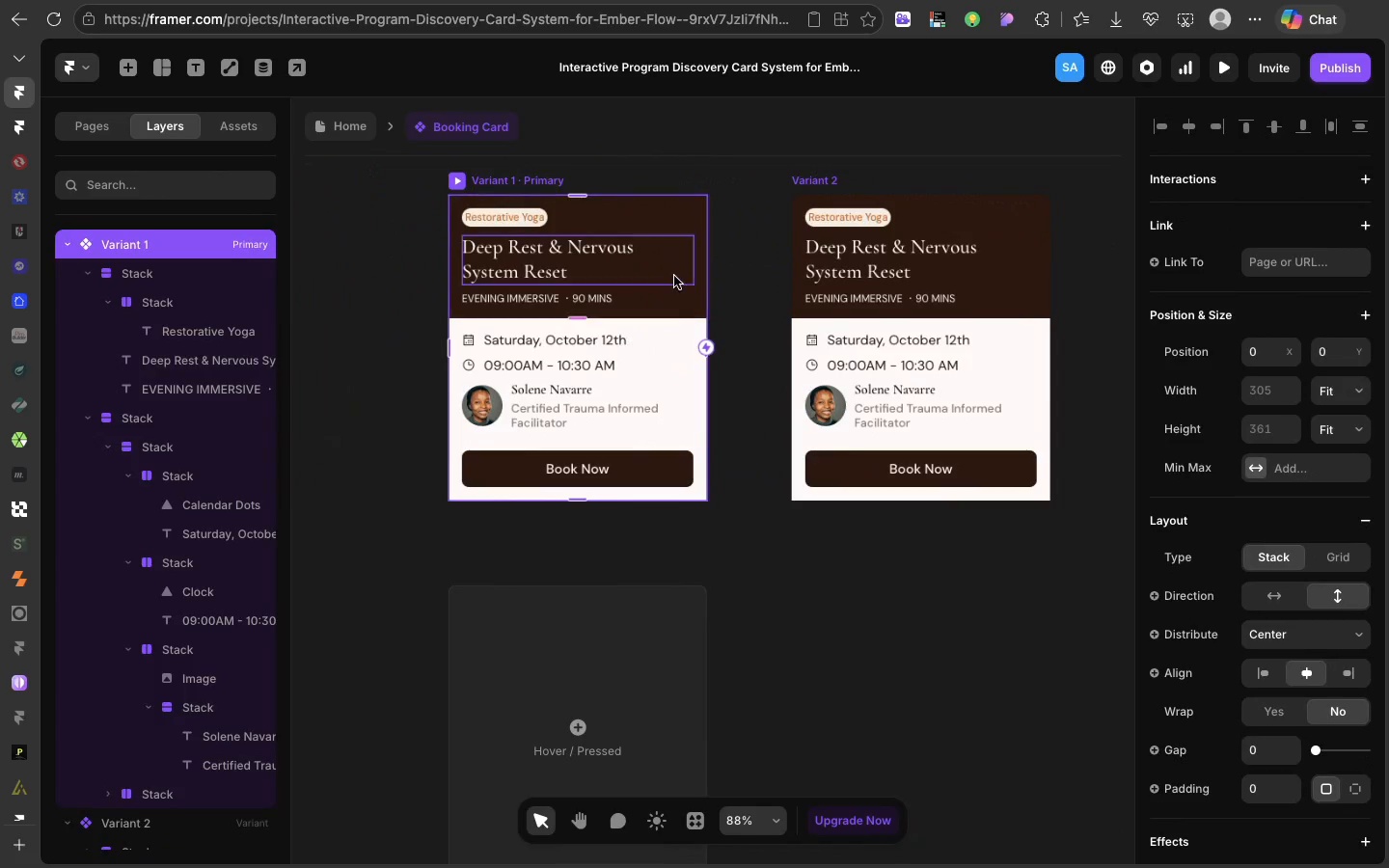 
left_click_drag(start_coordinate=[702, 342], to_coordinate=[829, 338])
 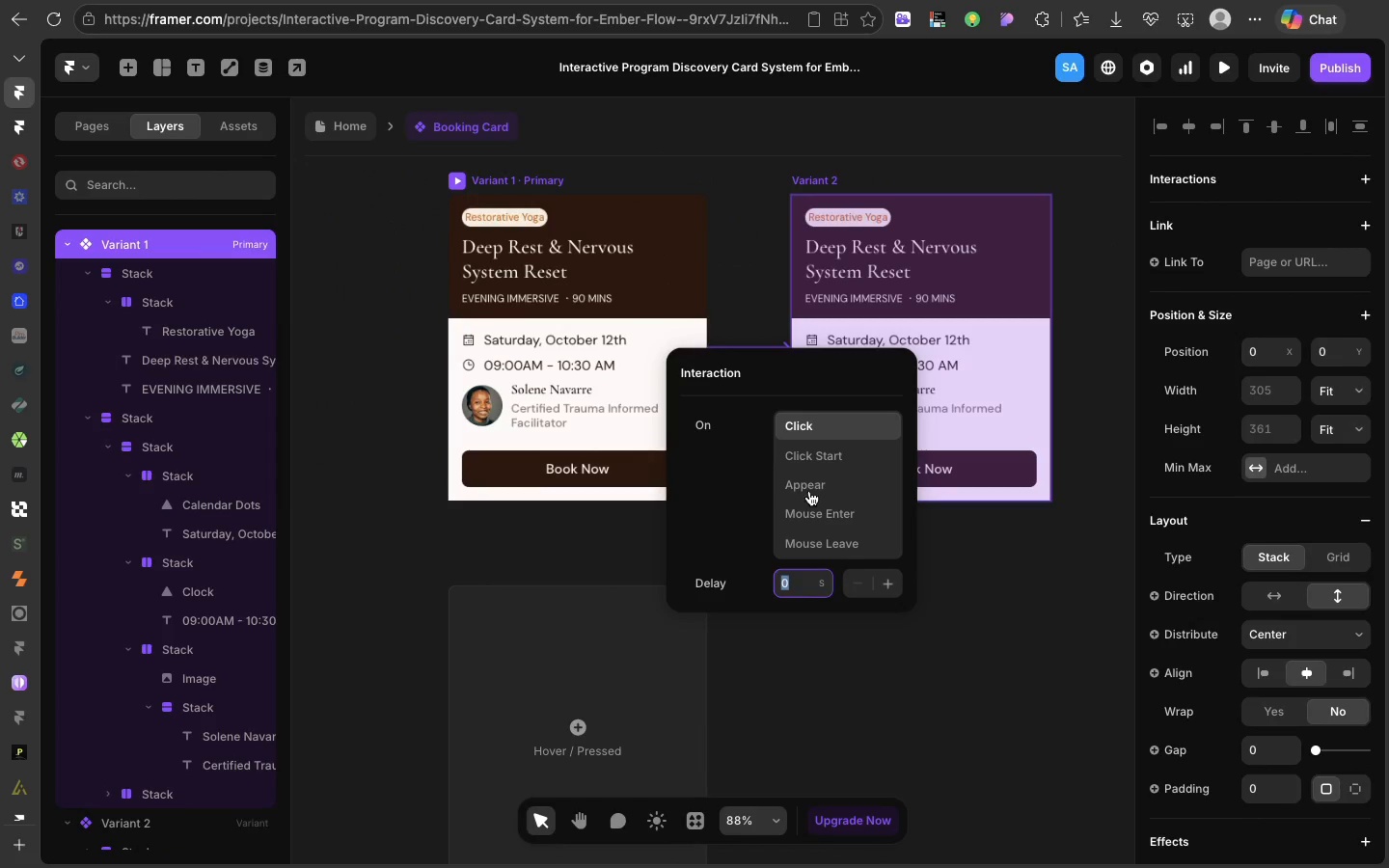 
left_click([804, 506])
 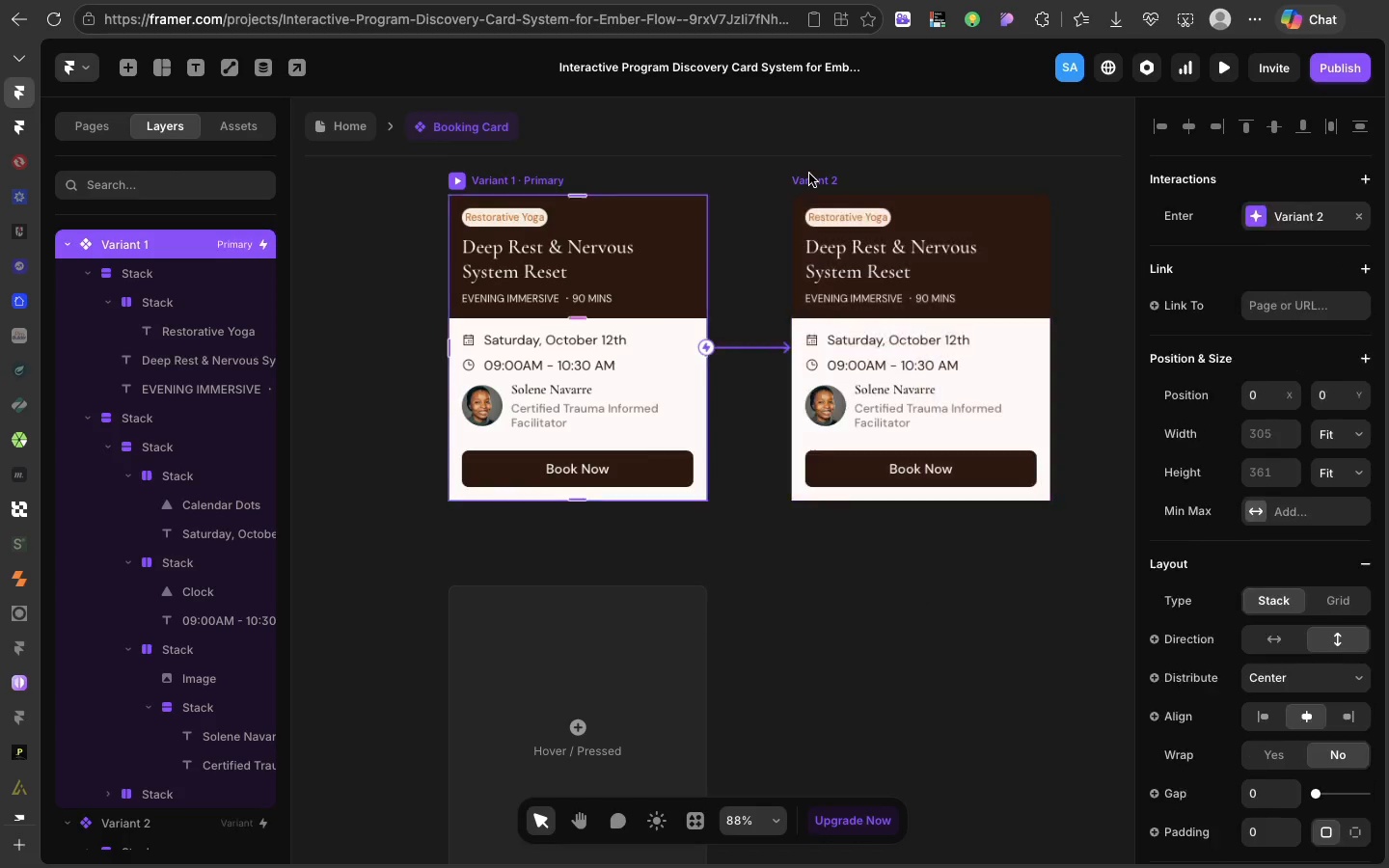 
double_click([809, 174])
 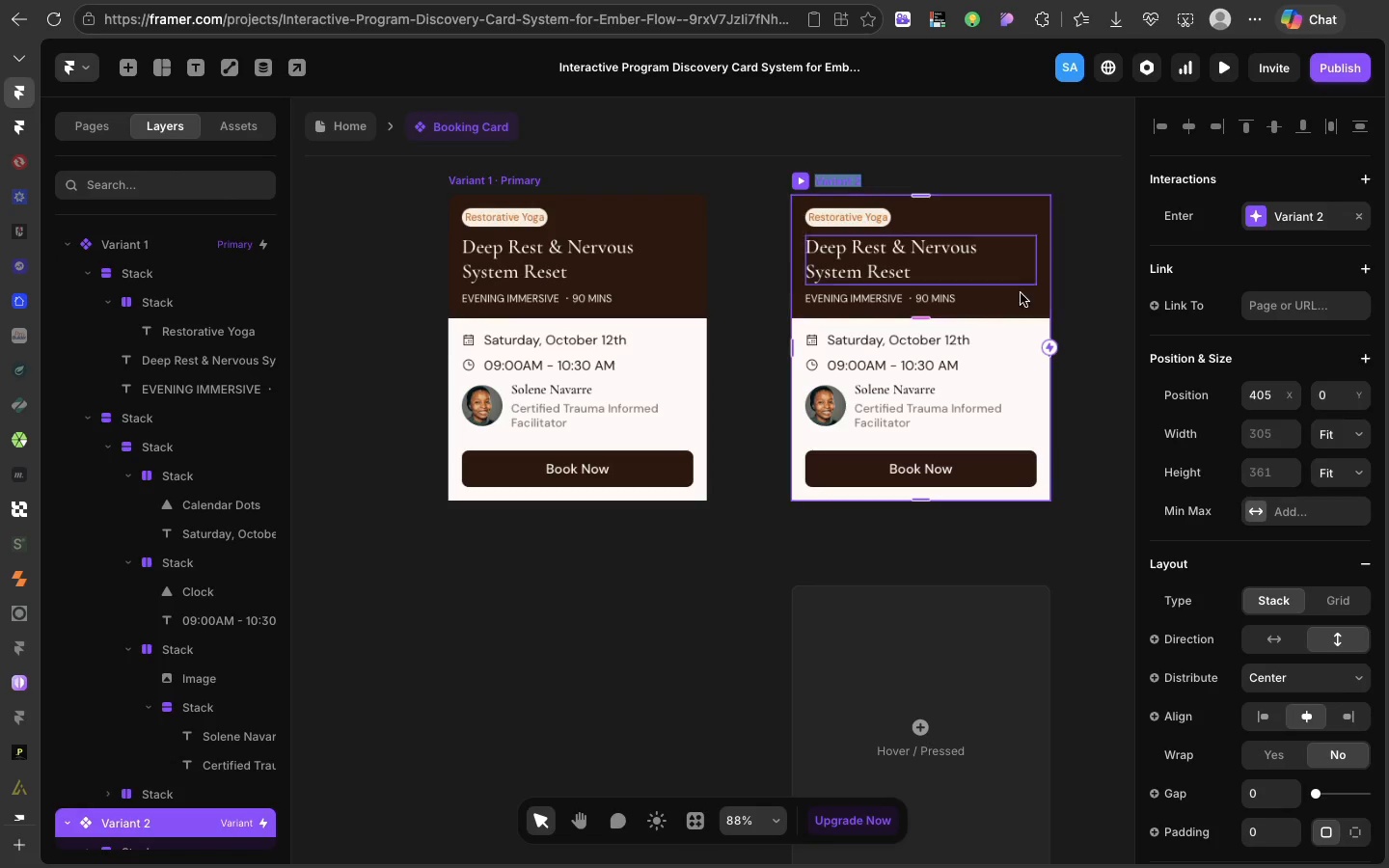 
left_click_drag(start_coordinate=[1047, 343], to_coordinate=[697, 337])
 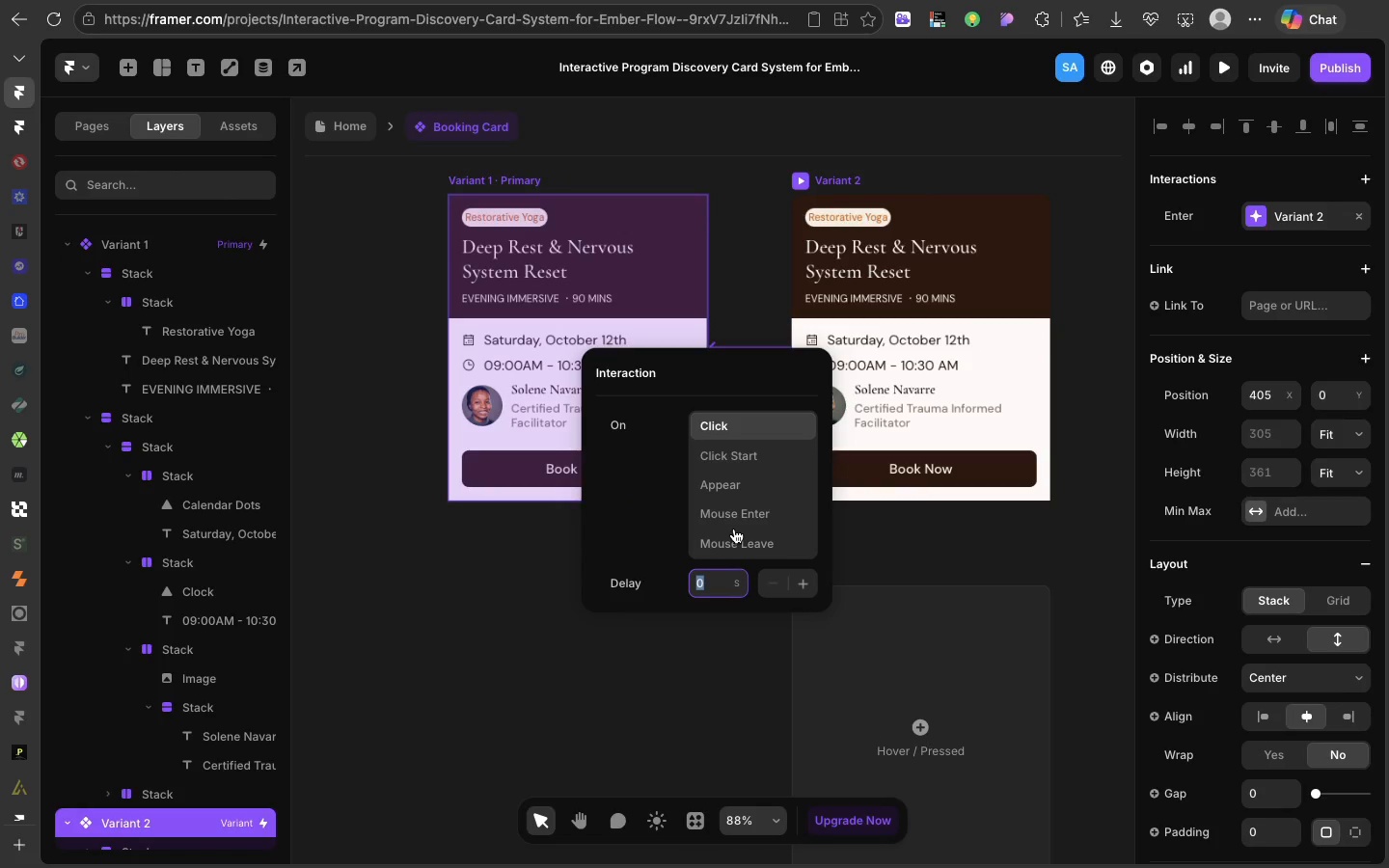 
left_click([734, 533])
 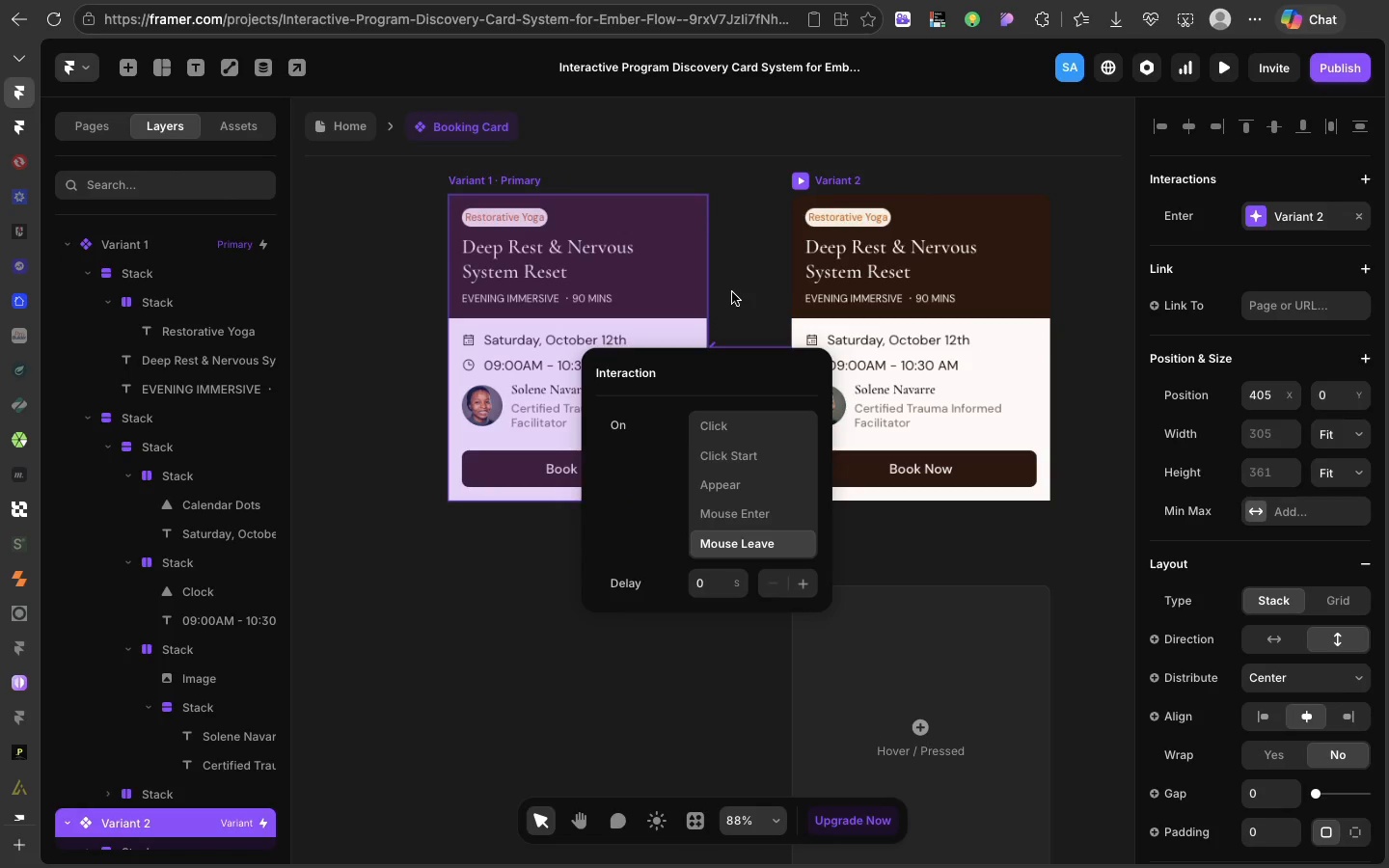 
left_click([732, 292])
 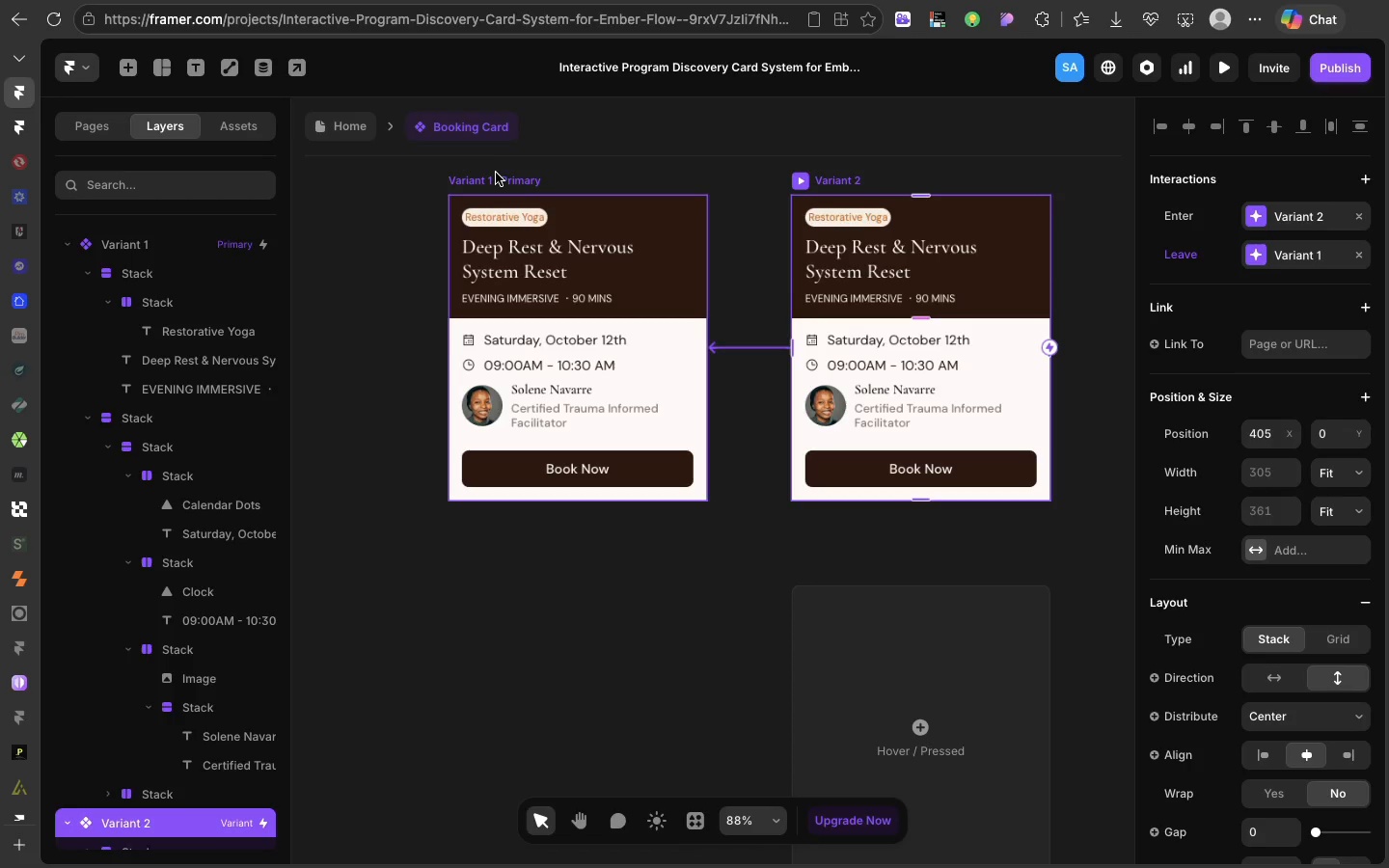 
left_click([496, 174])
 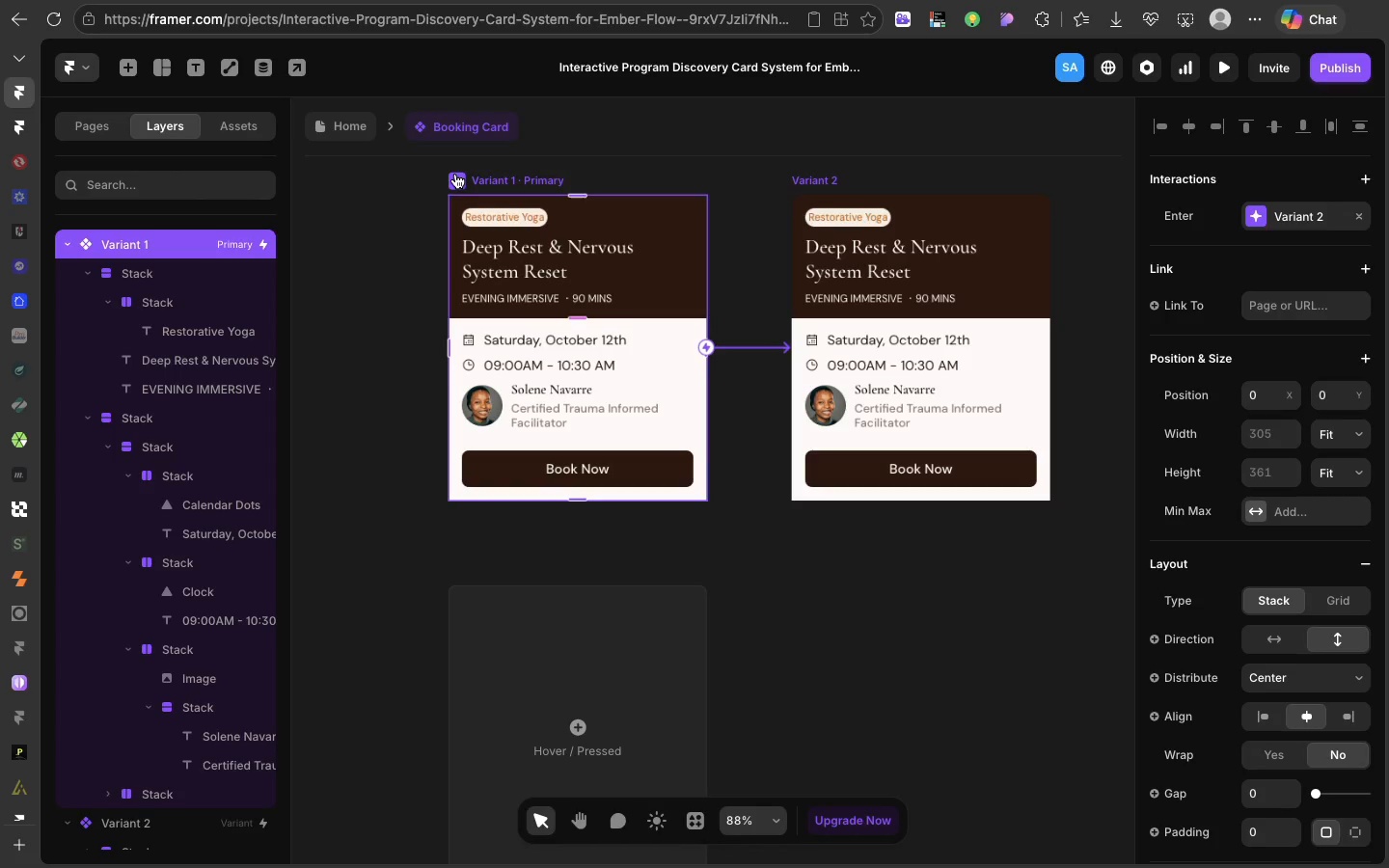 
left_click([455, 174])
 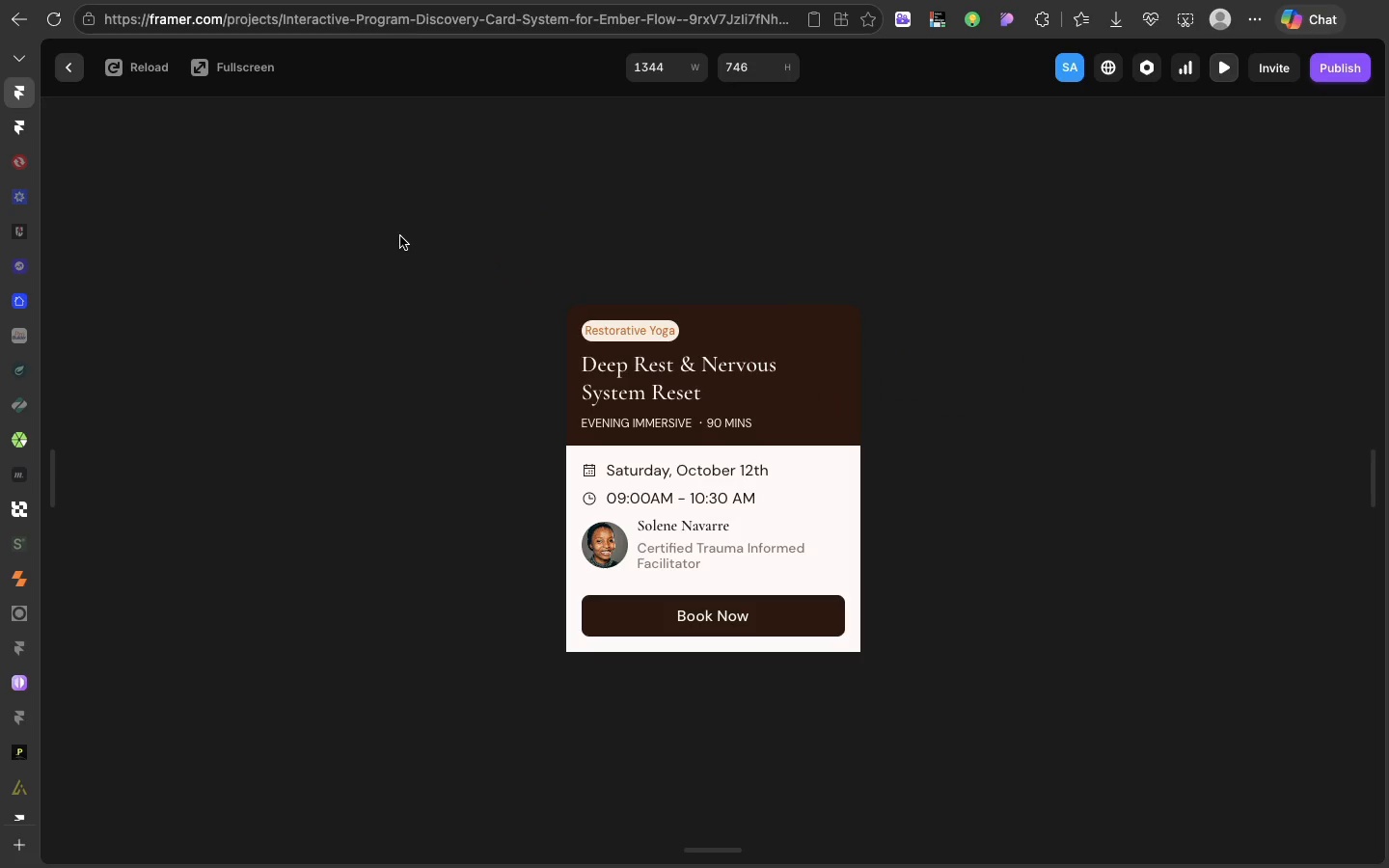 
left_click([77, 72])
 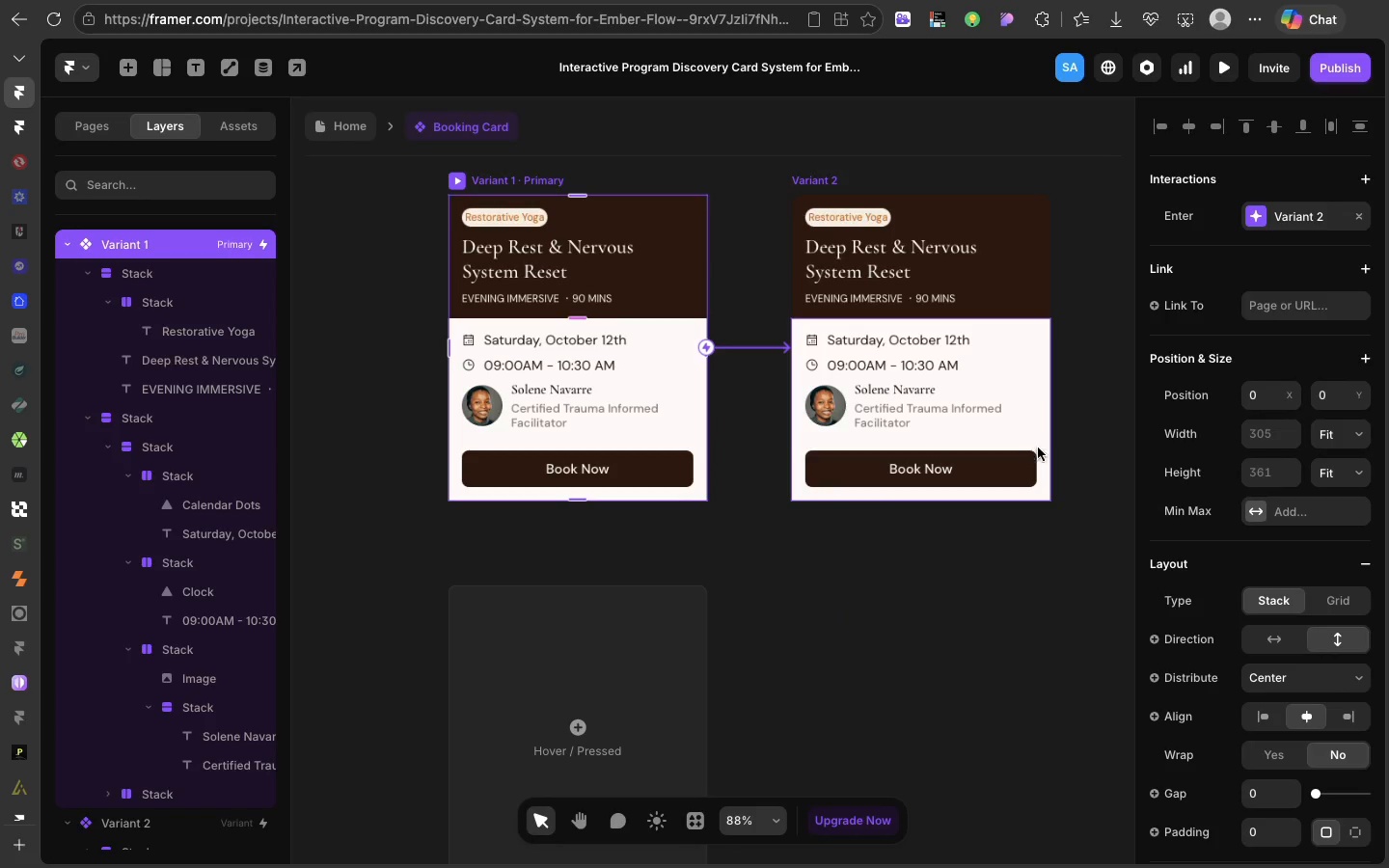 
left_click([1041, 448])
 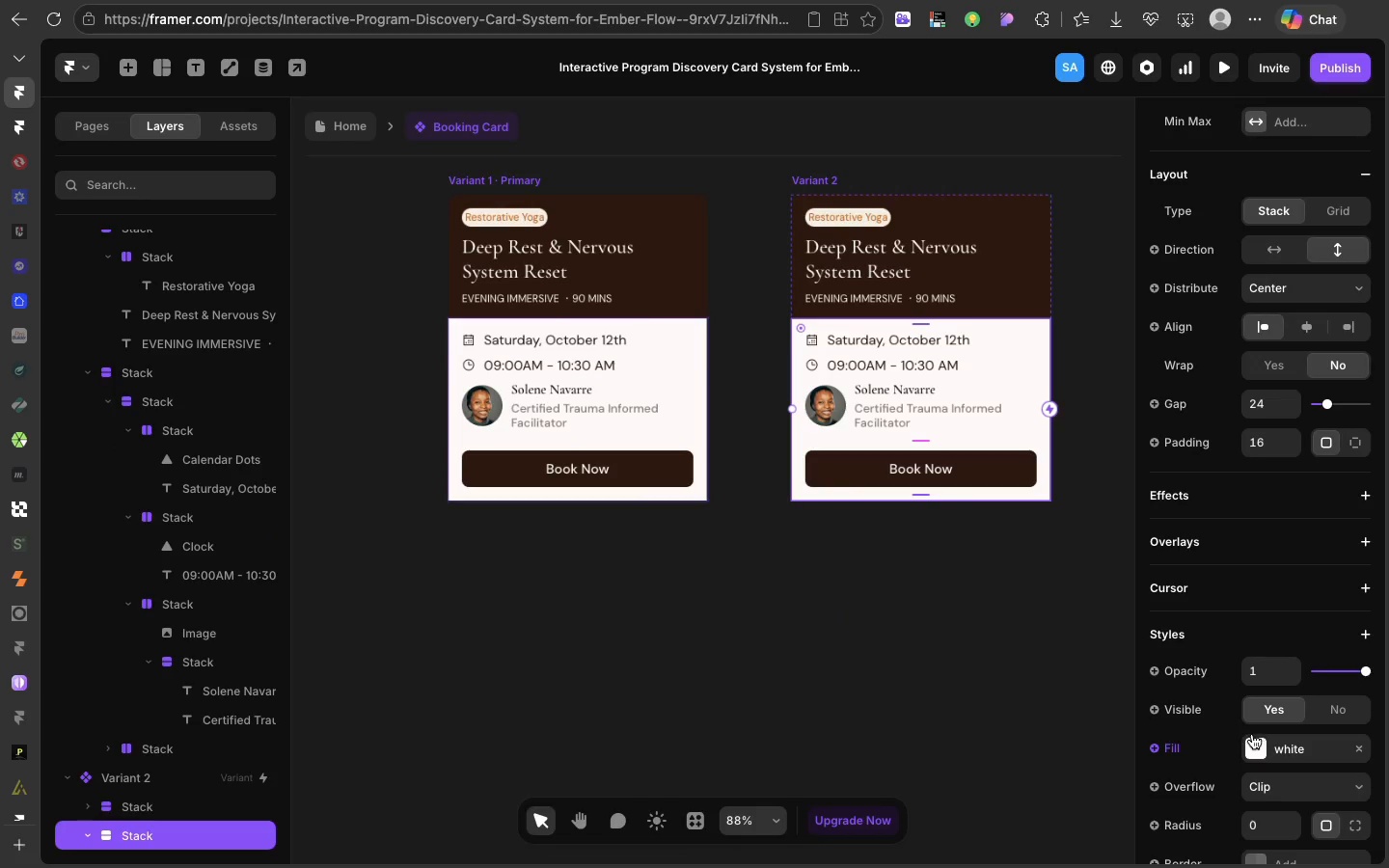 
left_click([1252, 734])
 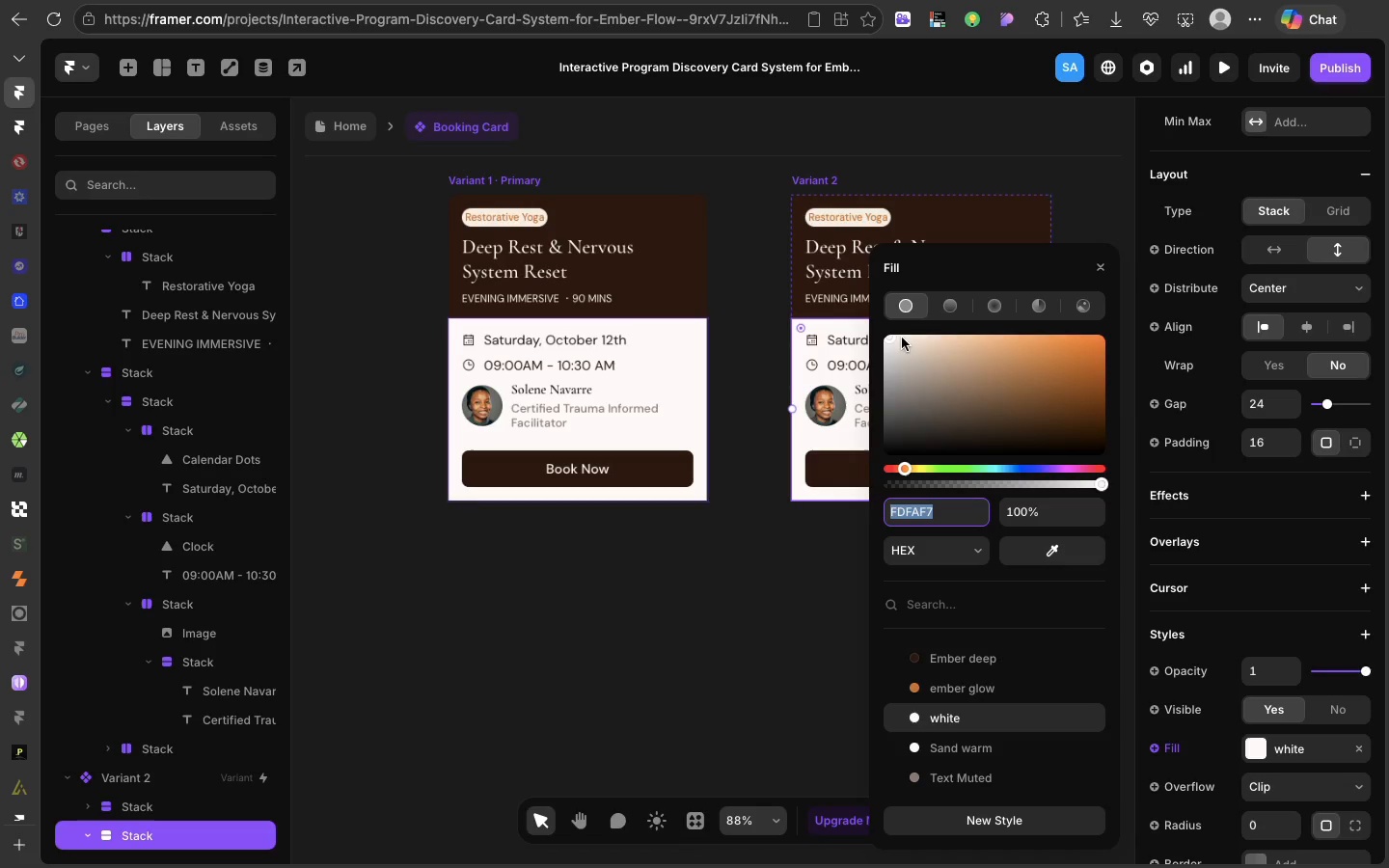 
left_click([901, 338])
 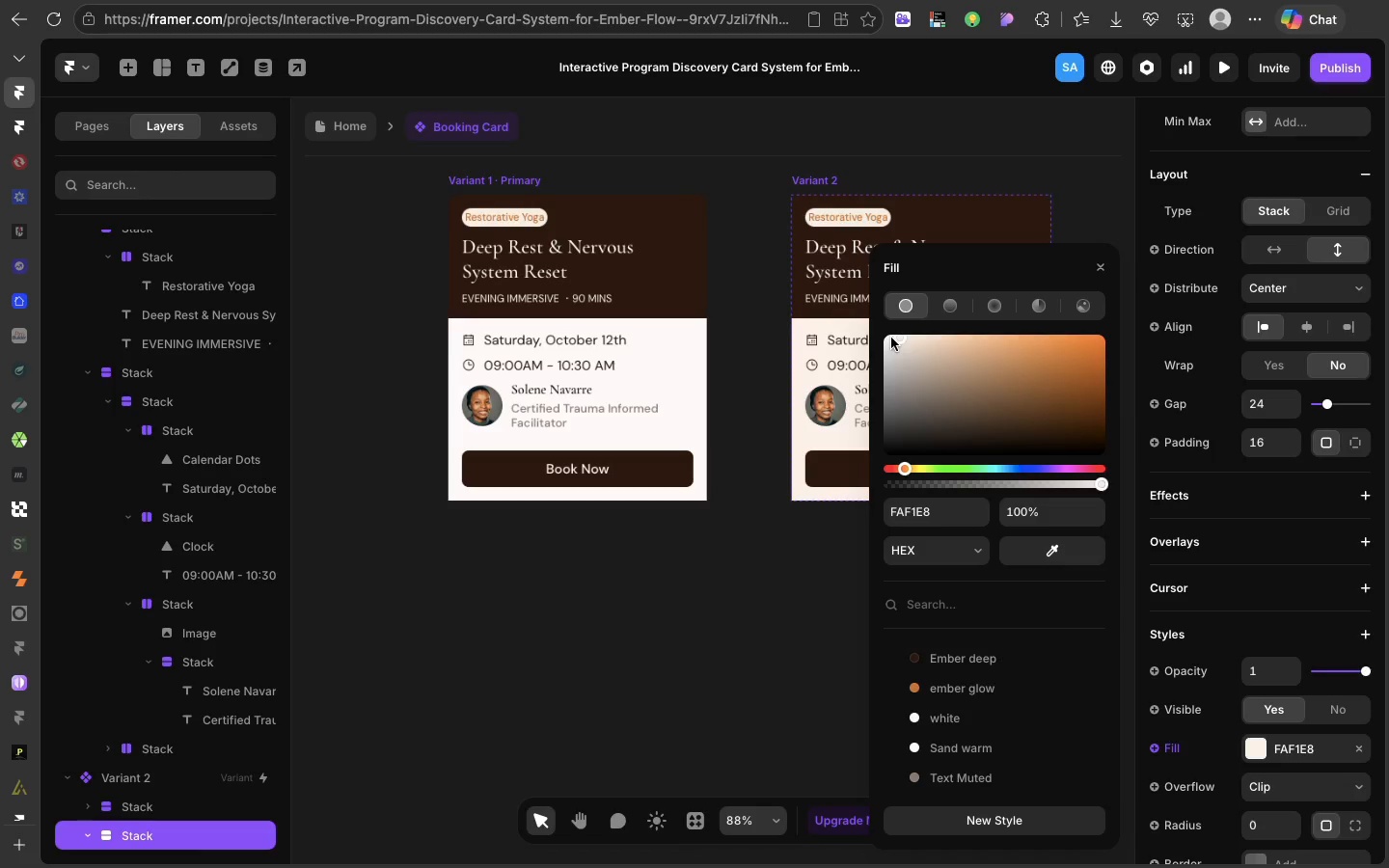 
left_click([891, 338])
 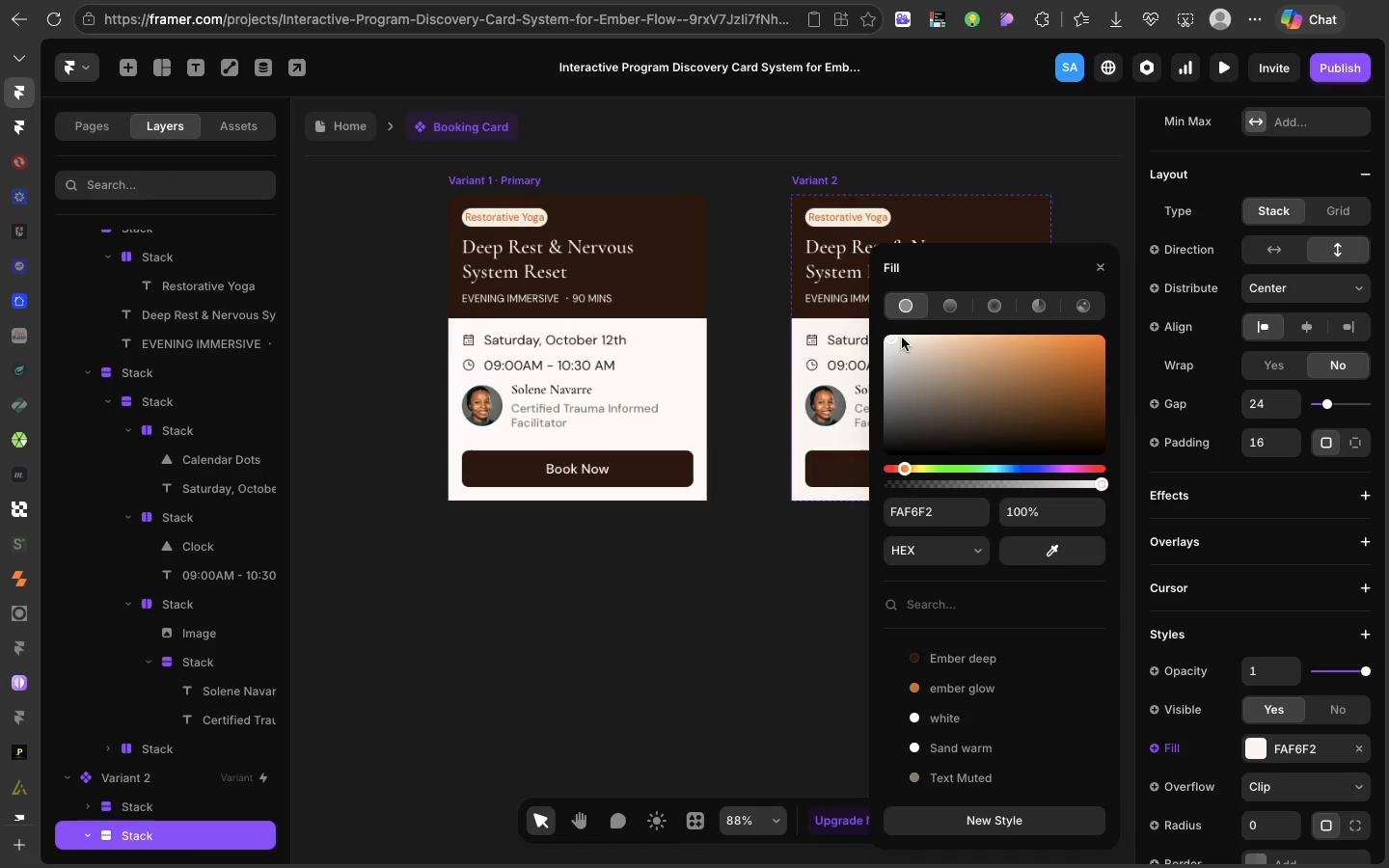 
left_click([902, 338])
 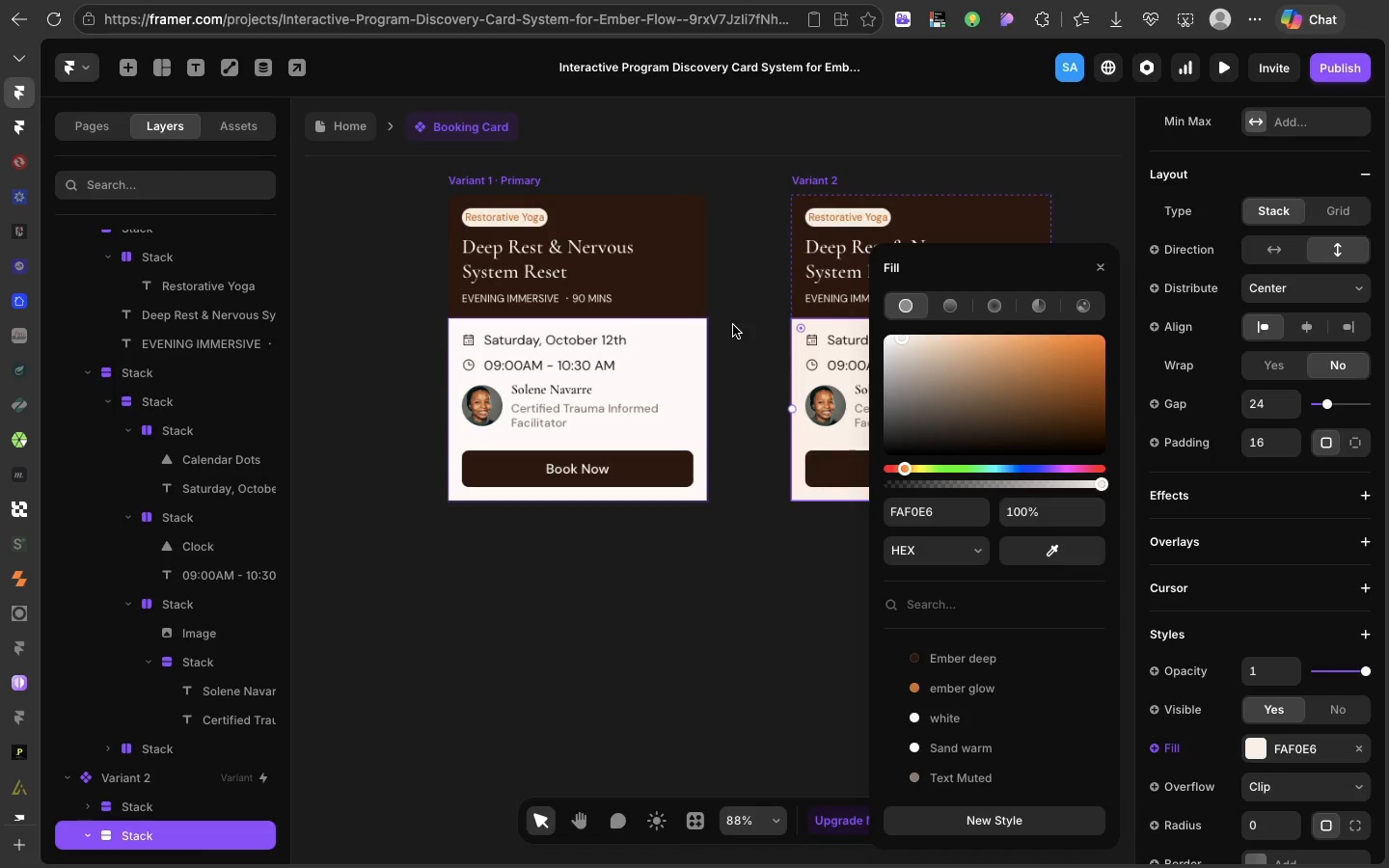 
left_click([733, 325])
 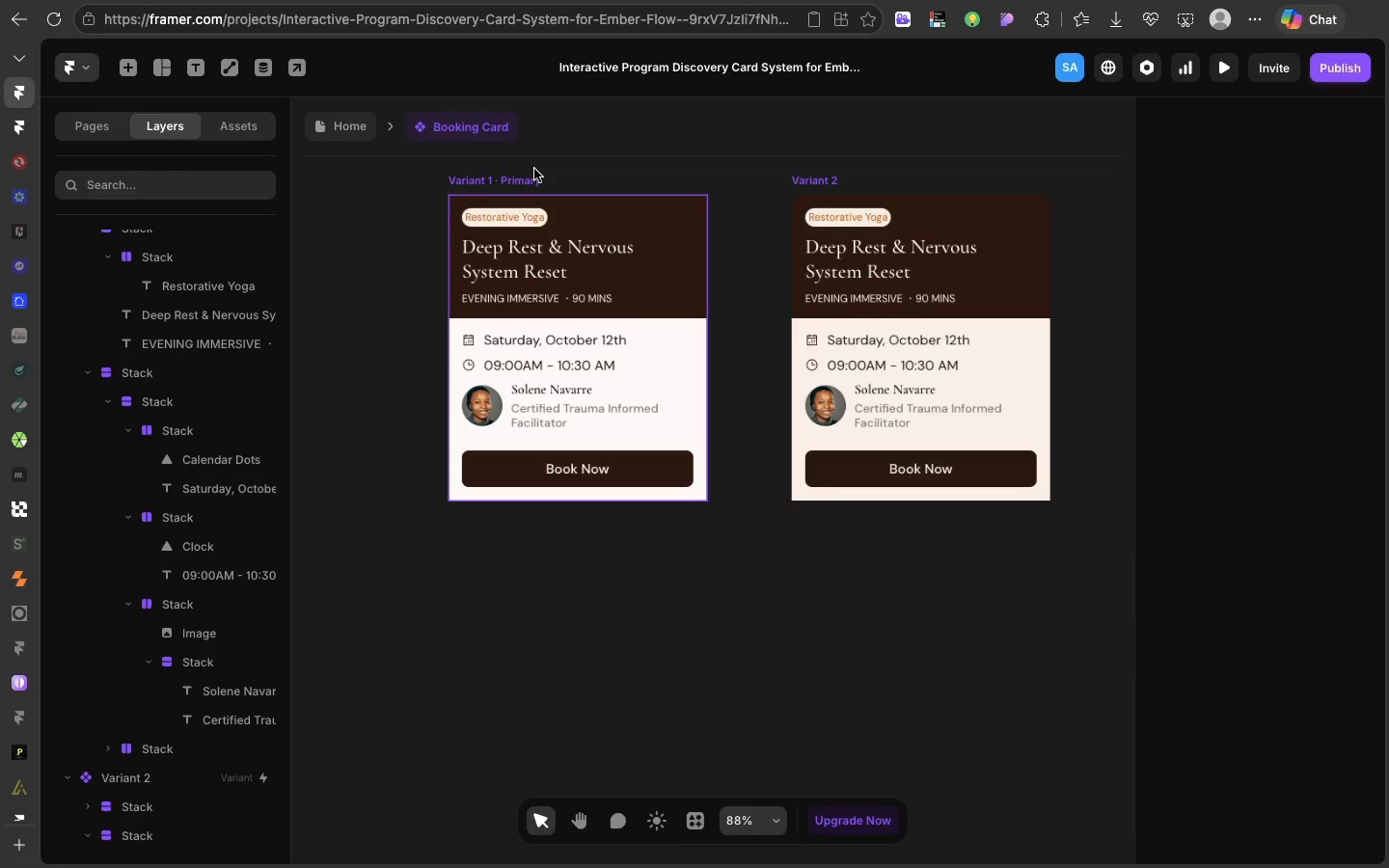 
left_click([534, 169])
 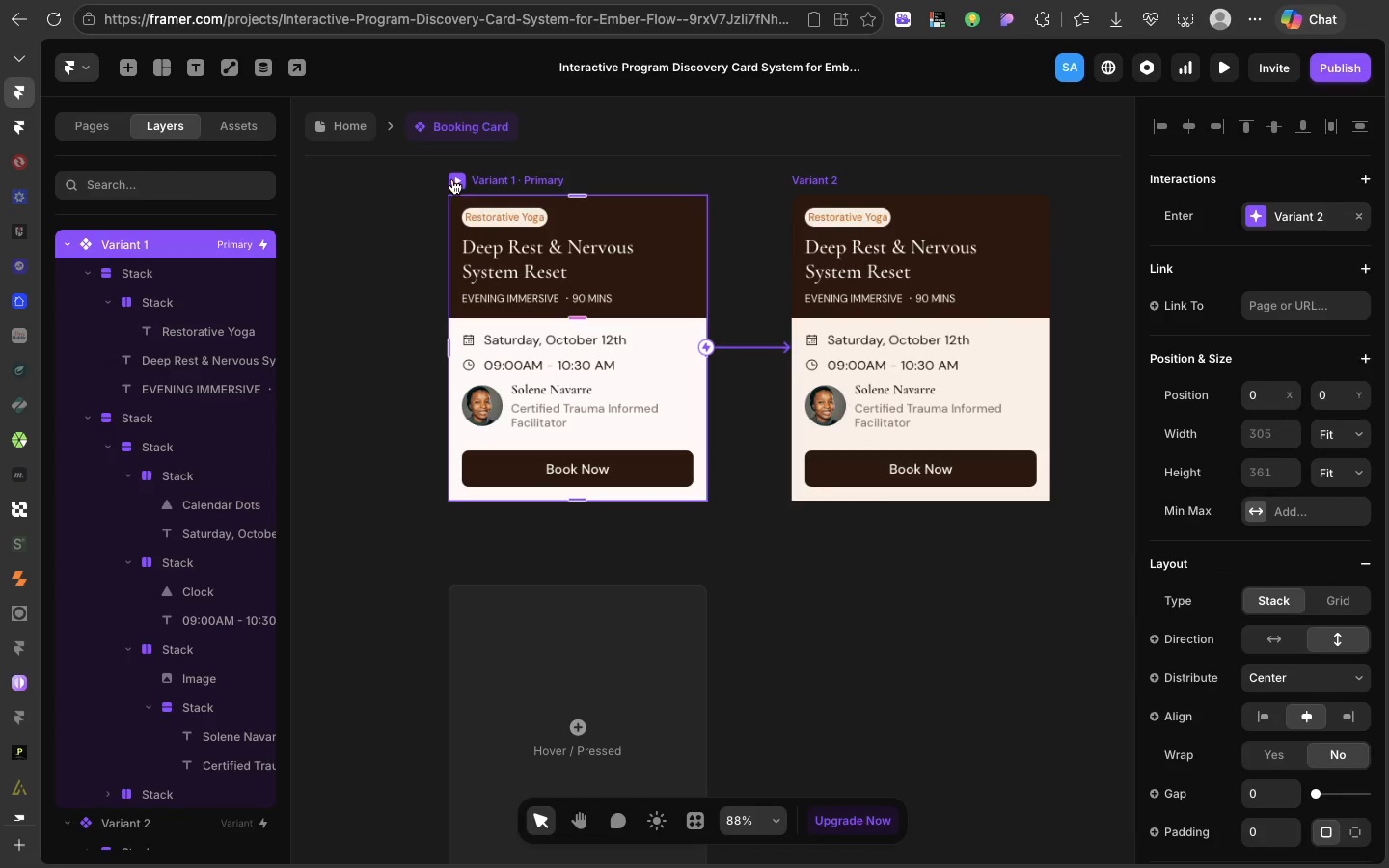 
left_click([452, 179])
 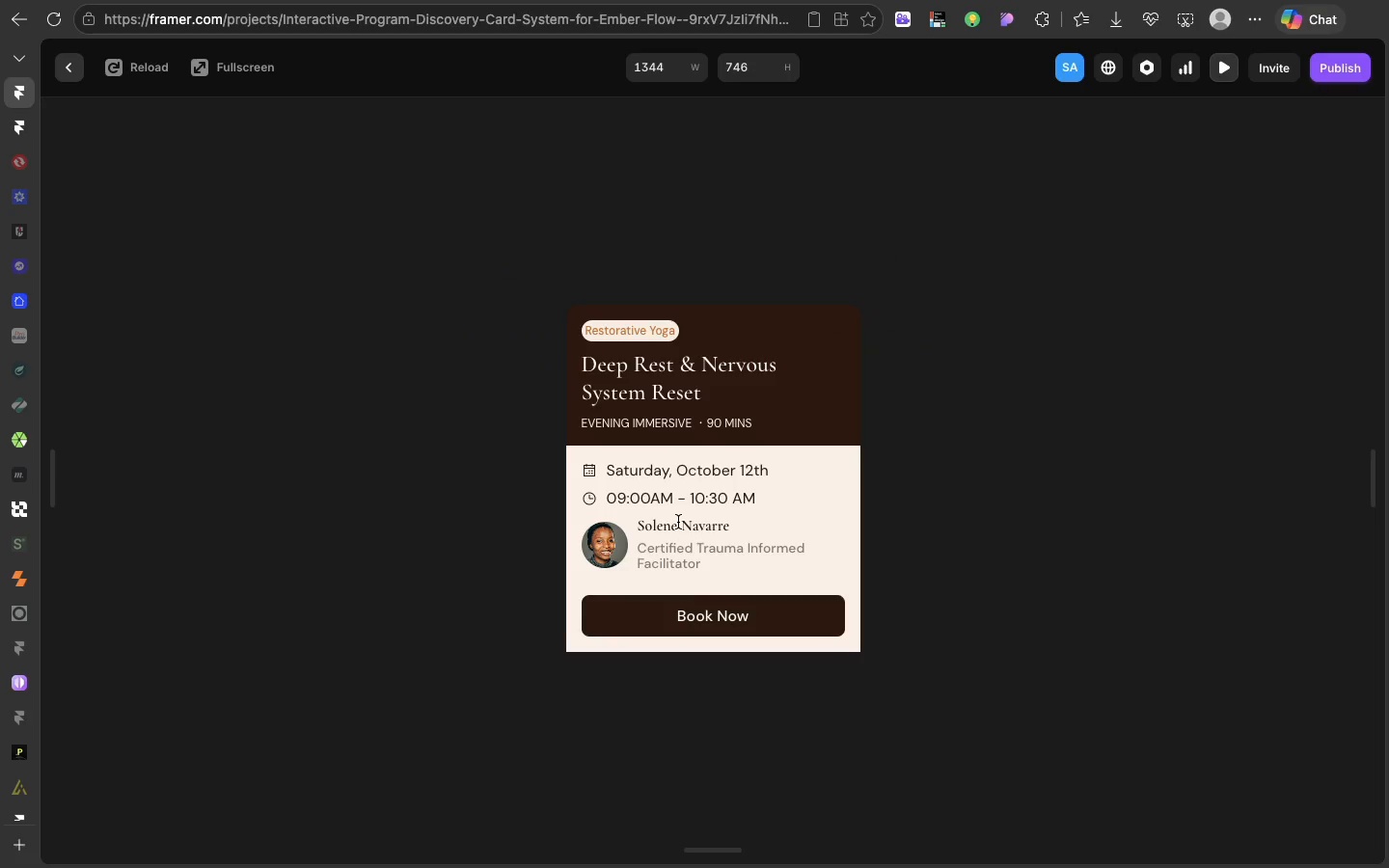 
left_click([635, 592])
 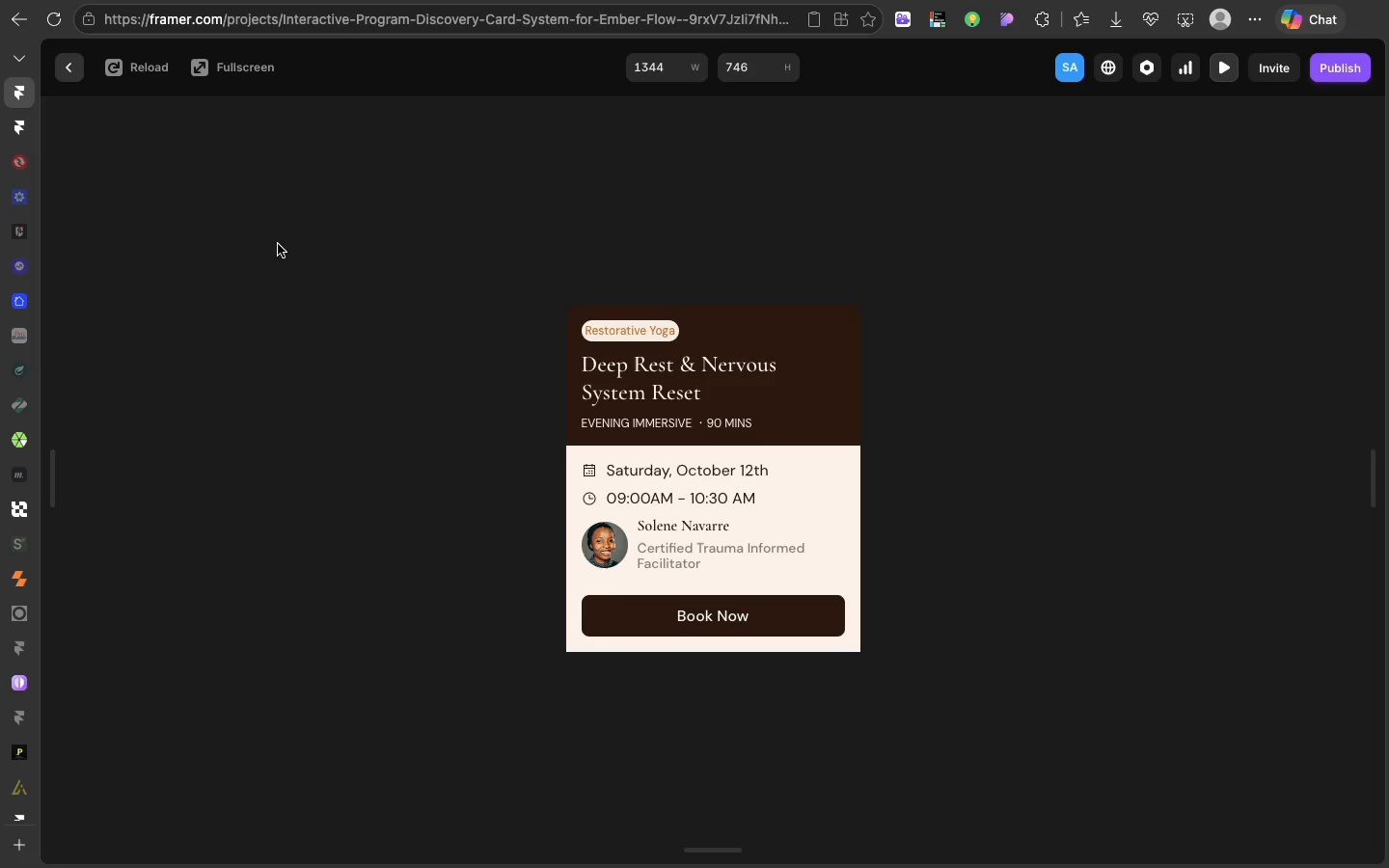 
wait(5.65)
 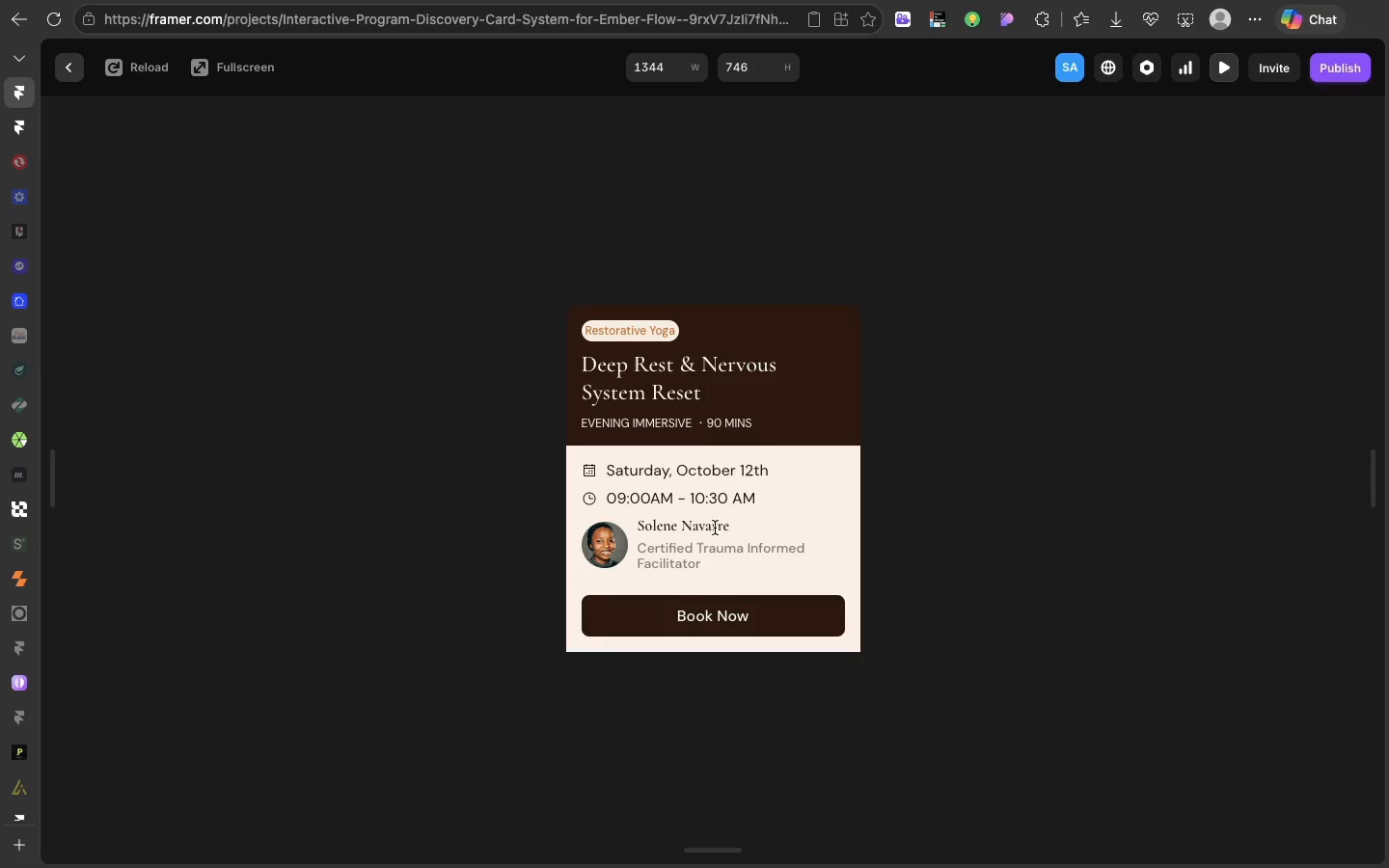 
left_click([67, 72])
 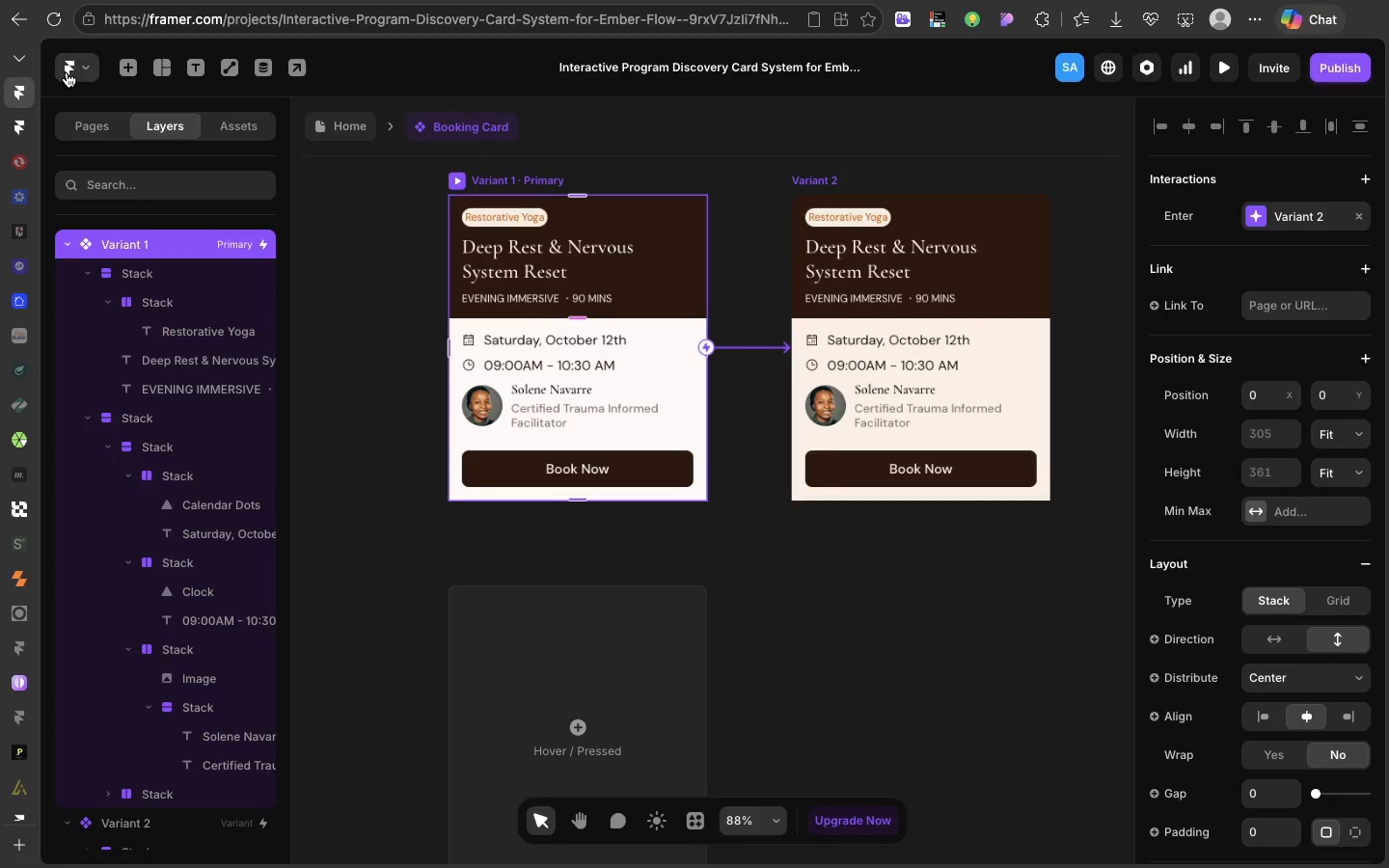 
scroll: coordinate [1279, 781], scroll_direction: down, amount: 71.0
 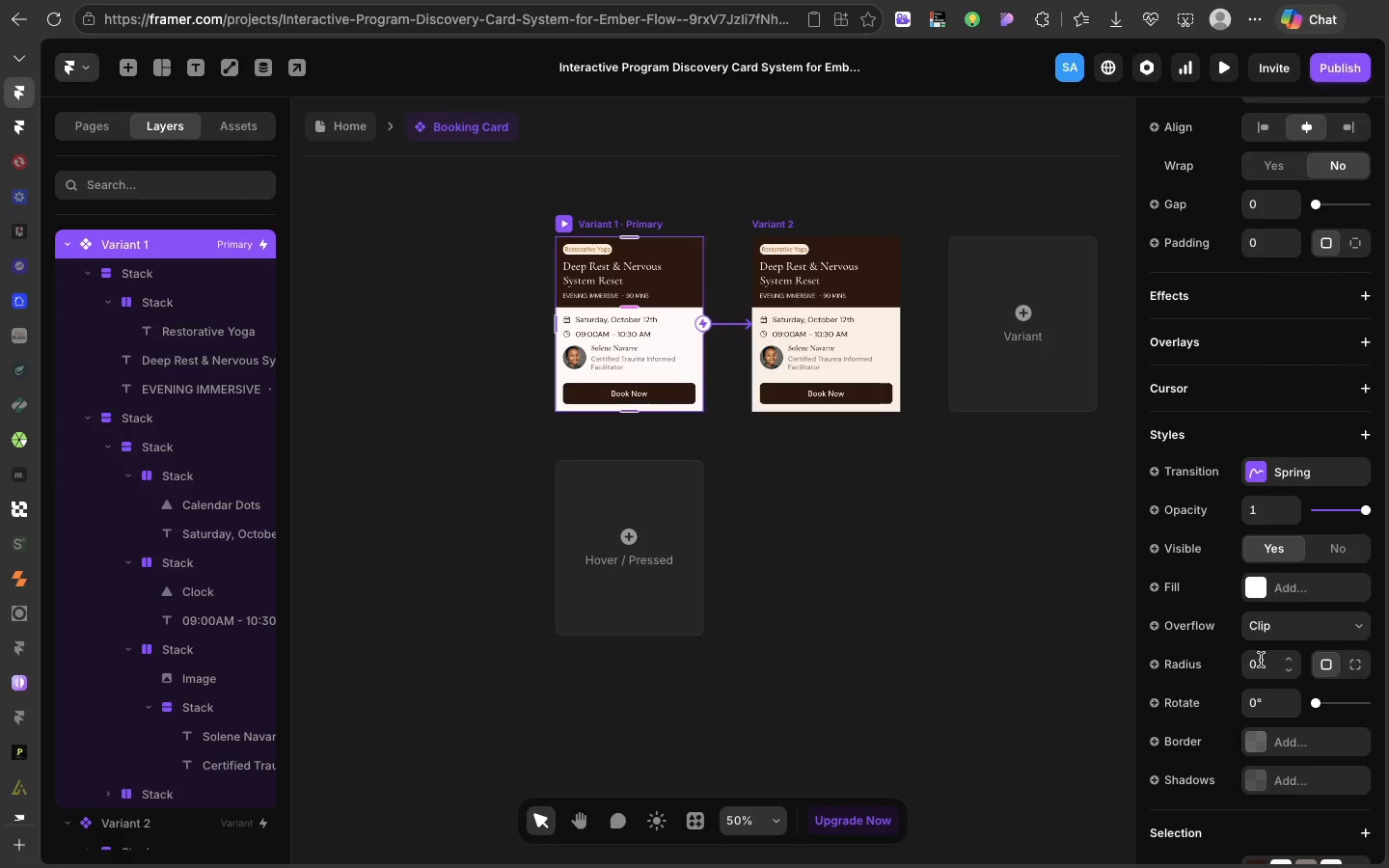 
left_click([1261, 660])
 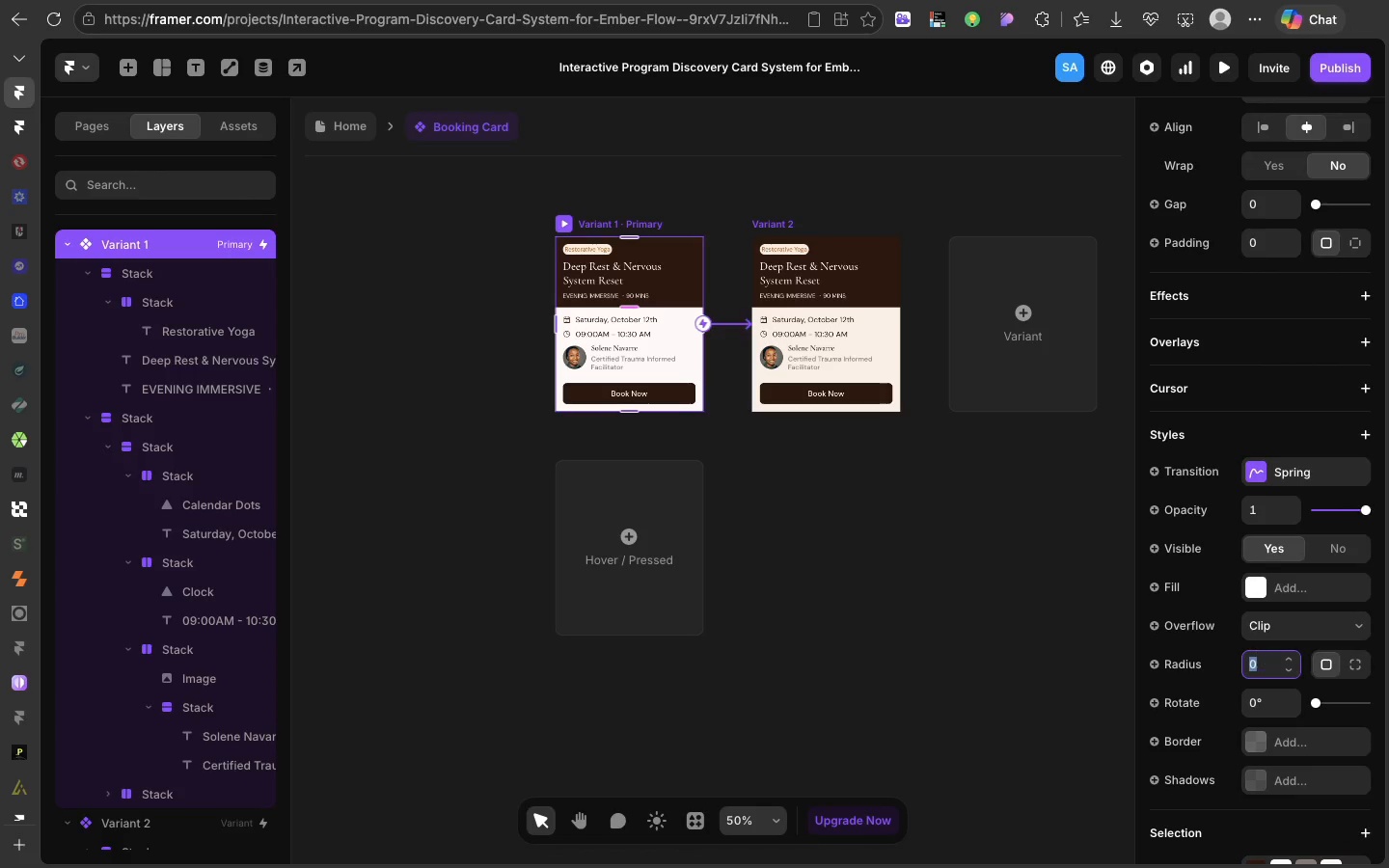 
key(8)
 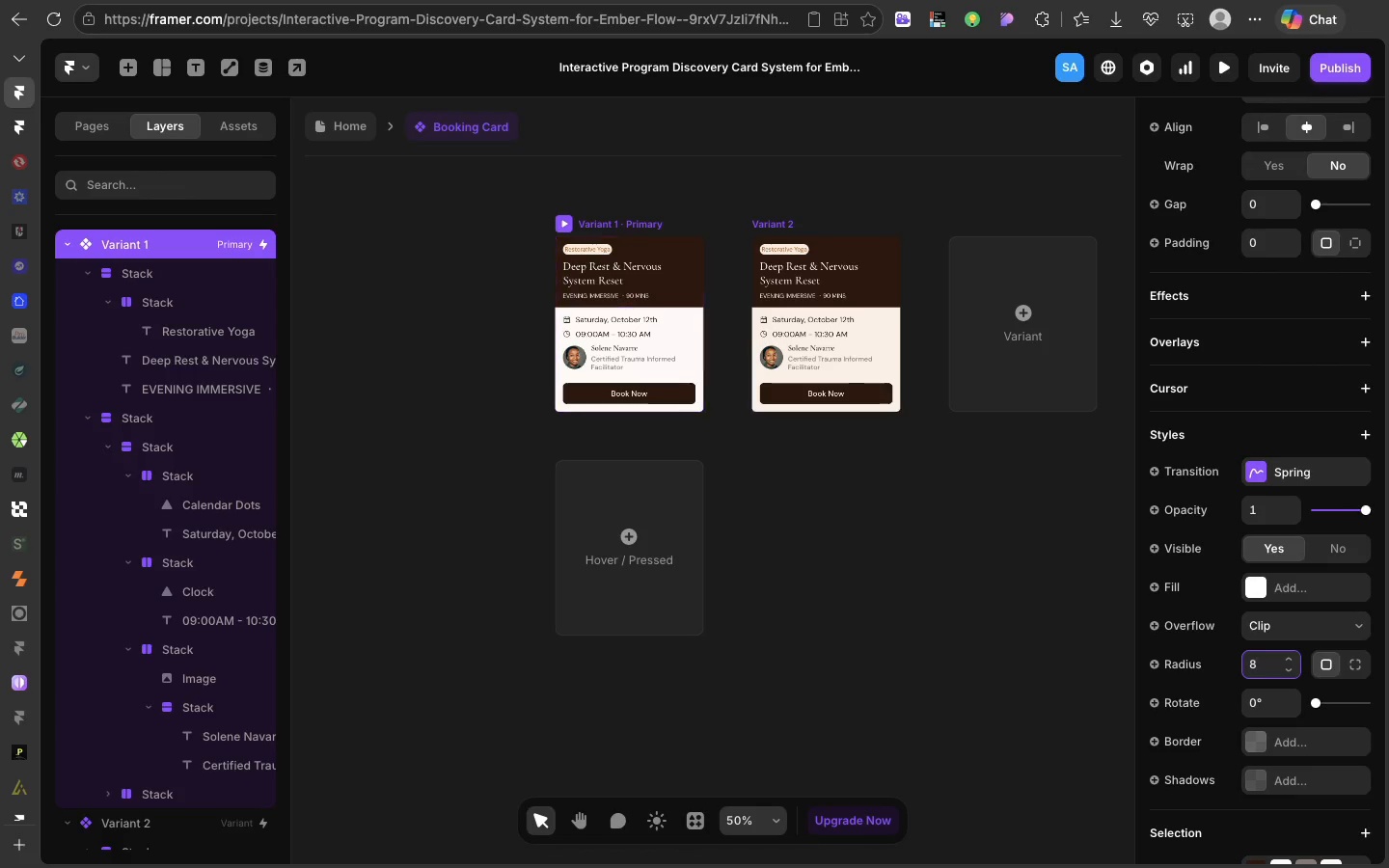 
key(Enter)
 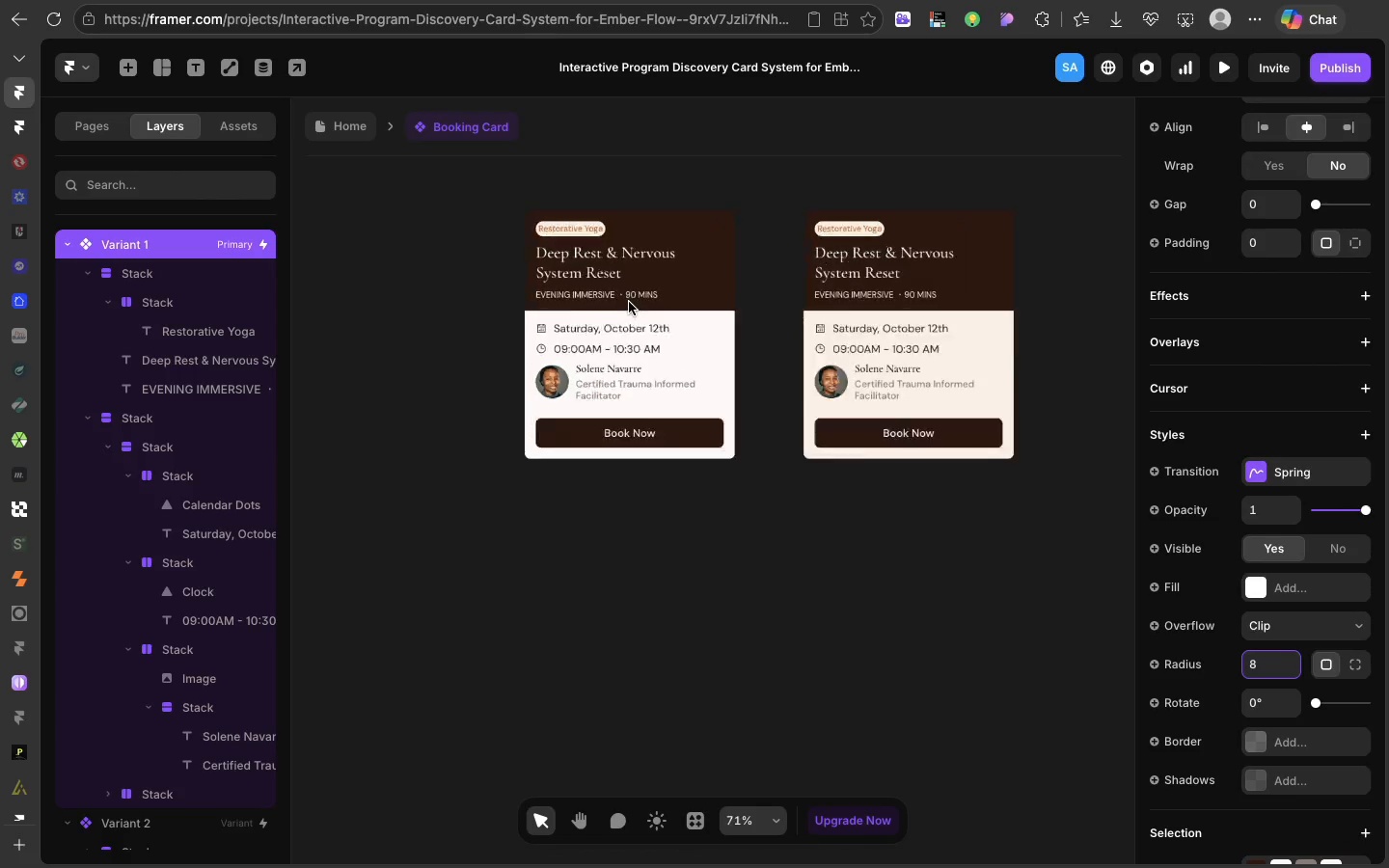 
scroll: coordinate [629, 299], scroll_direction: up, amount: 14.0
 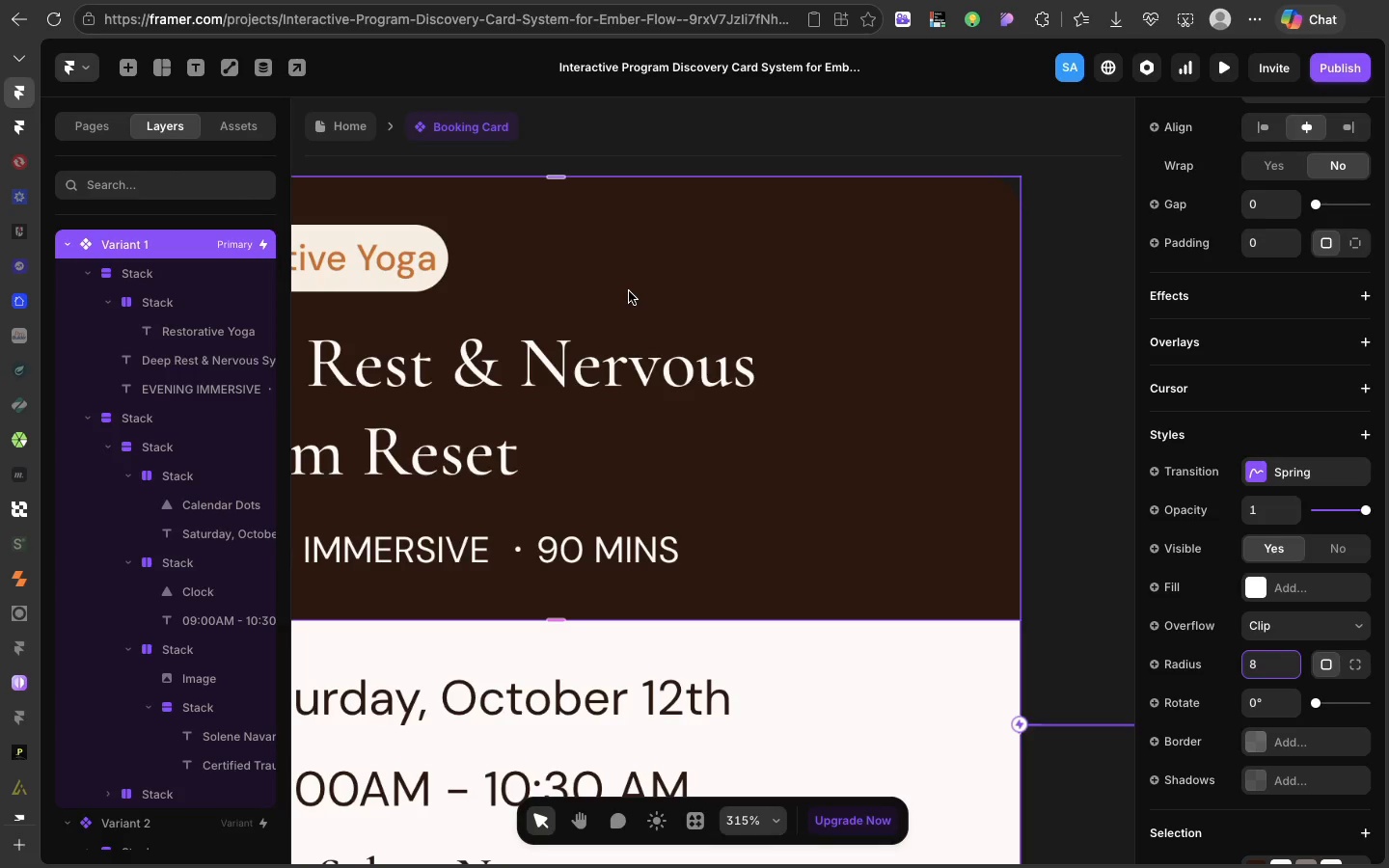 
wait(36.47)
 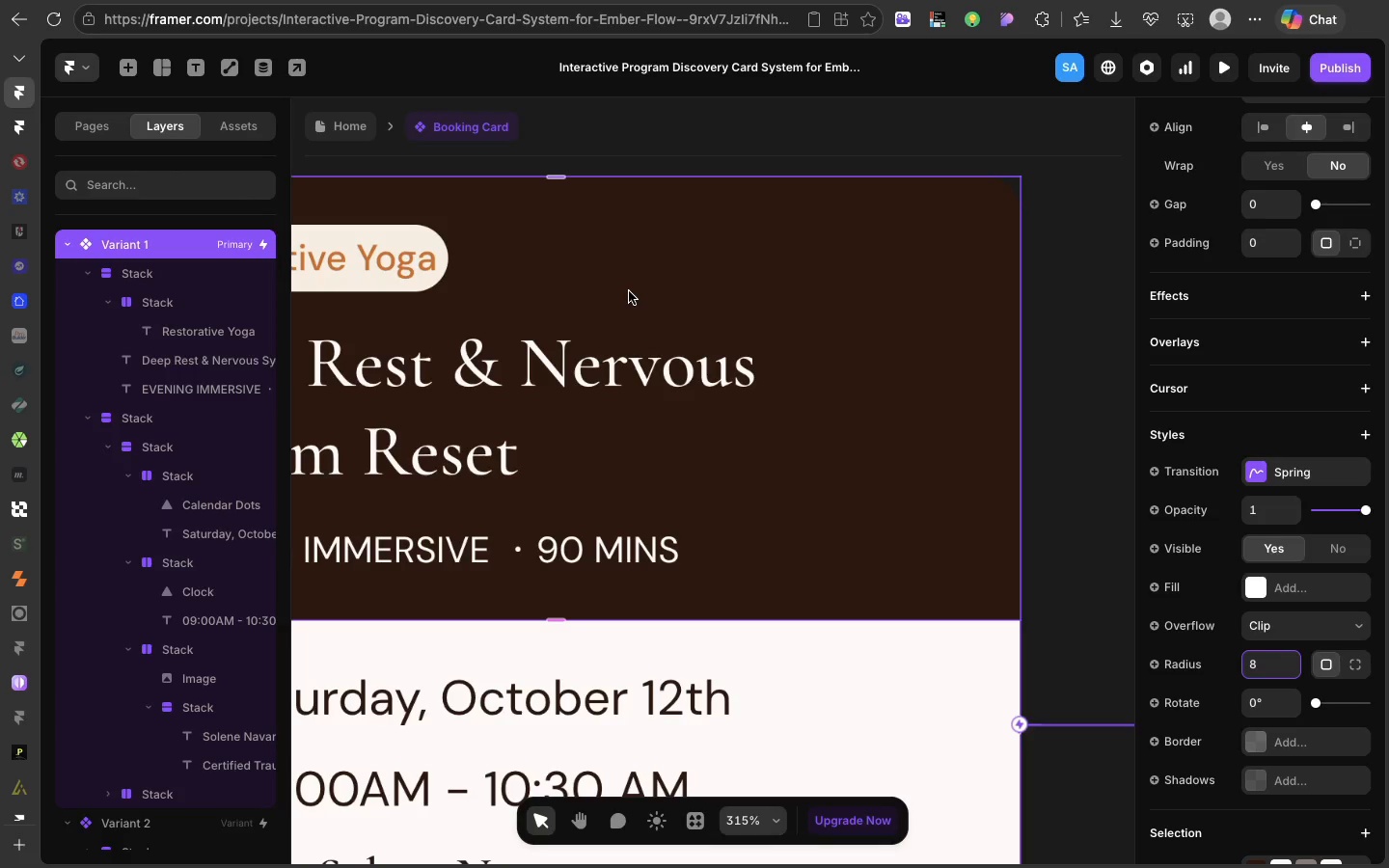 
scroll: coordinate [667, 345], scroll_direction: up, amount: 23.0
 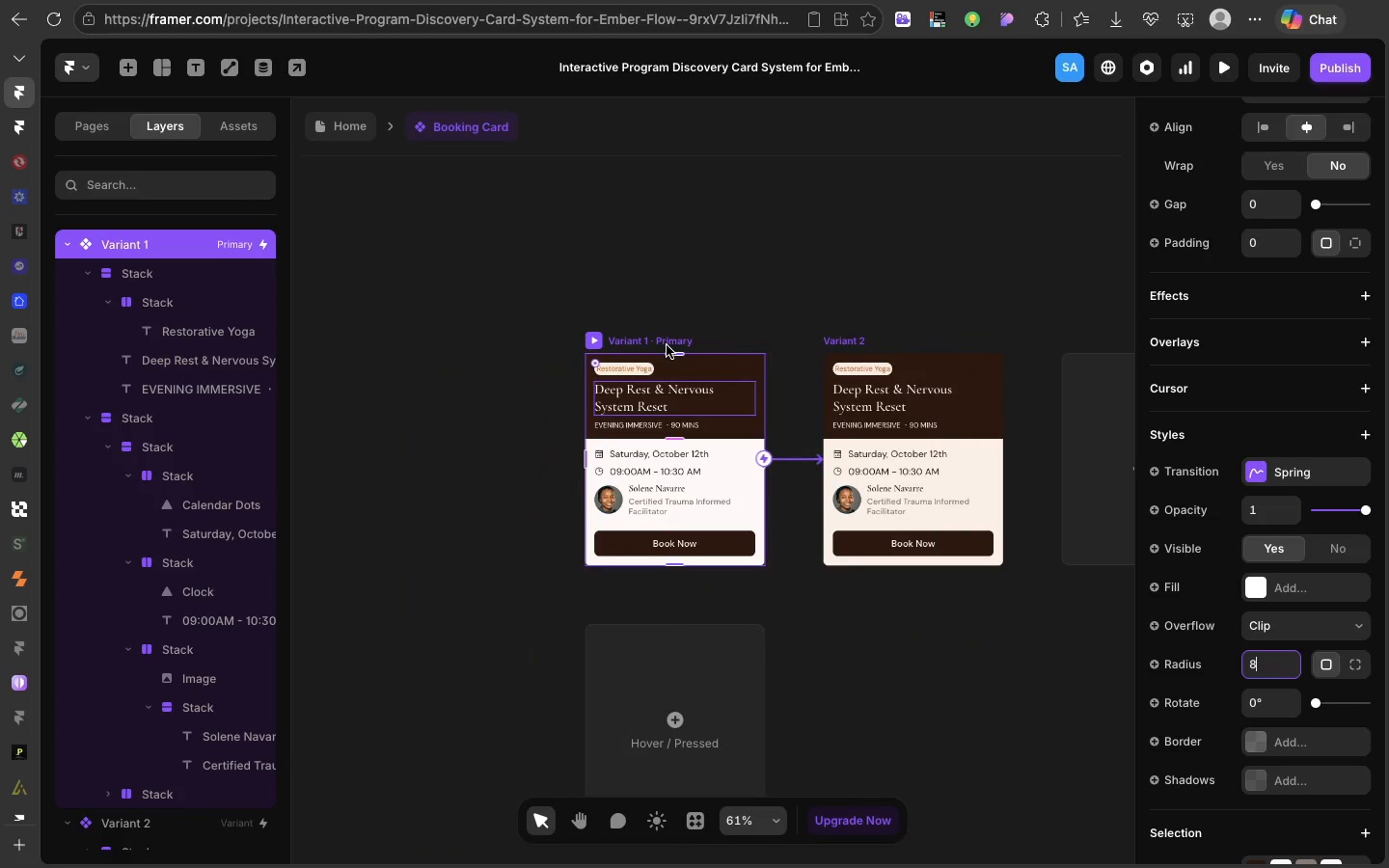 
left_click([357, 128])
 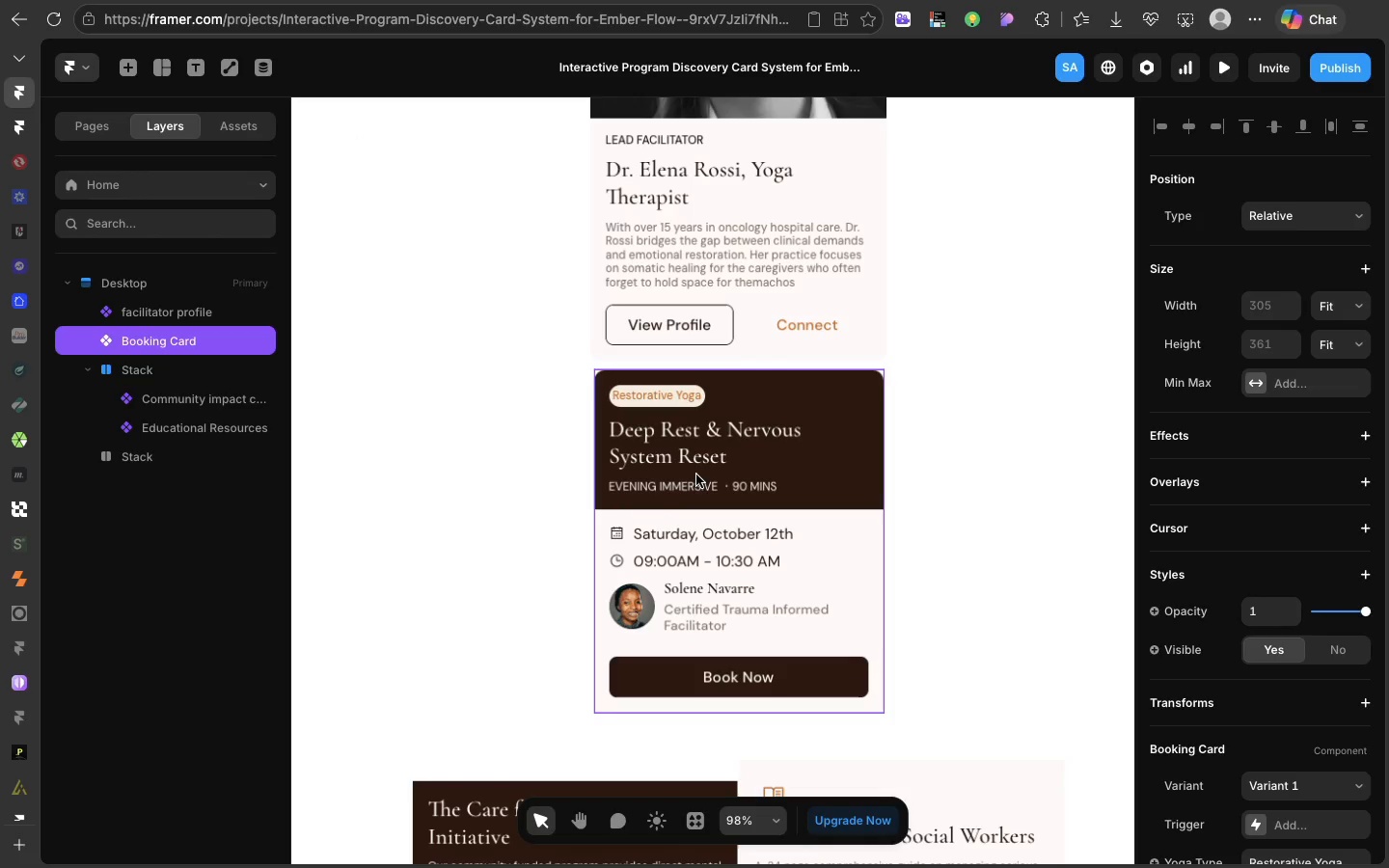 
scroll: coordinate [696, 475], scroll_direction: up, amount: 91.0
 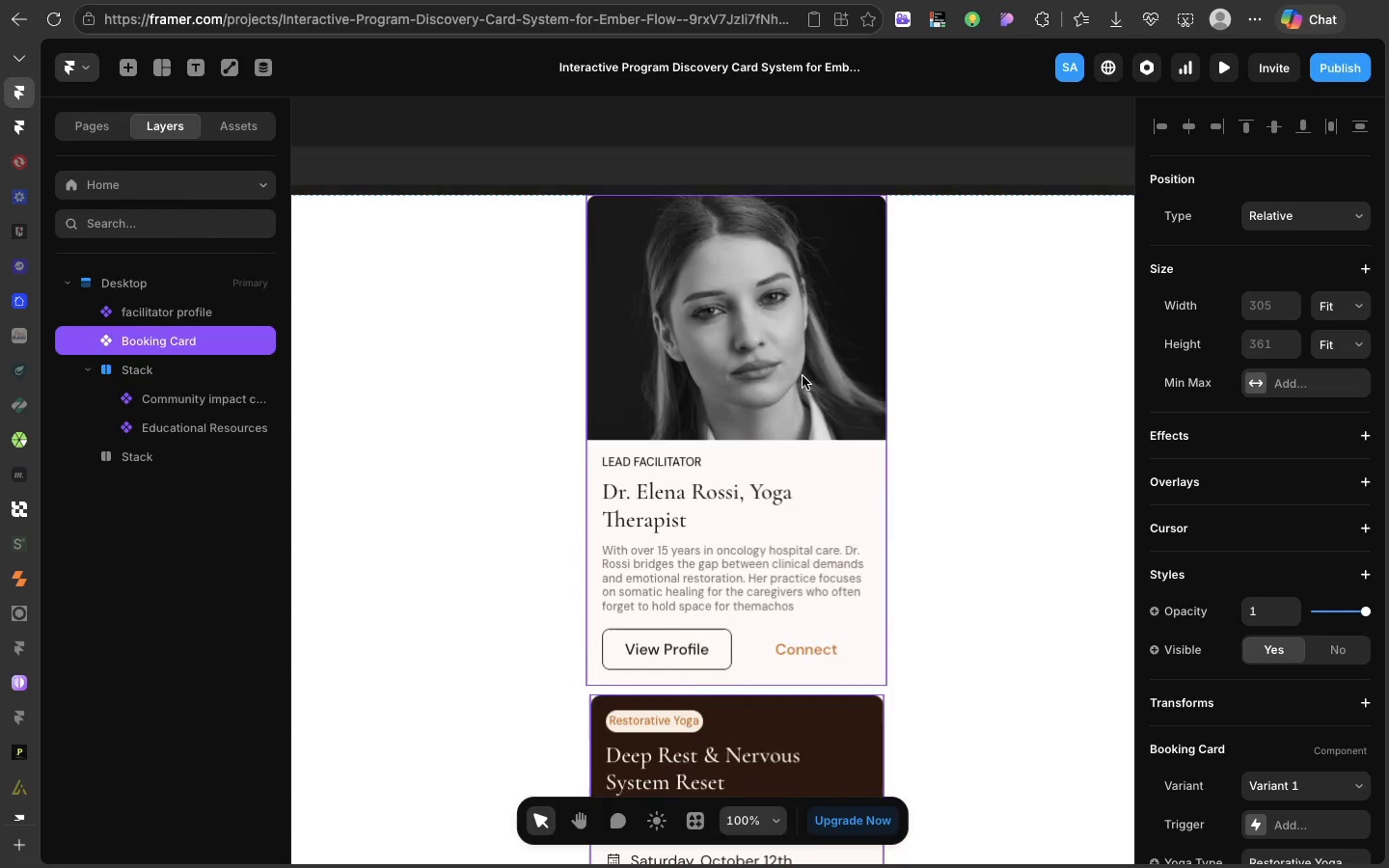 
left_click([811, 378])
 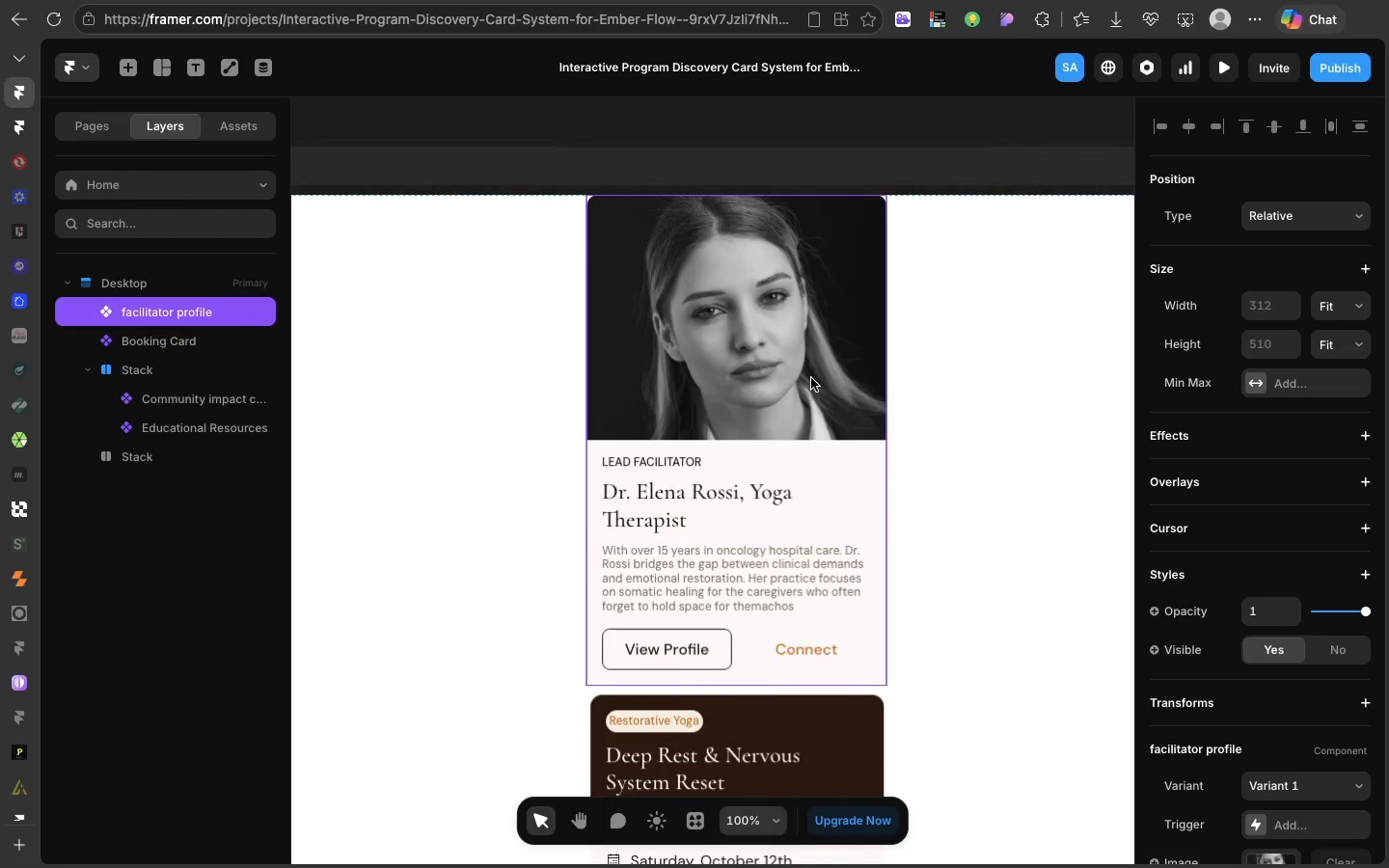 
key(Meta+D)
 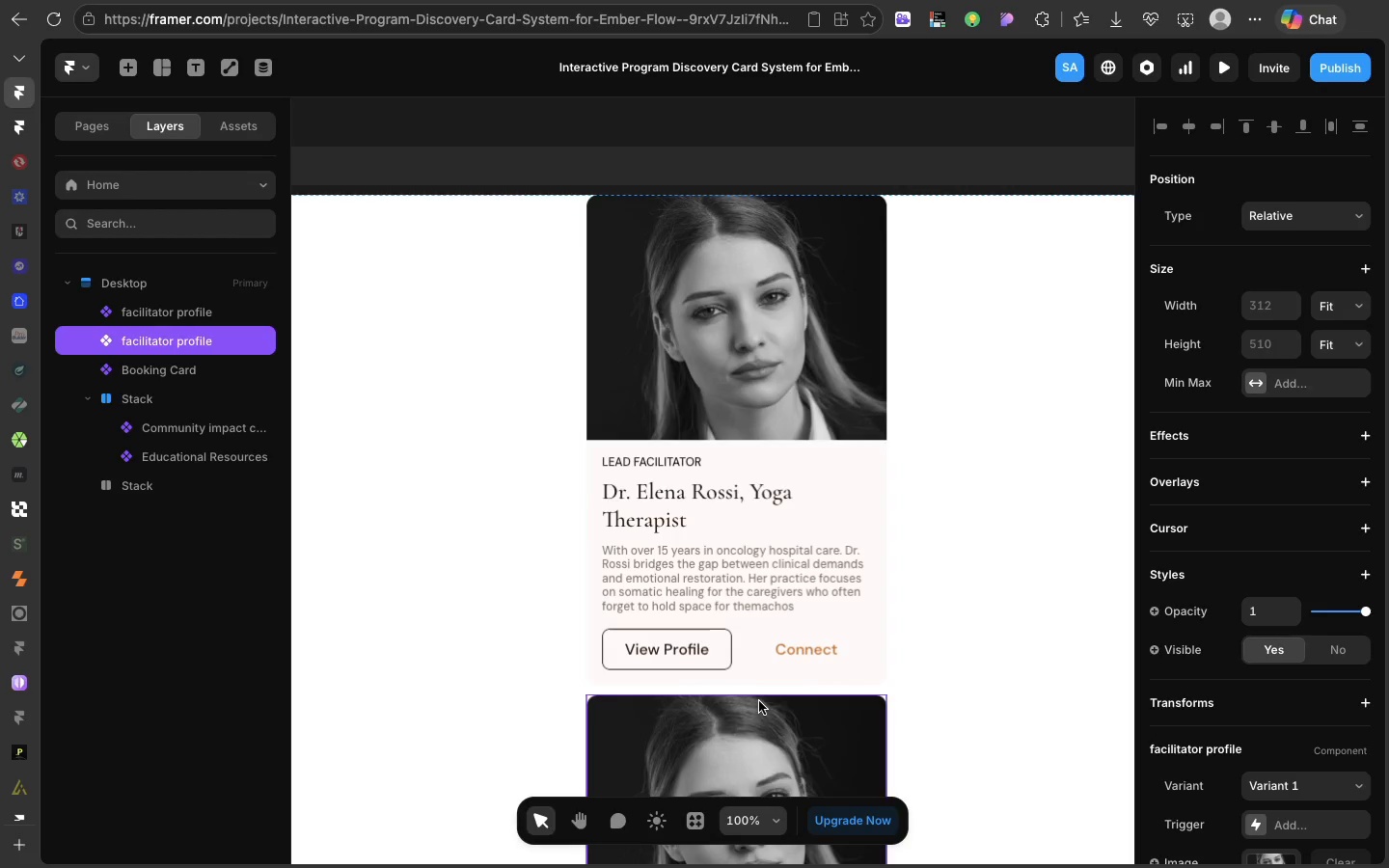 
hold_key(key=ShiftLeft, duration=1.31)
left_click([790, 608])
 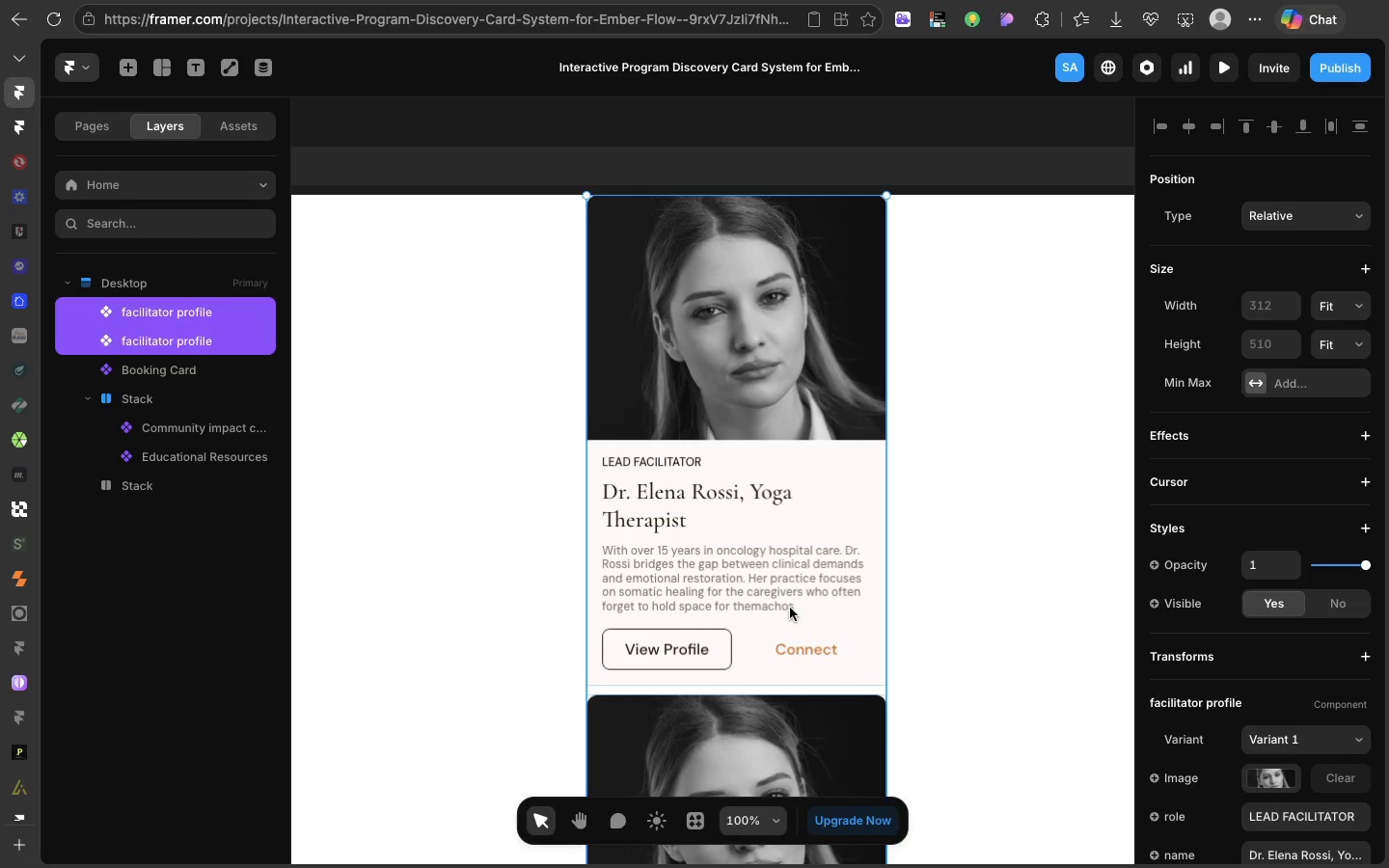 
right_click([790, 608])
 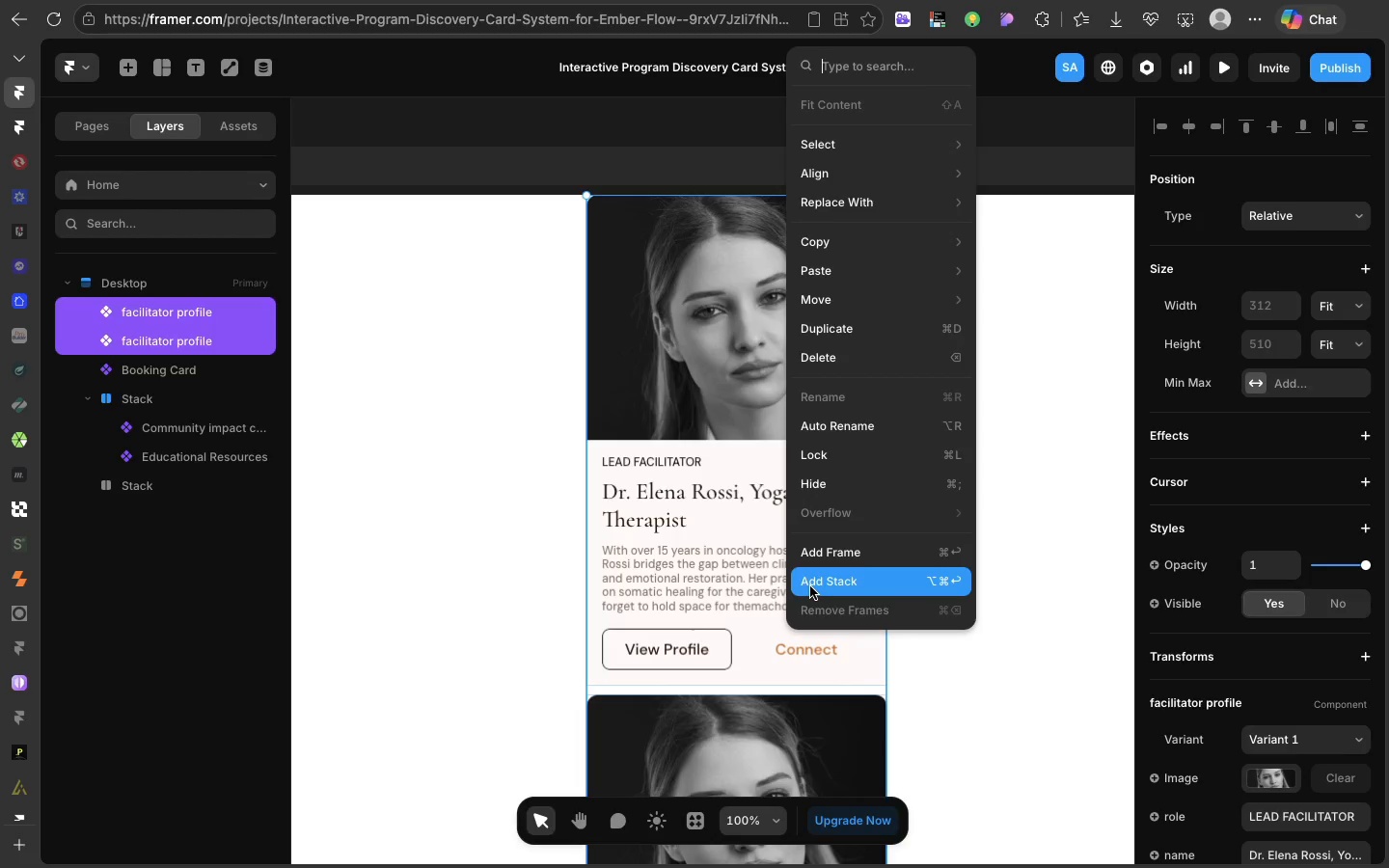 
left_click([810, 586])
 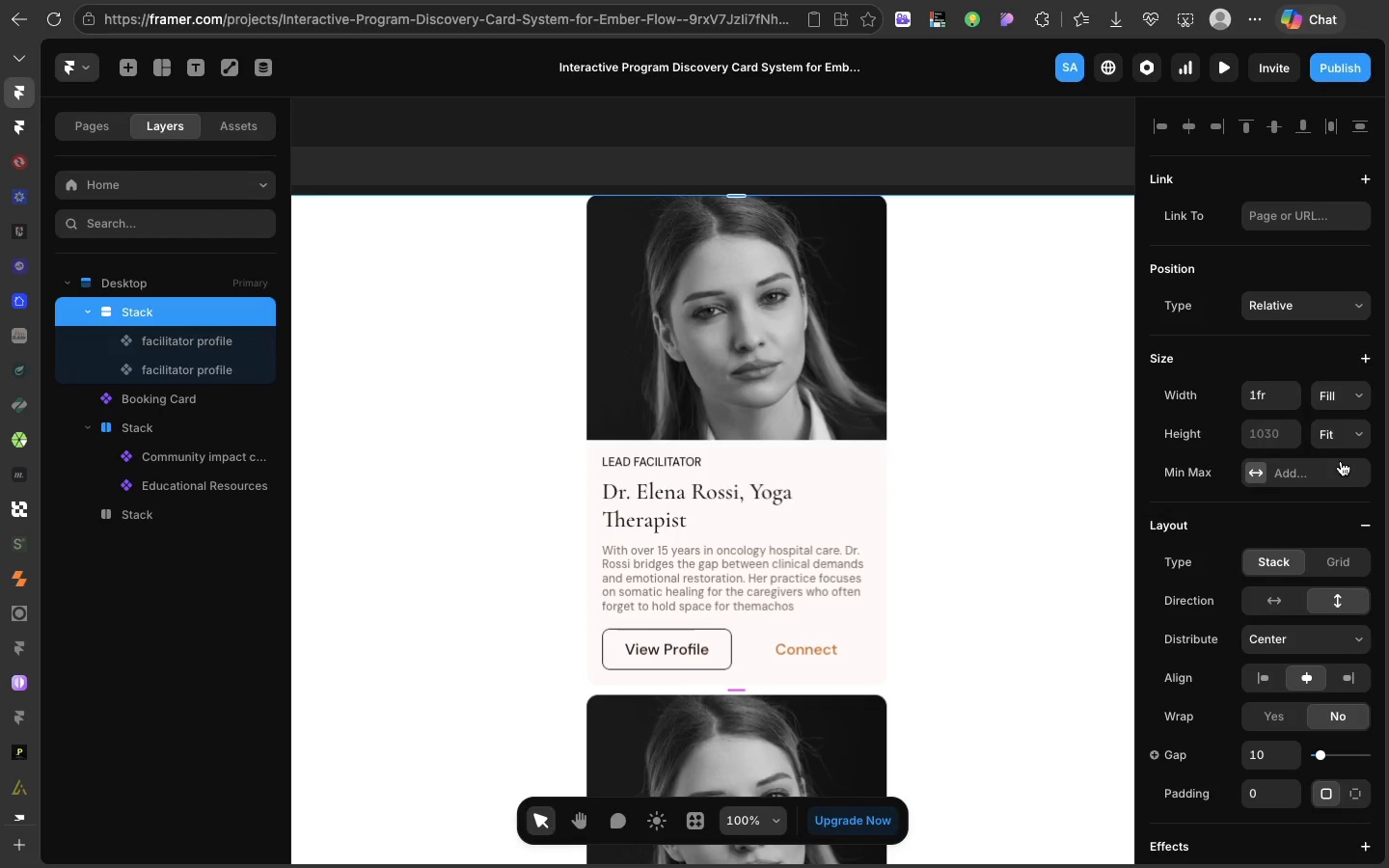 
left_click([1357, 400])
 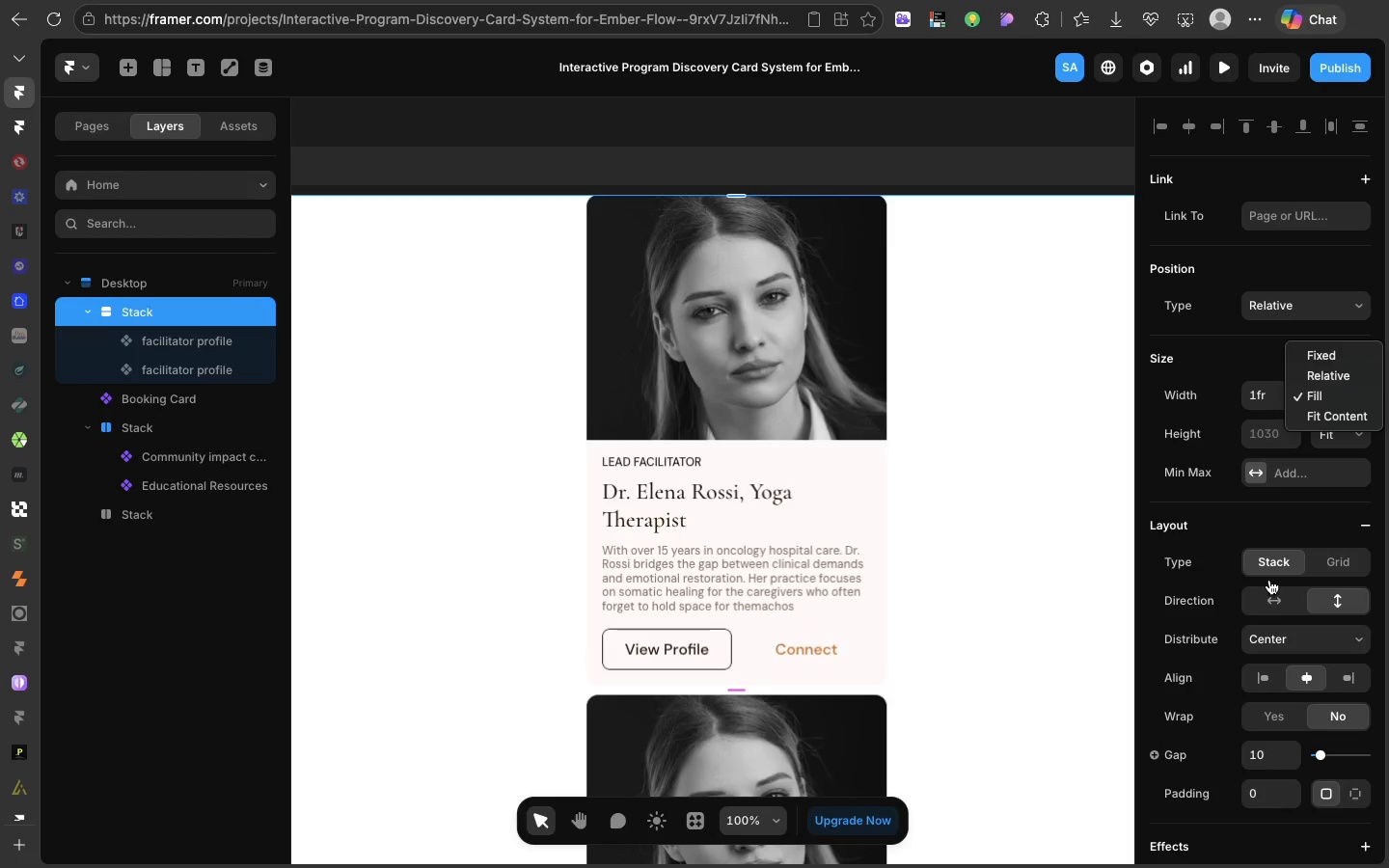 
left_click([1267, 587])
 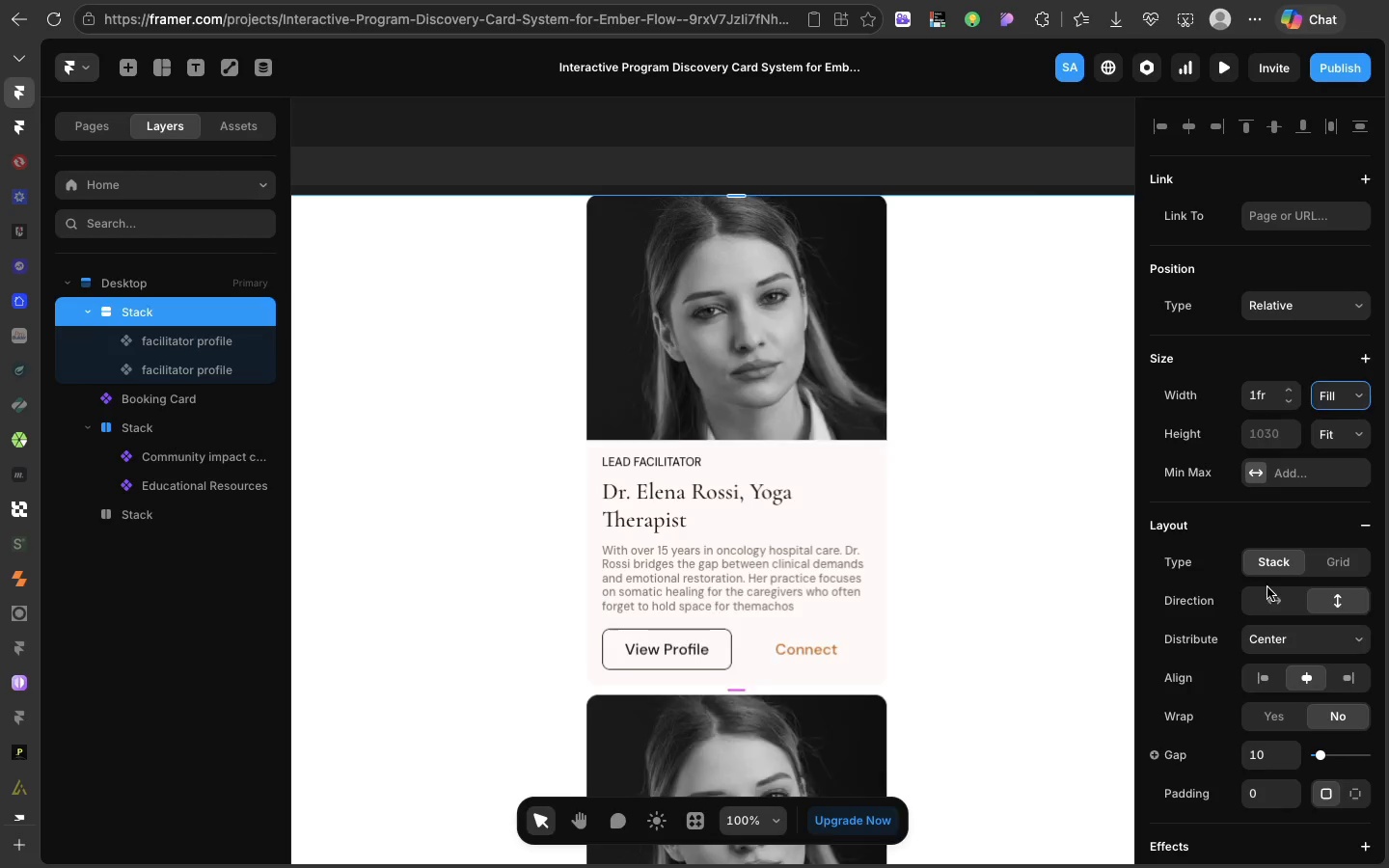 
left_click([1267, 587])
 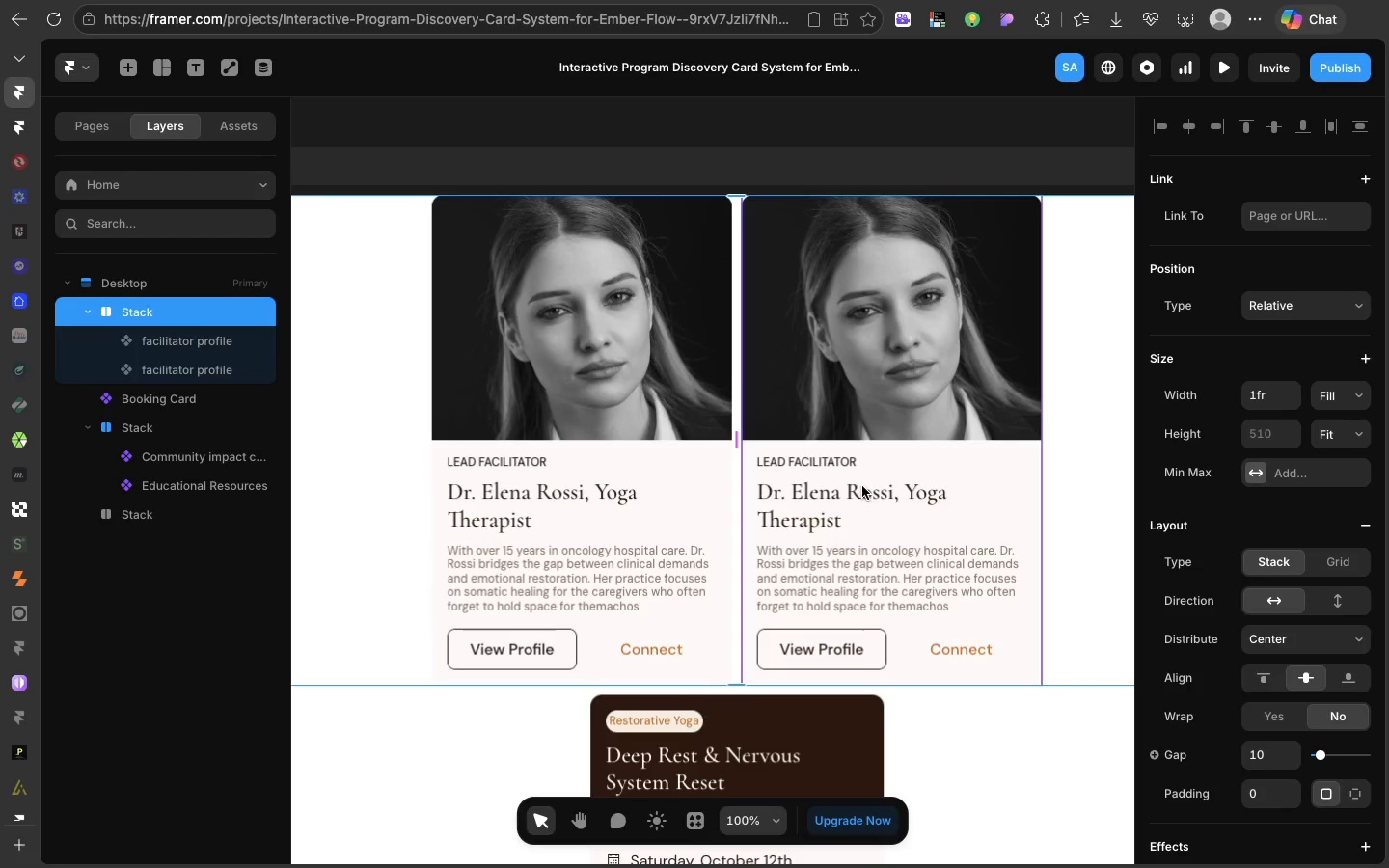 
left_click([862, 486])
 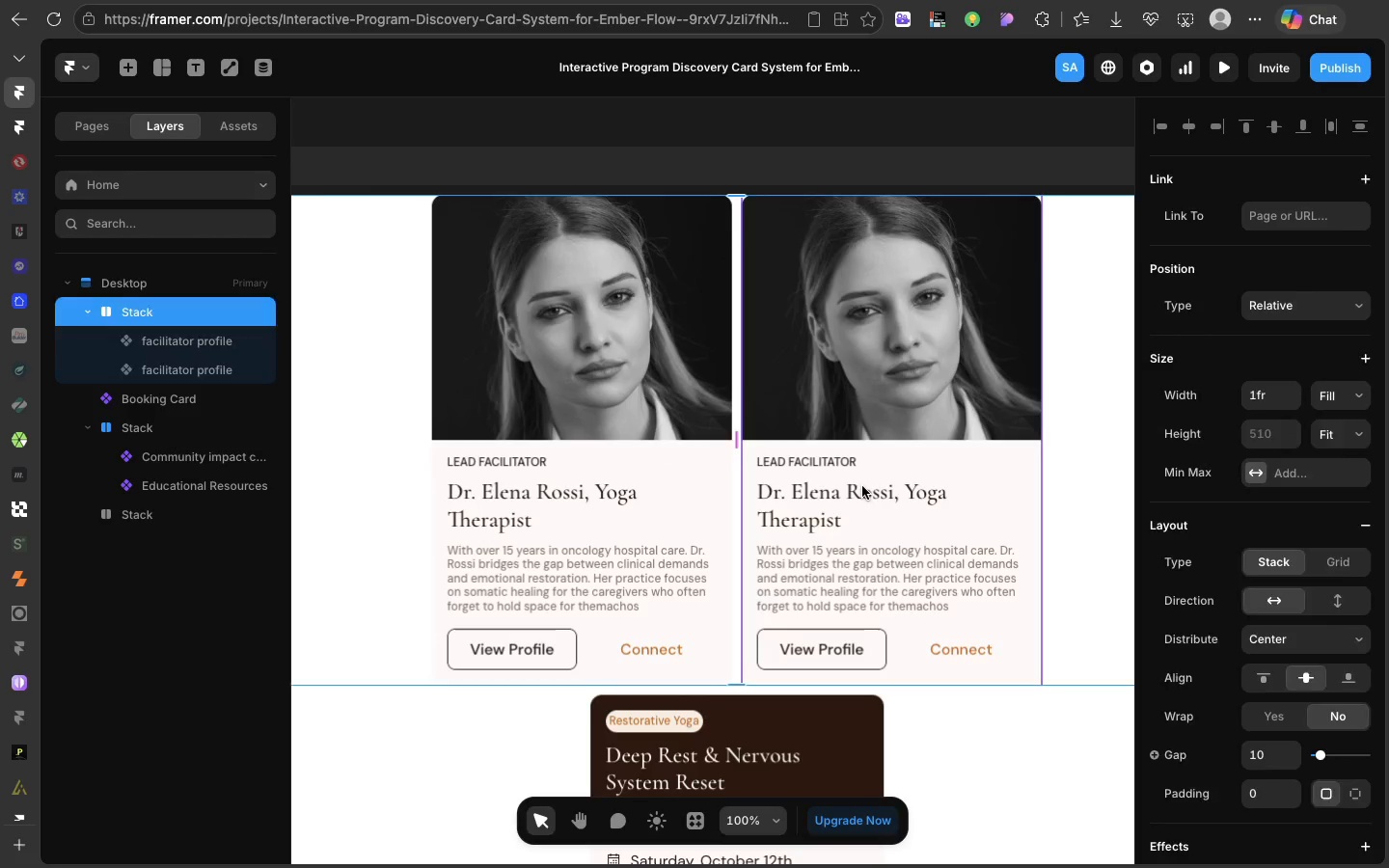 
key(Meta+D)
 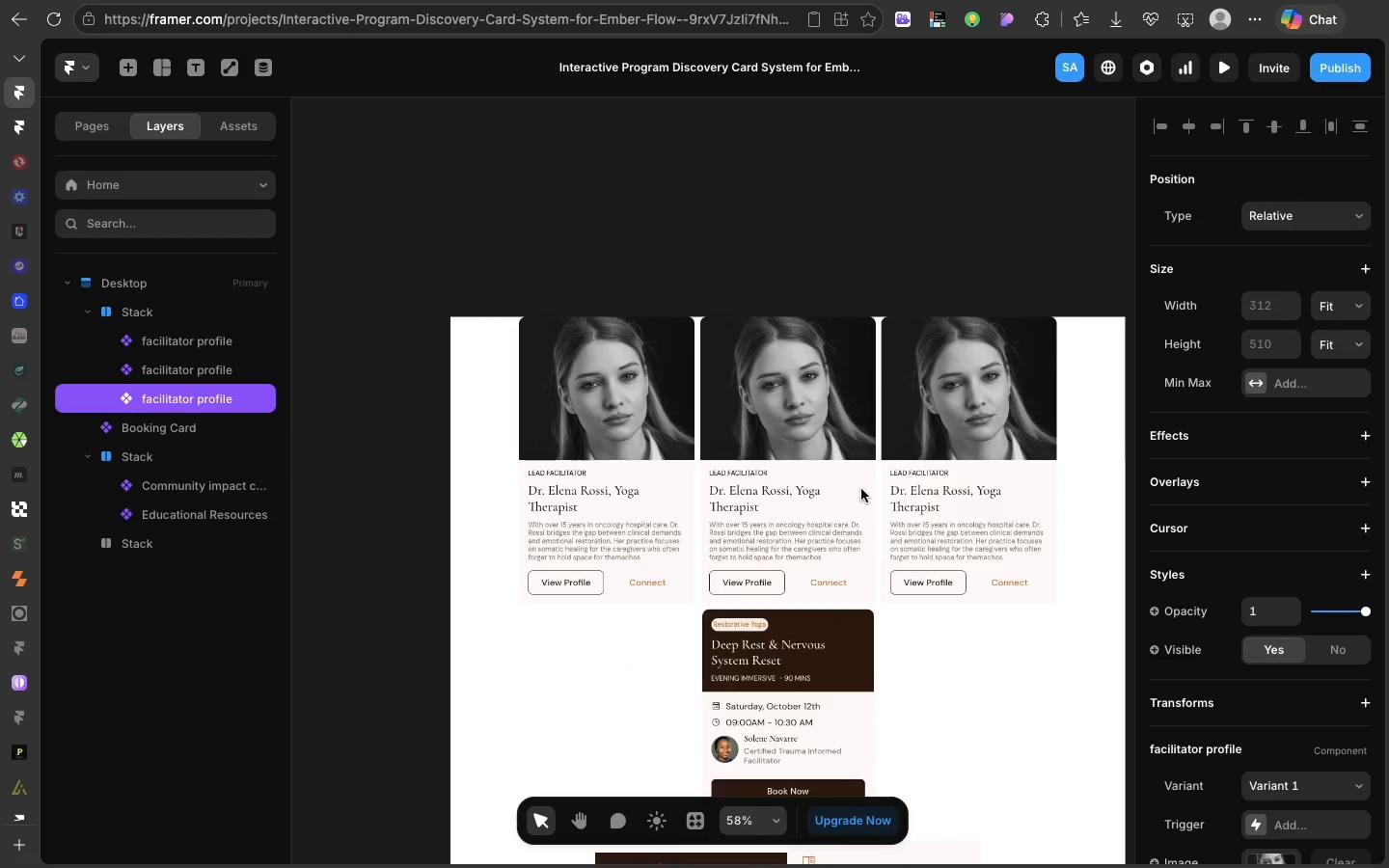 
key(Meta+D)
 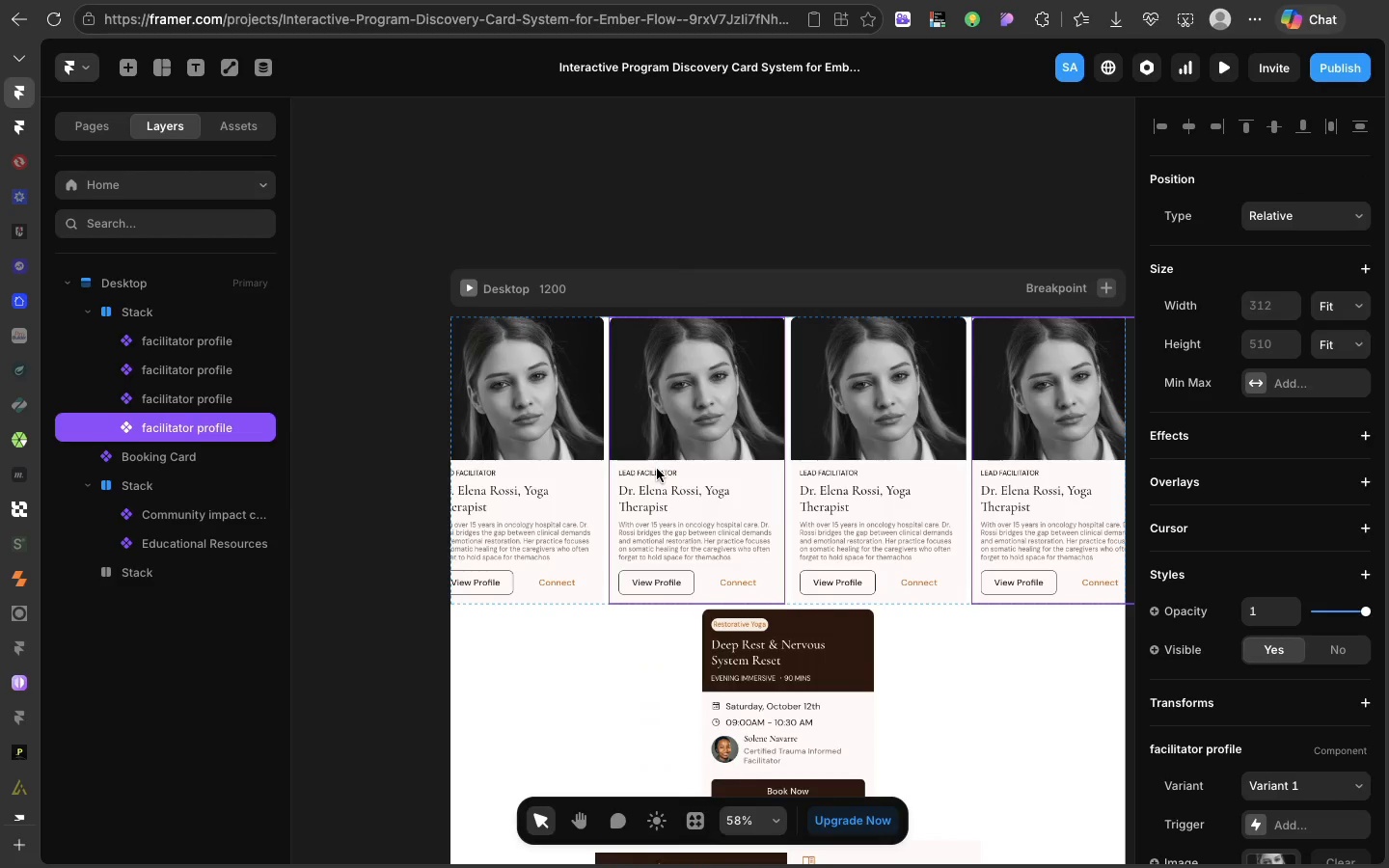 
left_click([657, 469])
 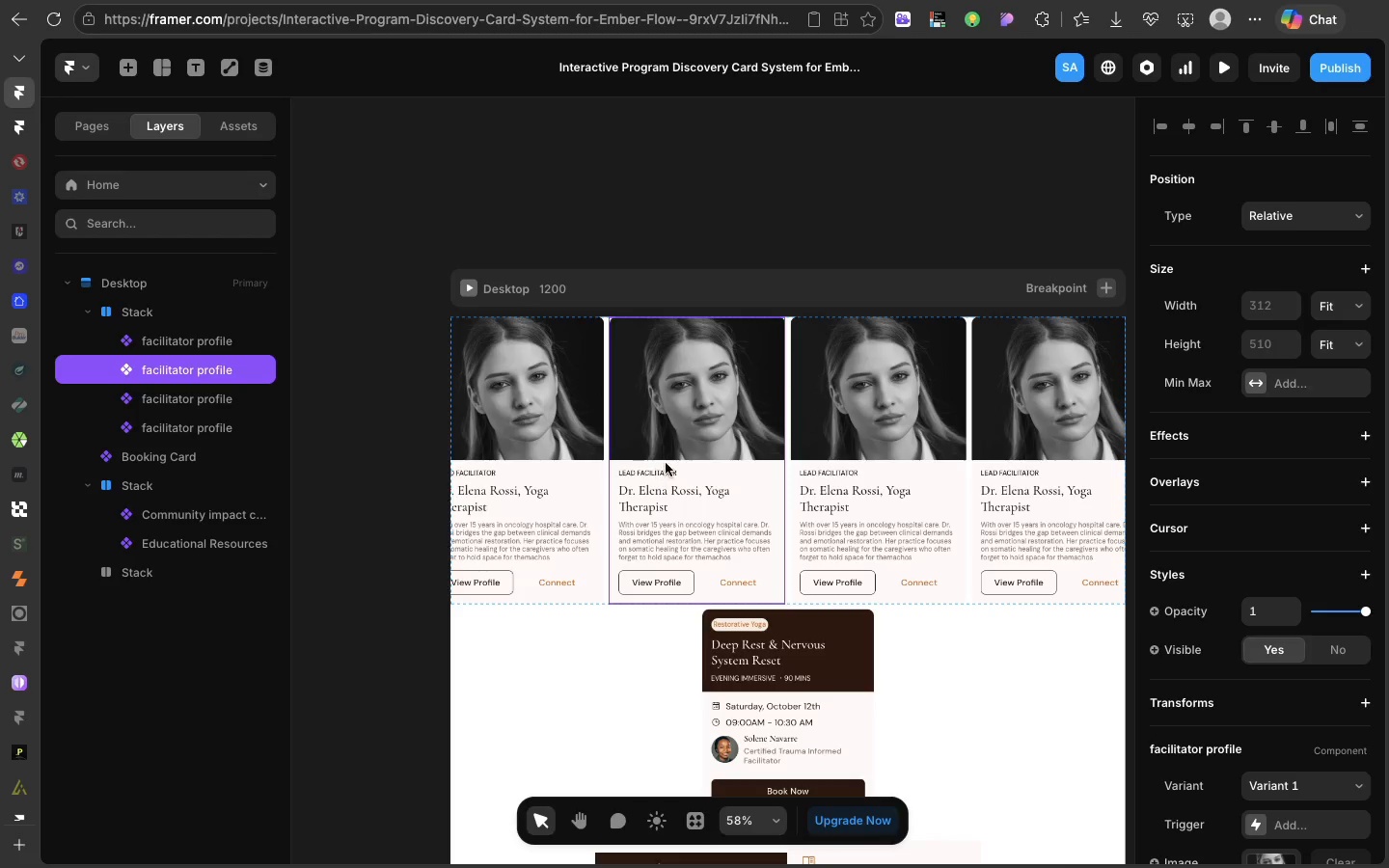 
scroll: coordinate [1297, 678], scroll_direction: down, amount: 14.0
 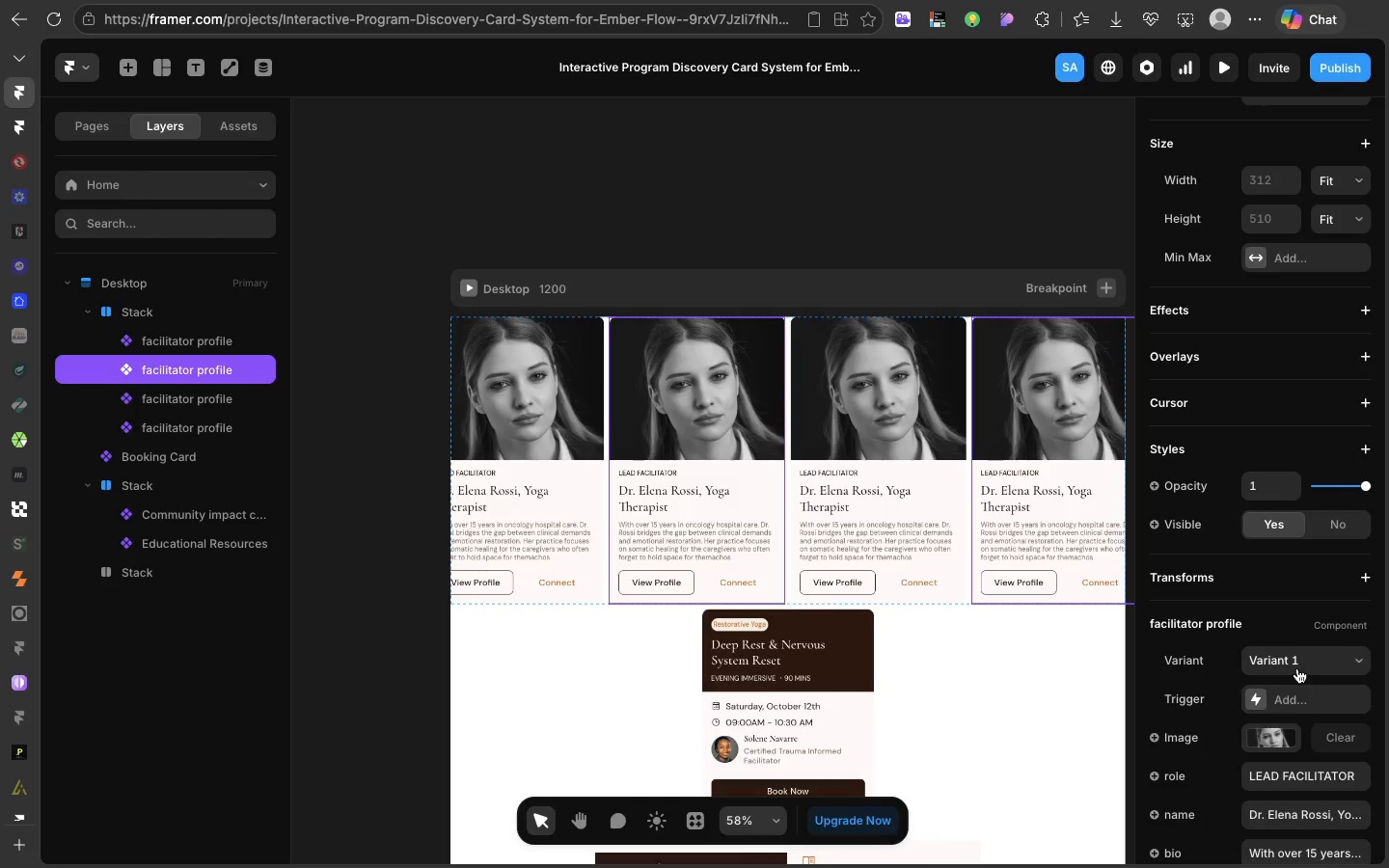 
left_click([1297, 667])
 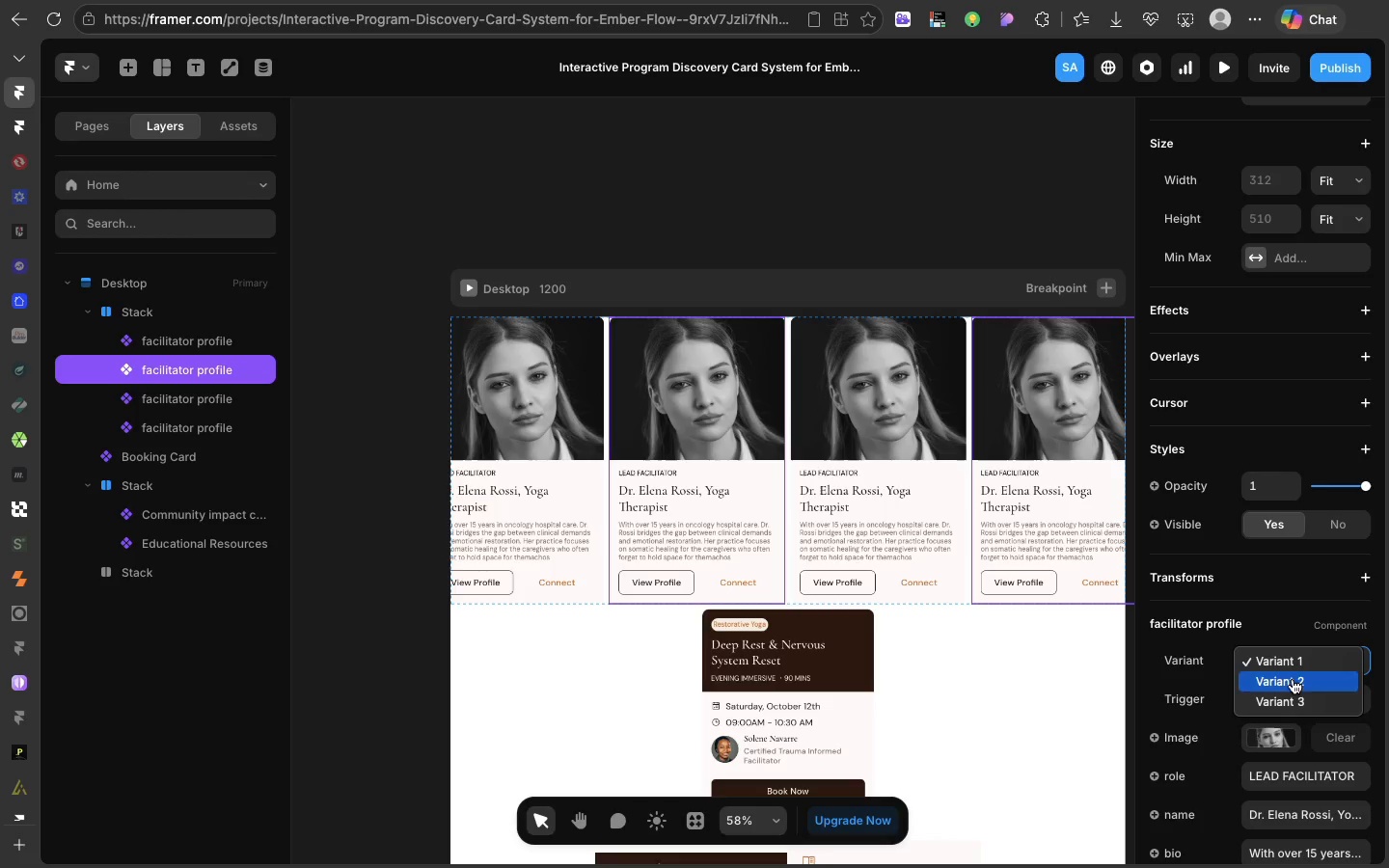 
left_click([1293, 679])
 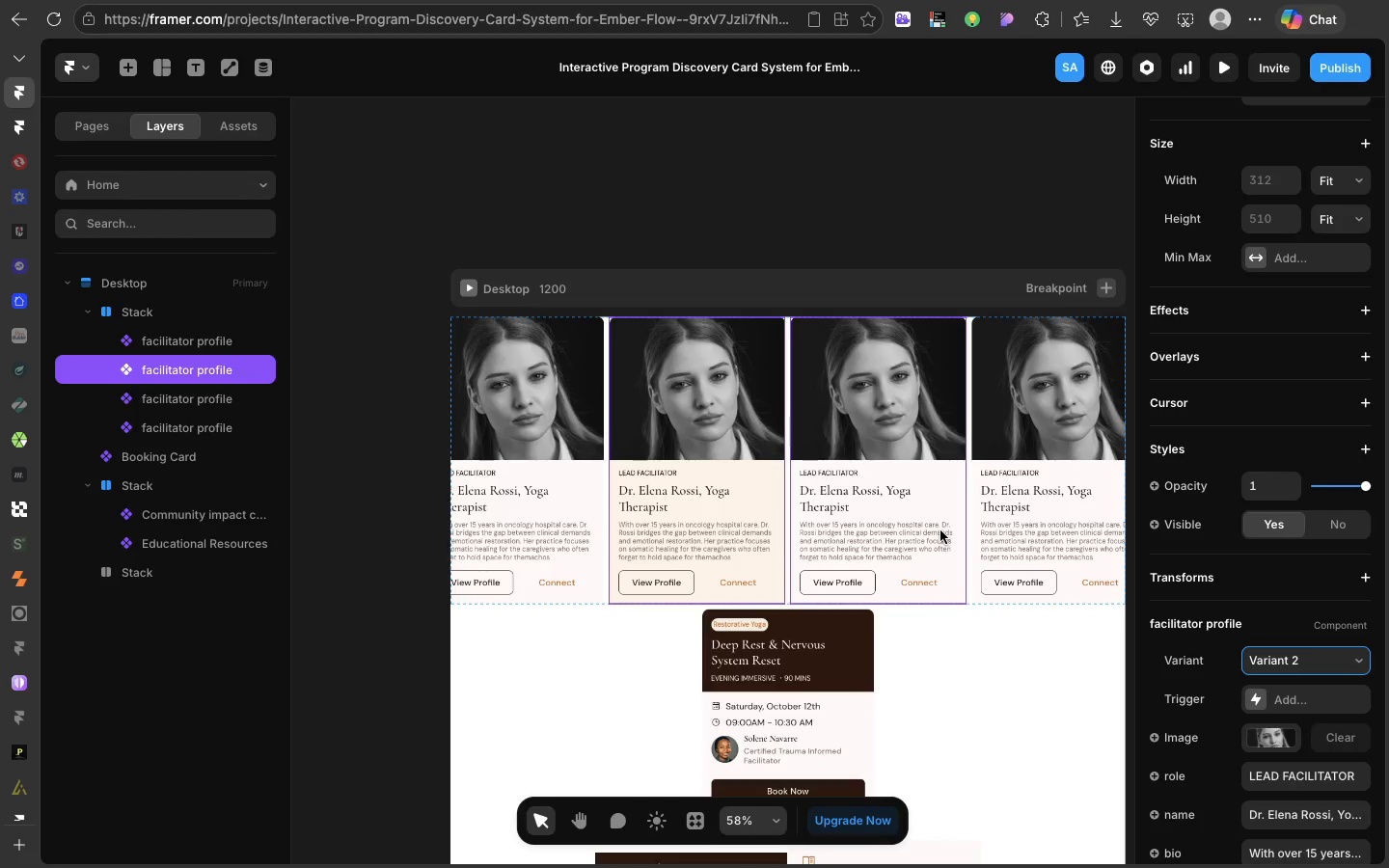 
left_click([933, 529])
 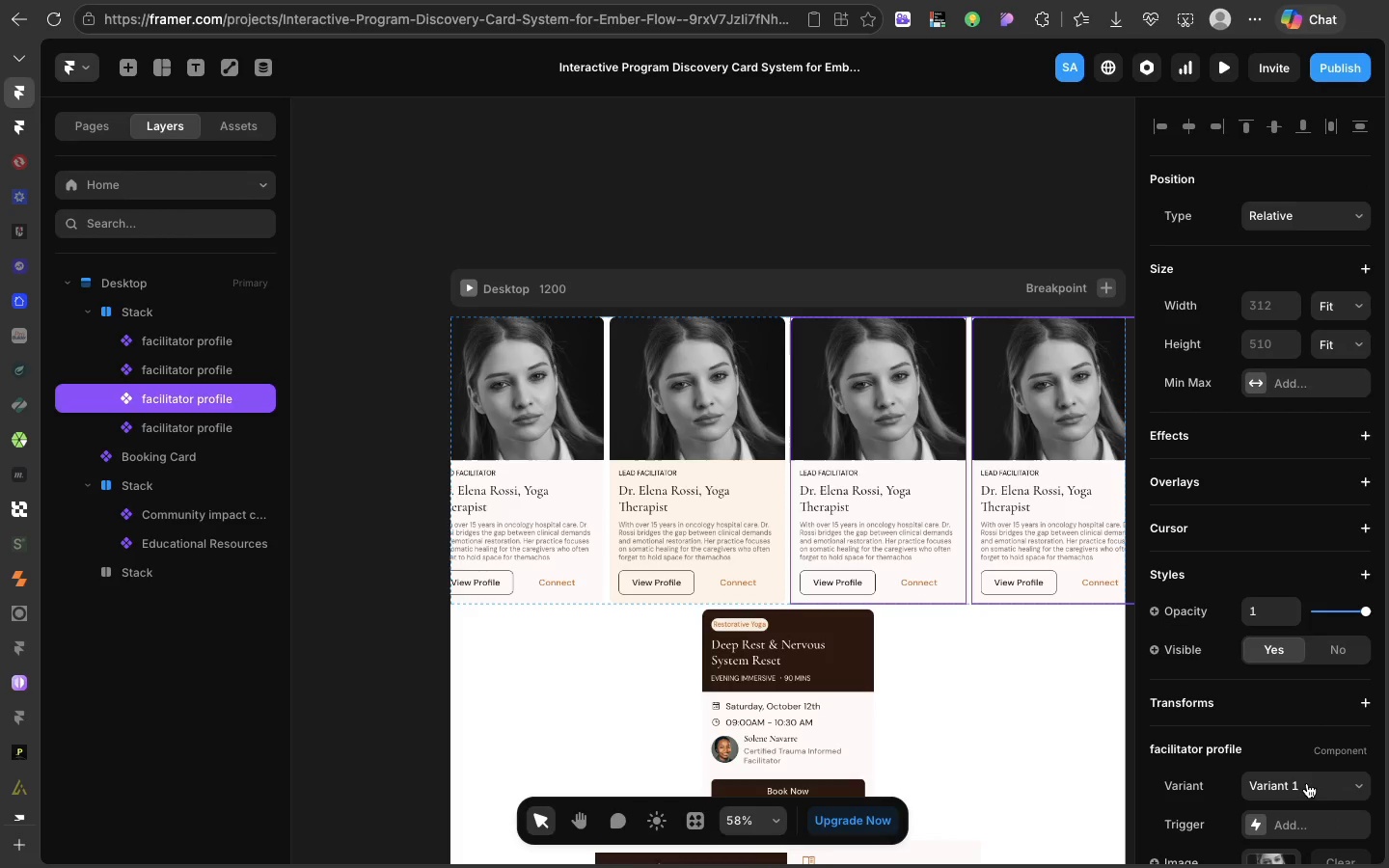 
left_click([1306, 783])
 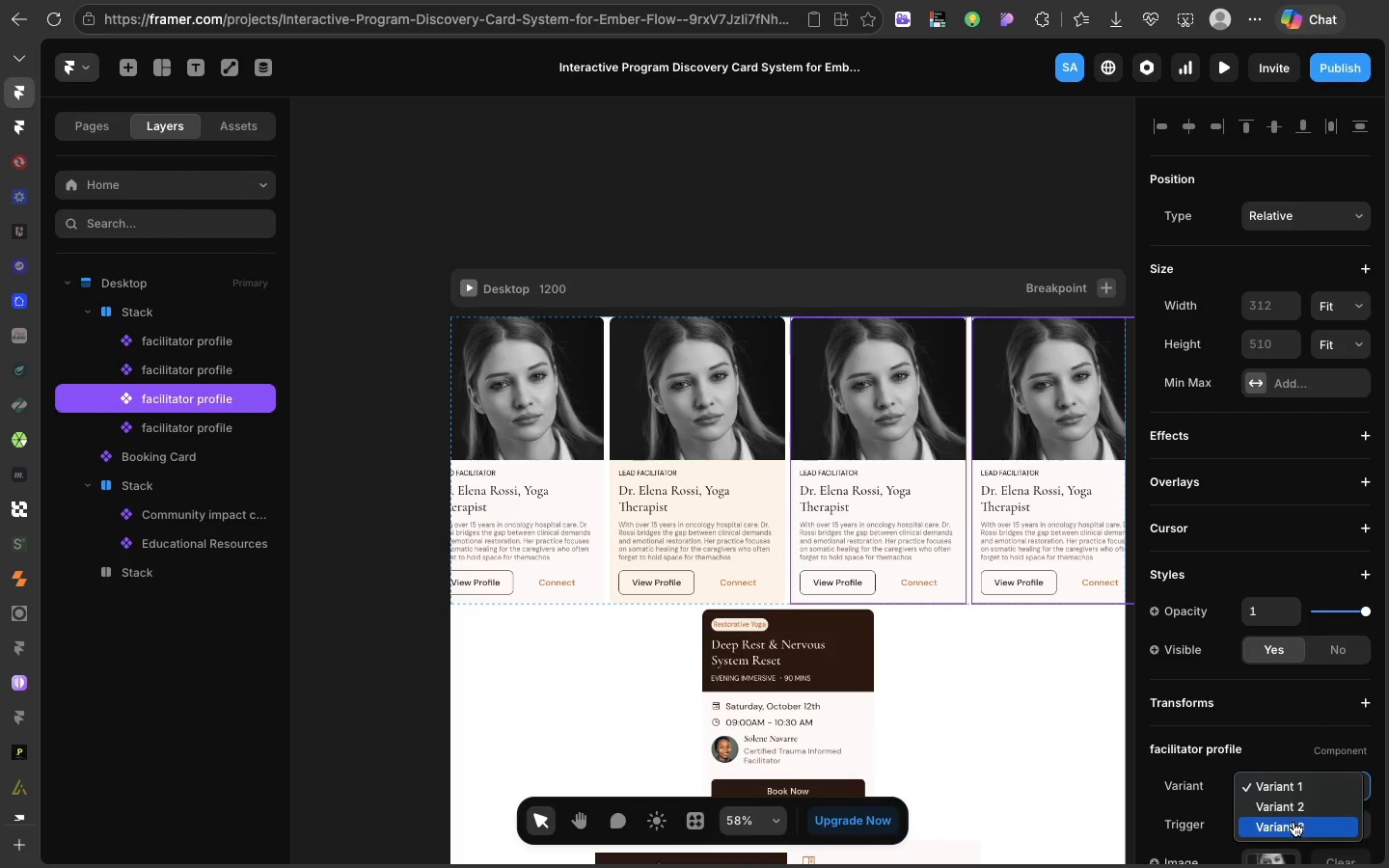 
left_click([1294, 822])
 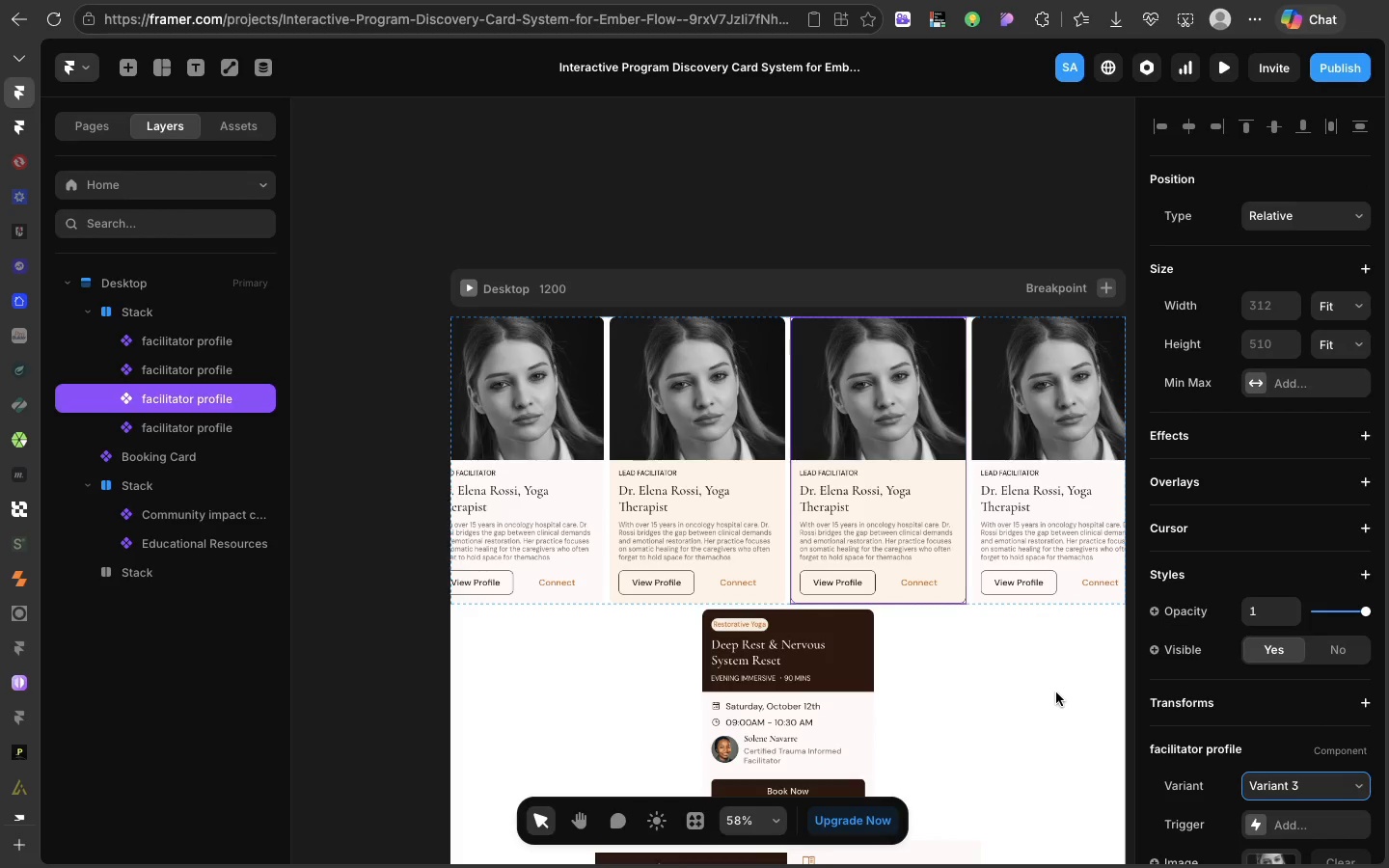 
left_click([1056, 692])
 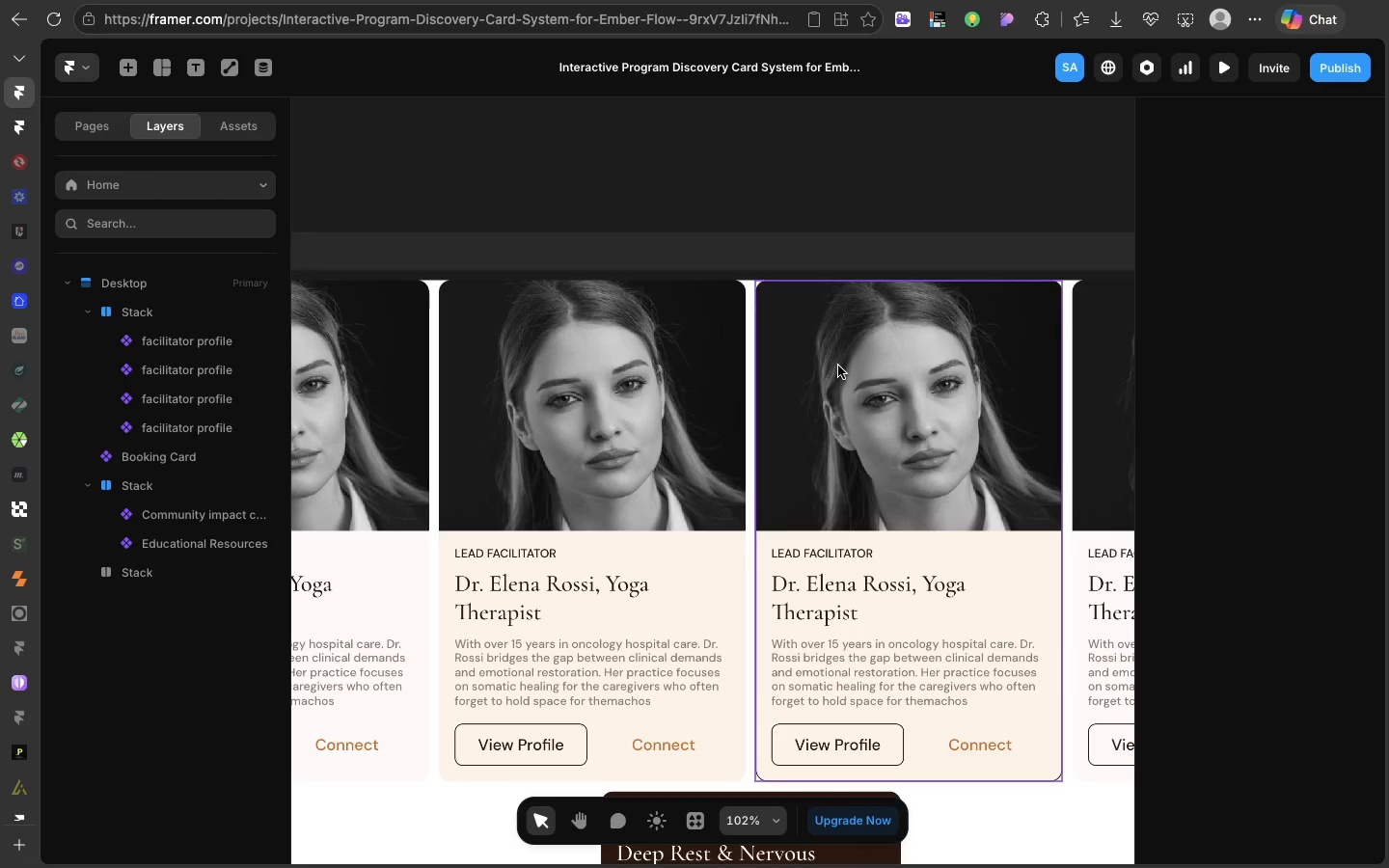 
double_click([866, 407])
 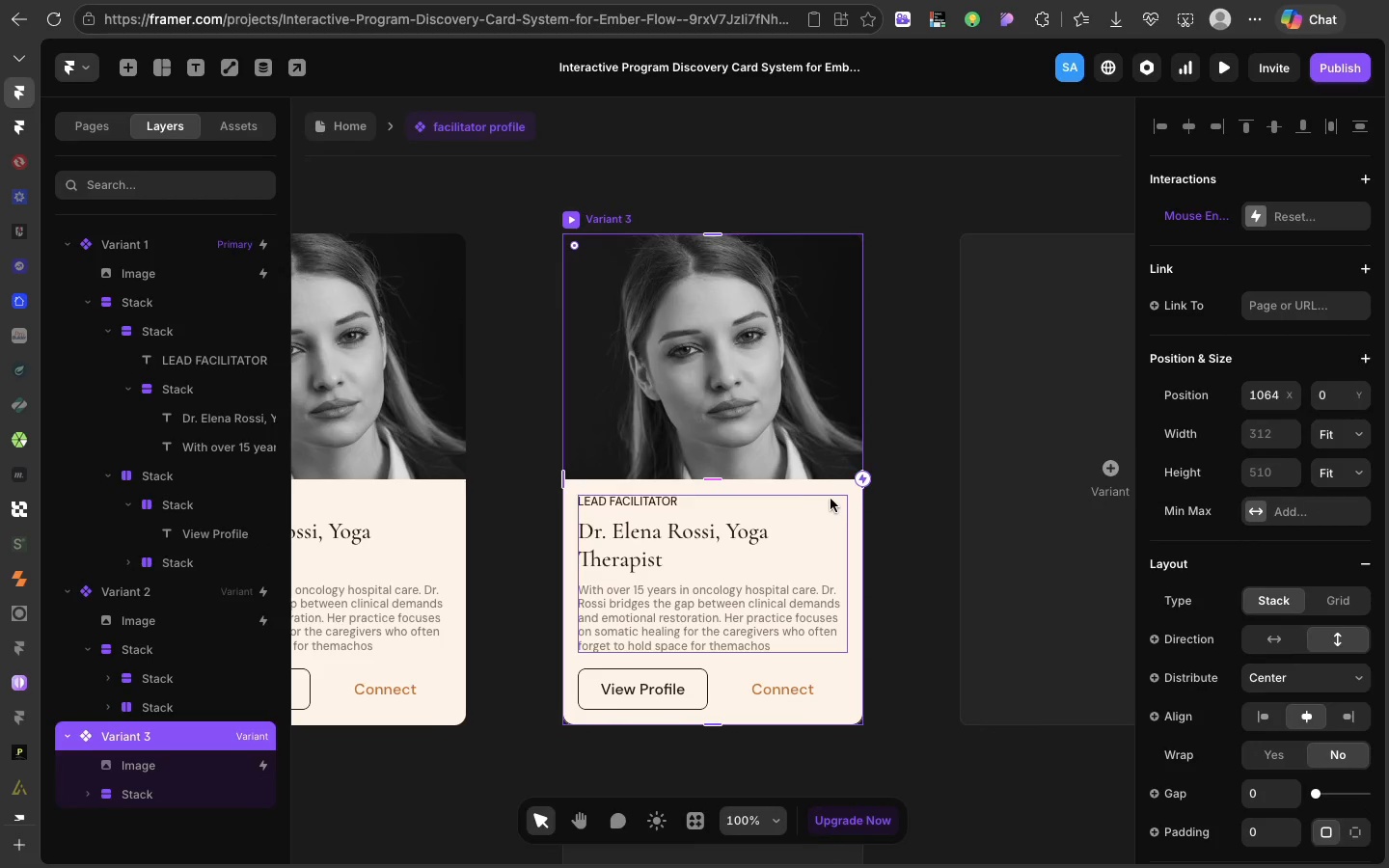 
left_click([832, 486])
 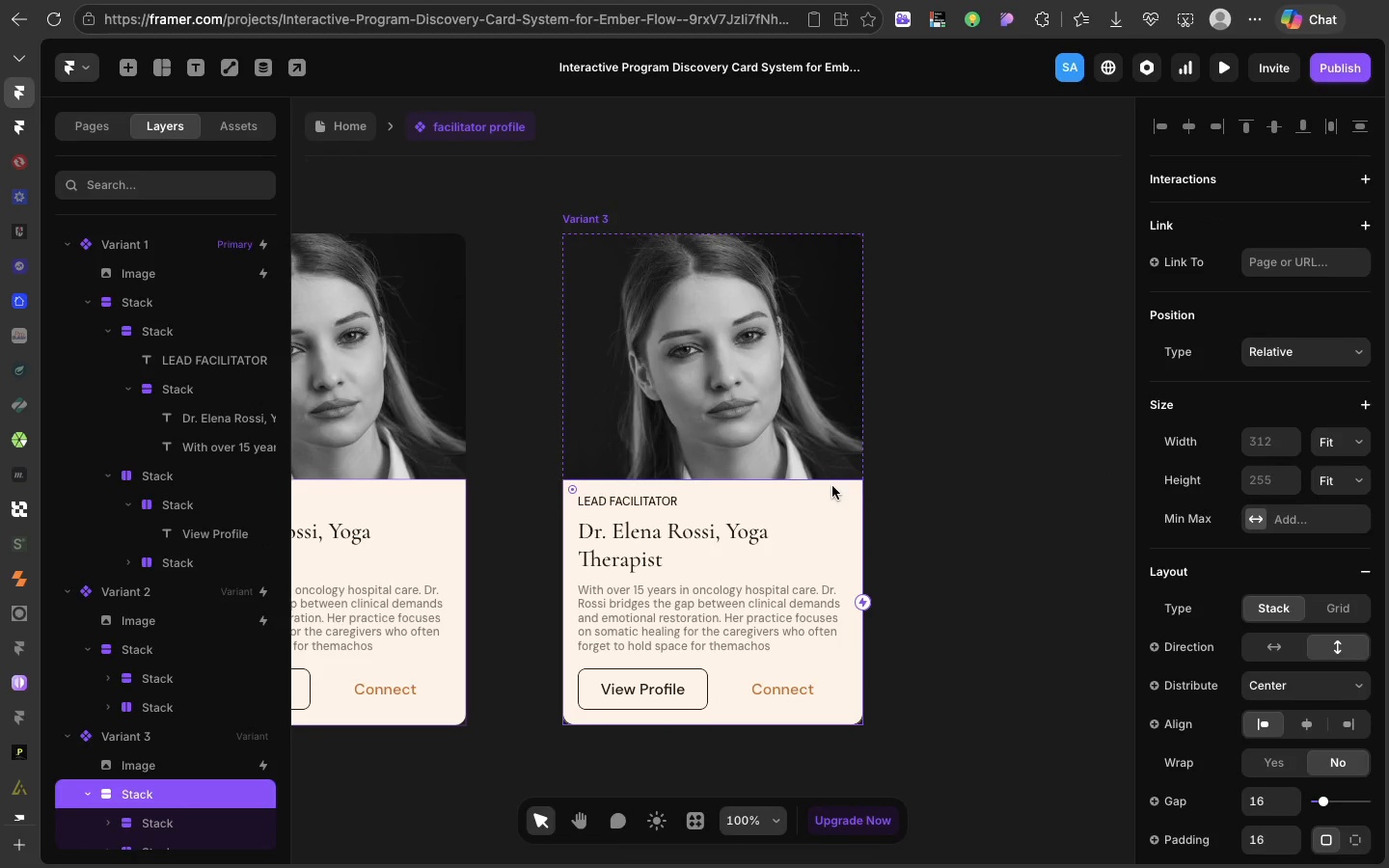 
scroll: coordinate [1352, 815], scroll_direction: down, amount: 26.0
 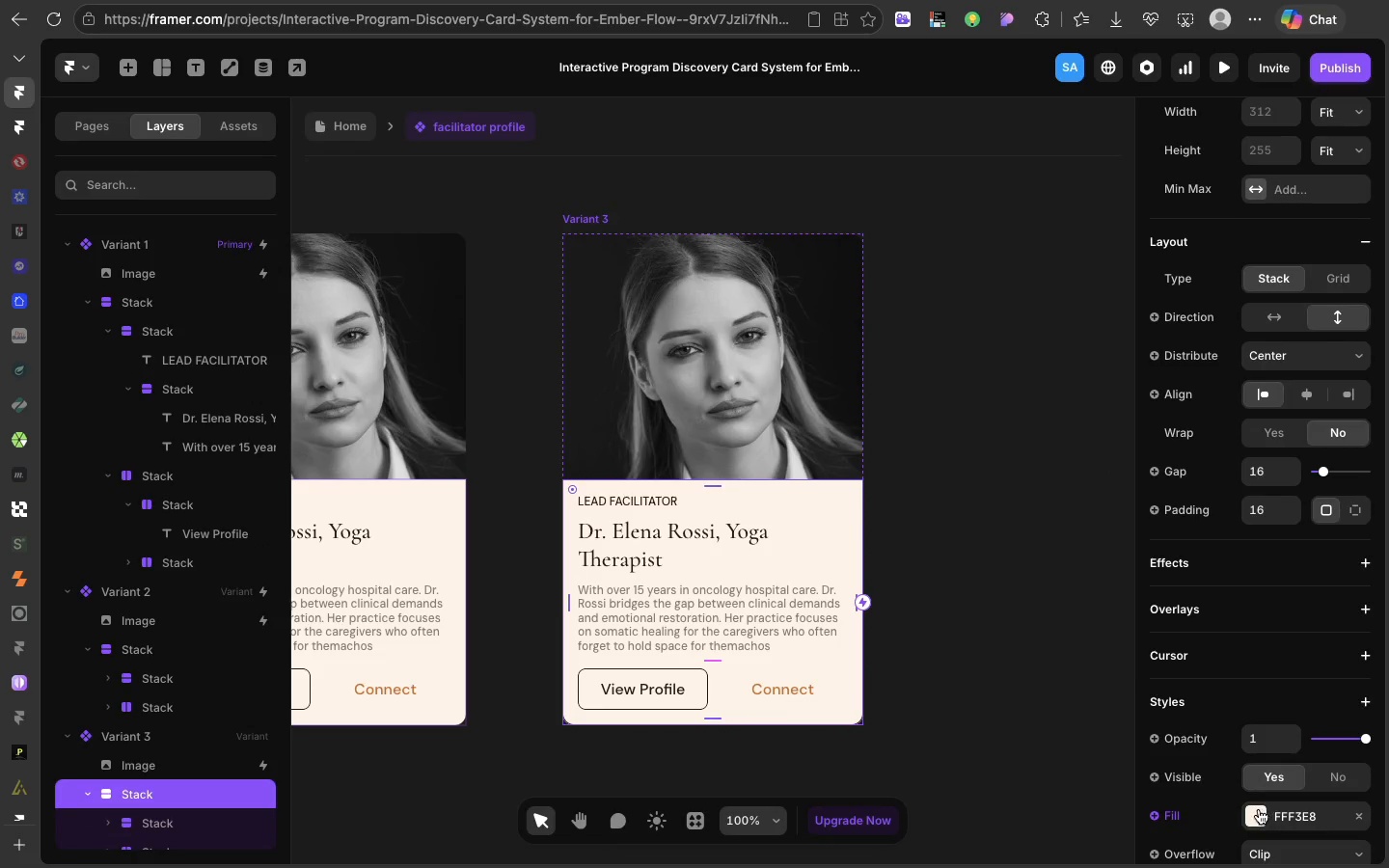 
left_click([1259, 809])
 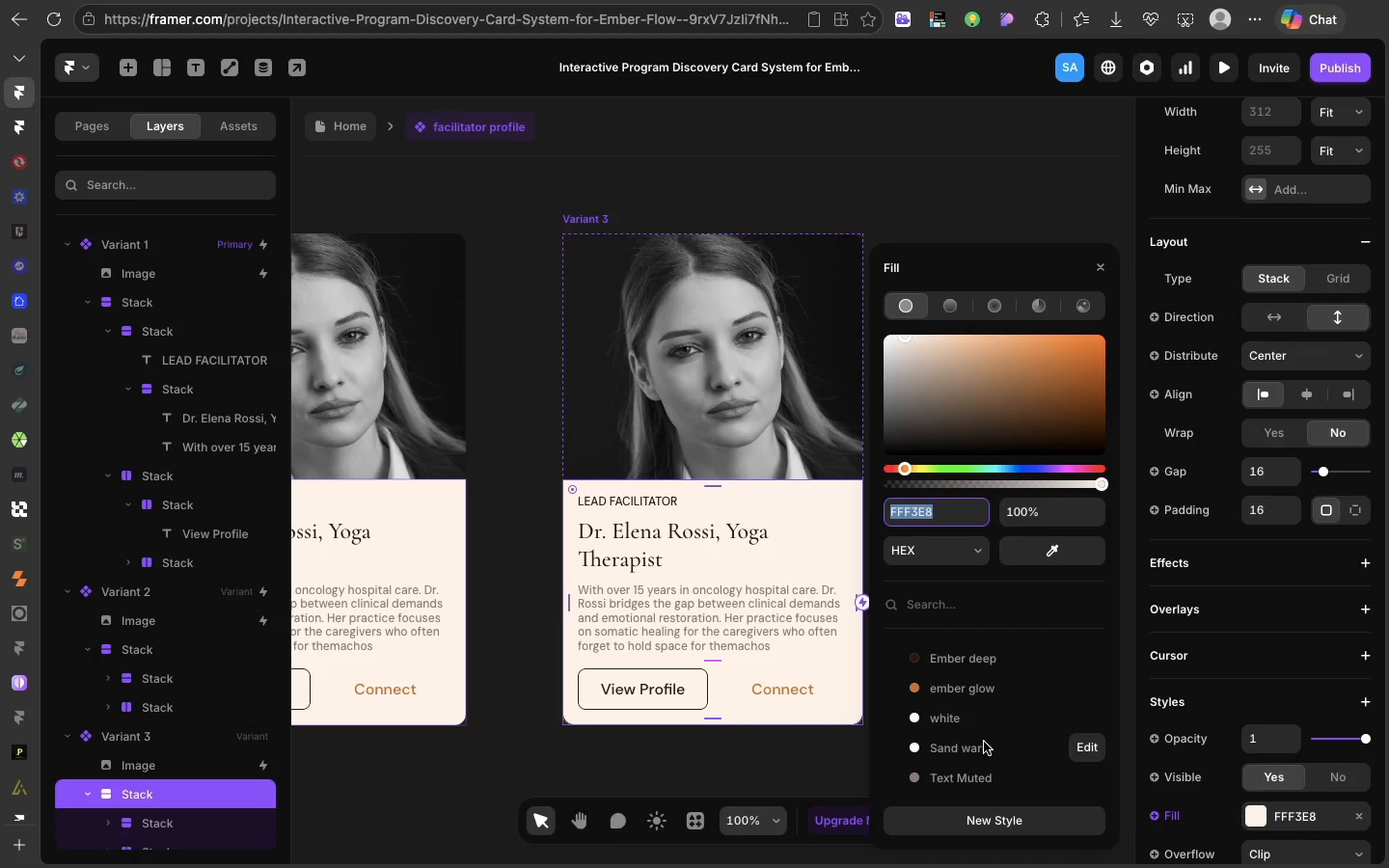 
left_click([984, 742])
 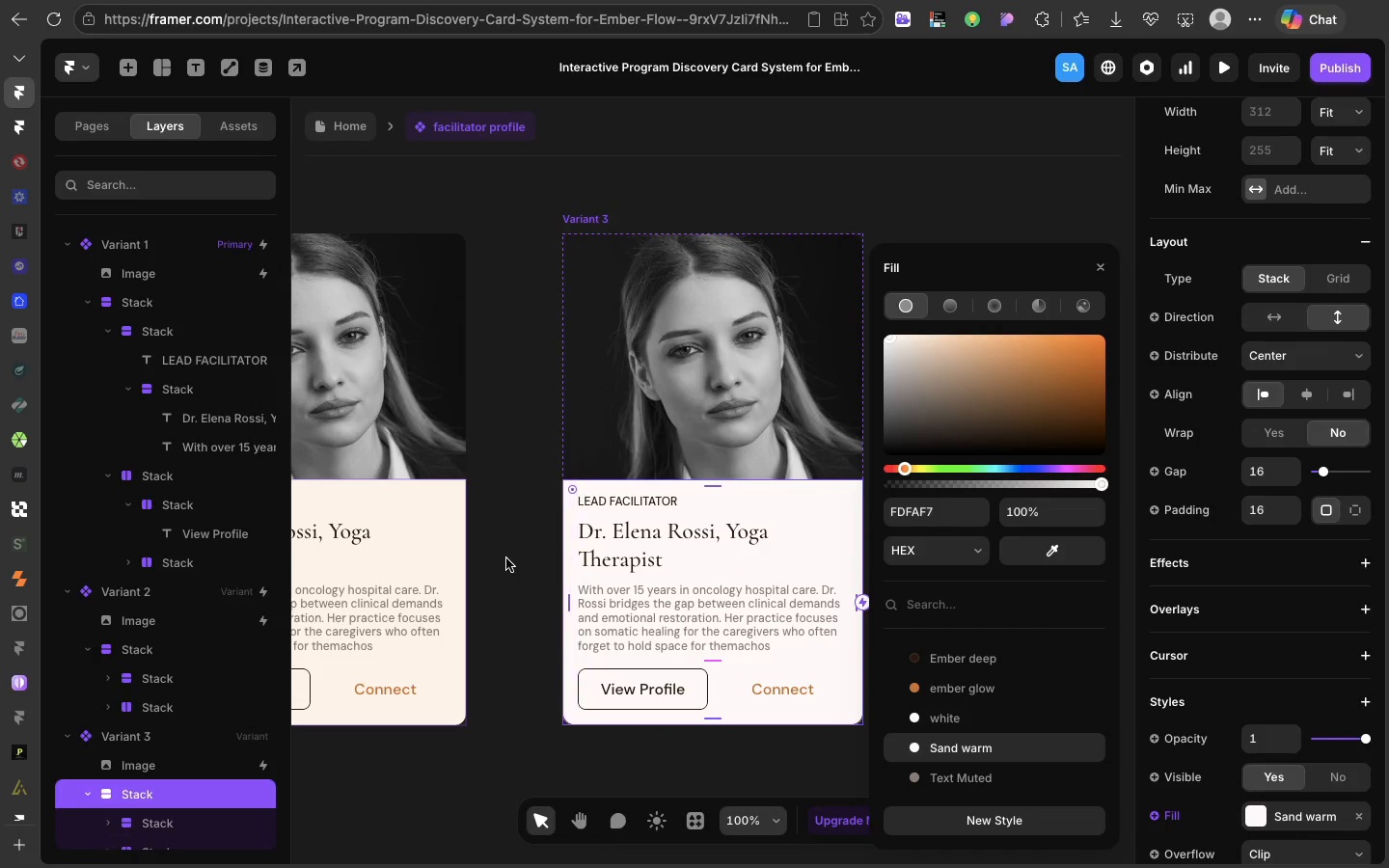 
left_click([506, 558])
 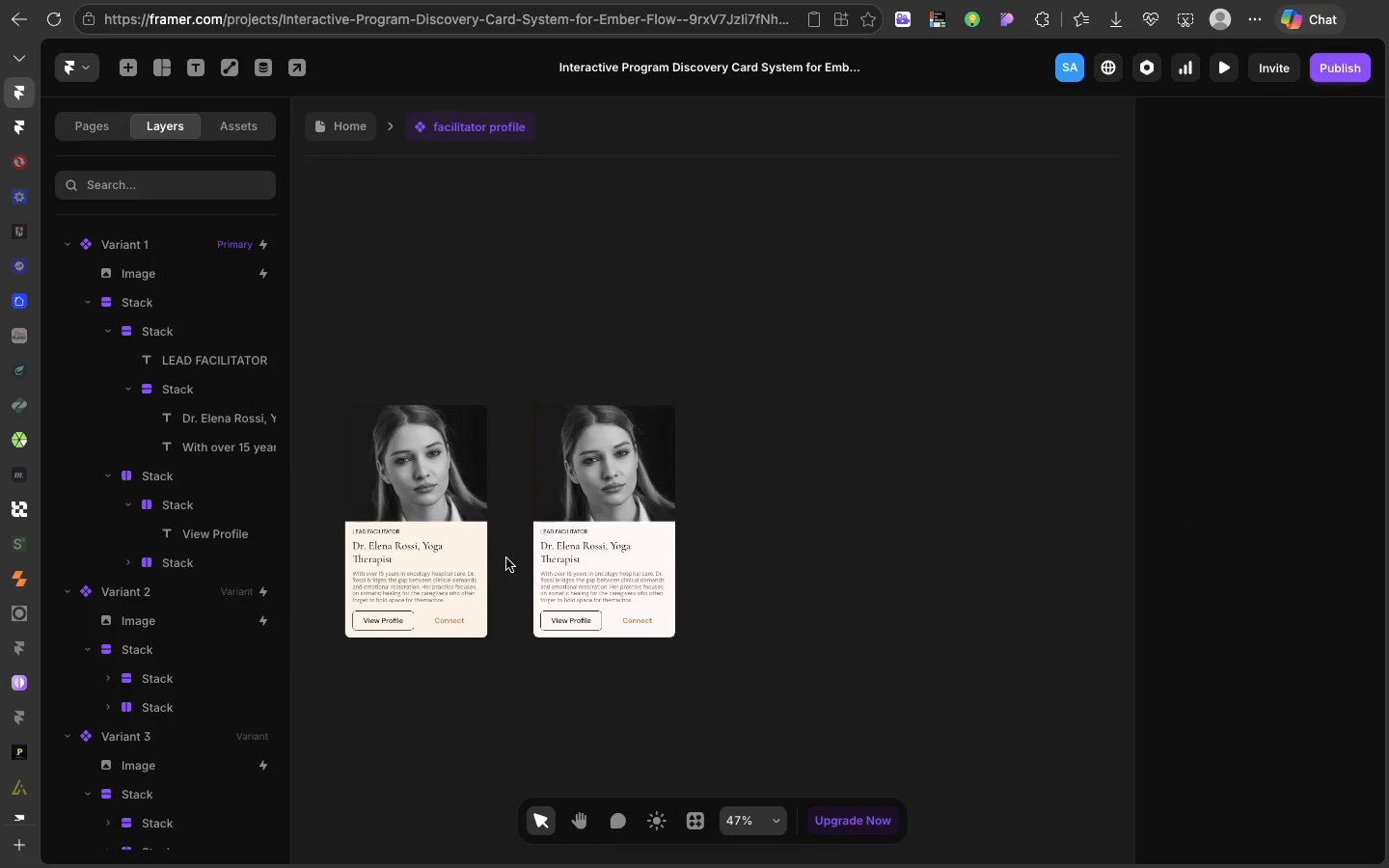 
scroll: coordinate [642, 553], scroll_direction: down, amount: 11.0
 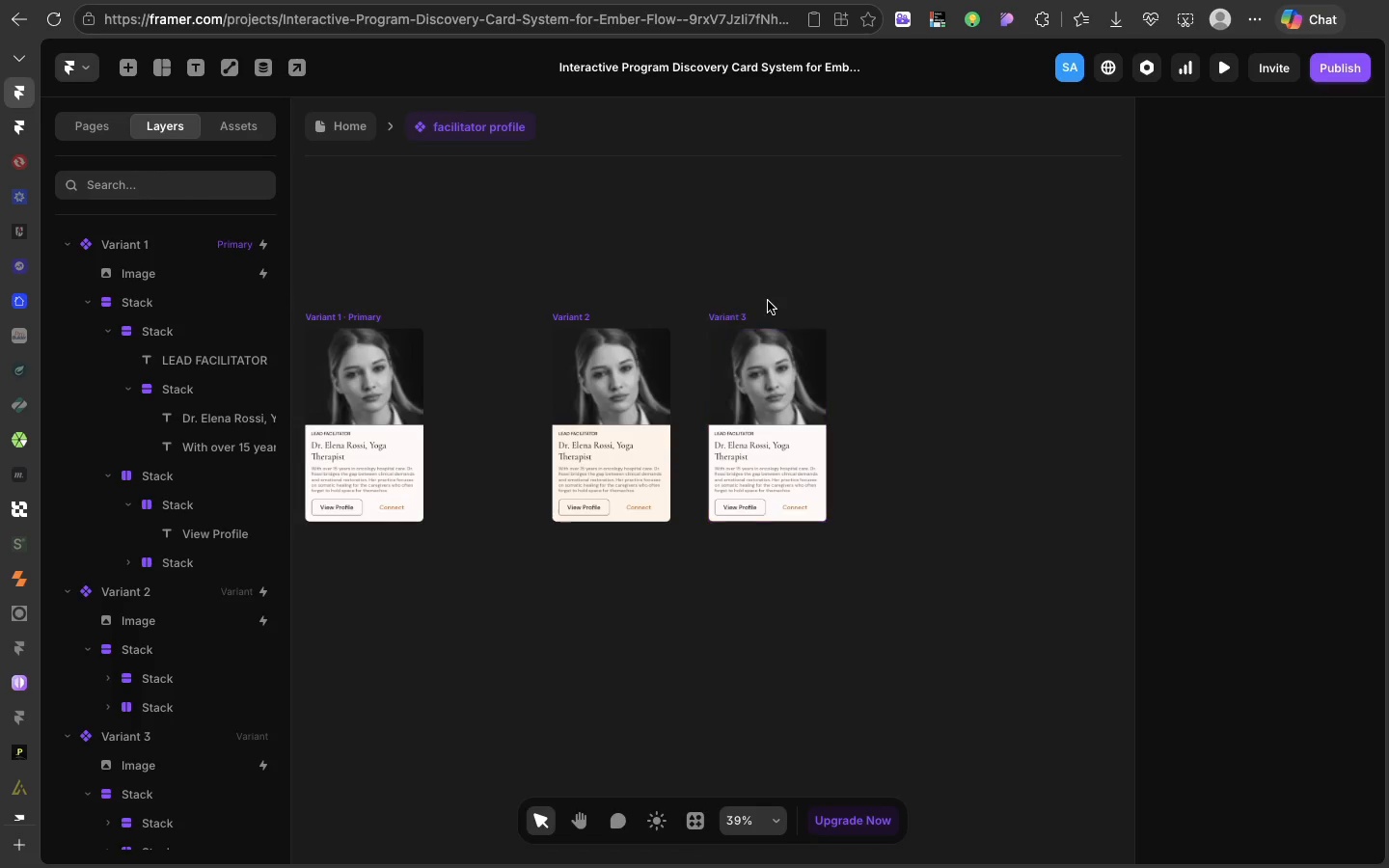 
left_click([747, 312])
 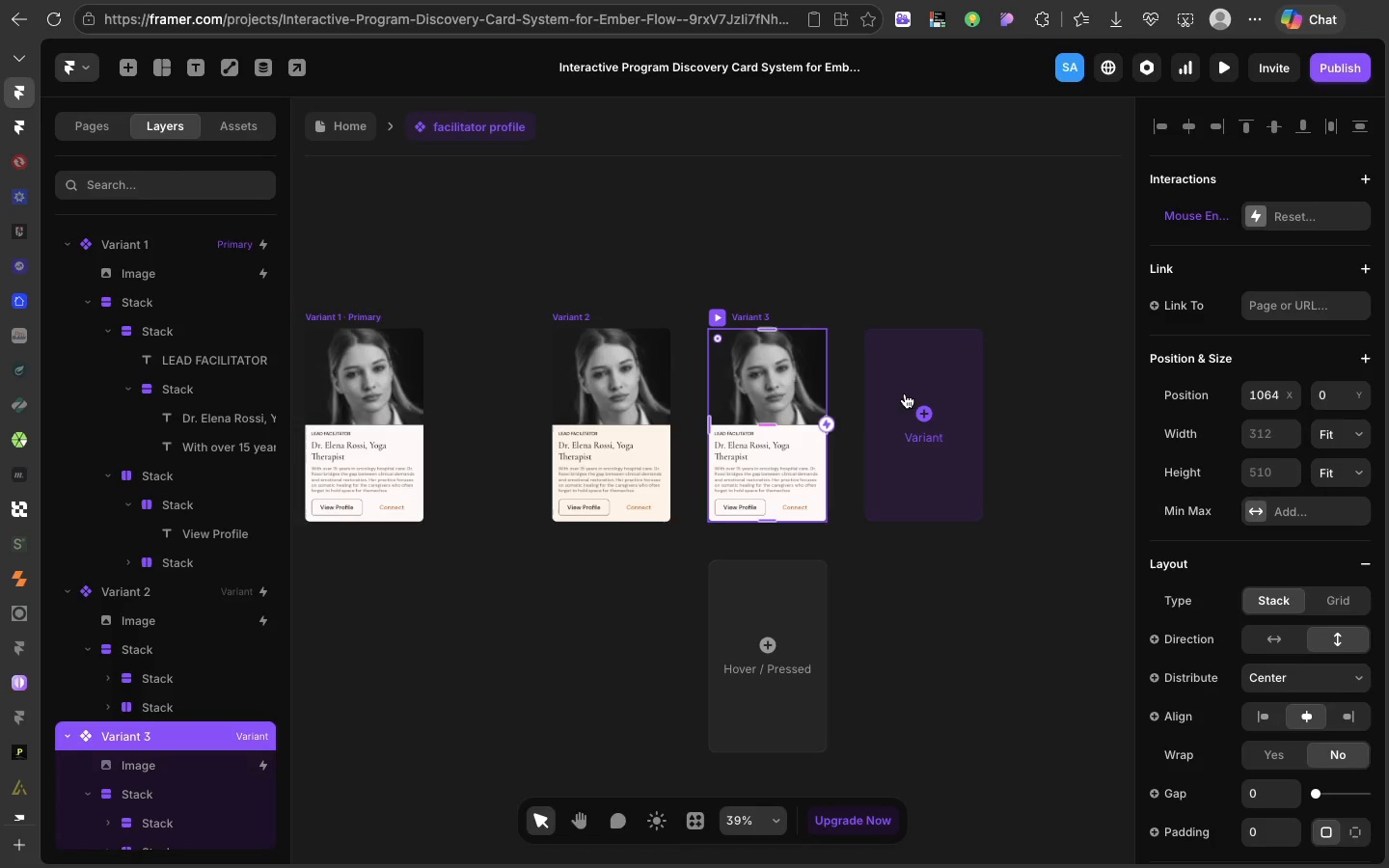 
left_click([905, 393])
 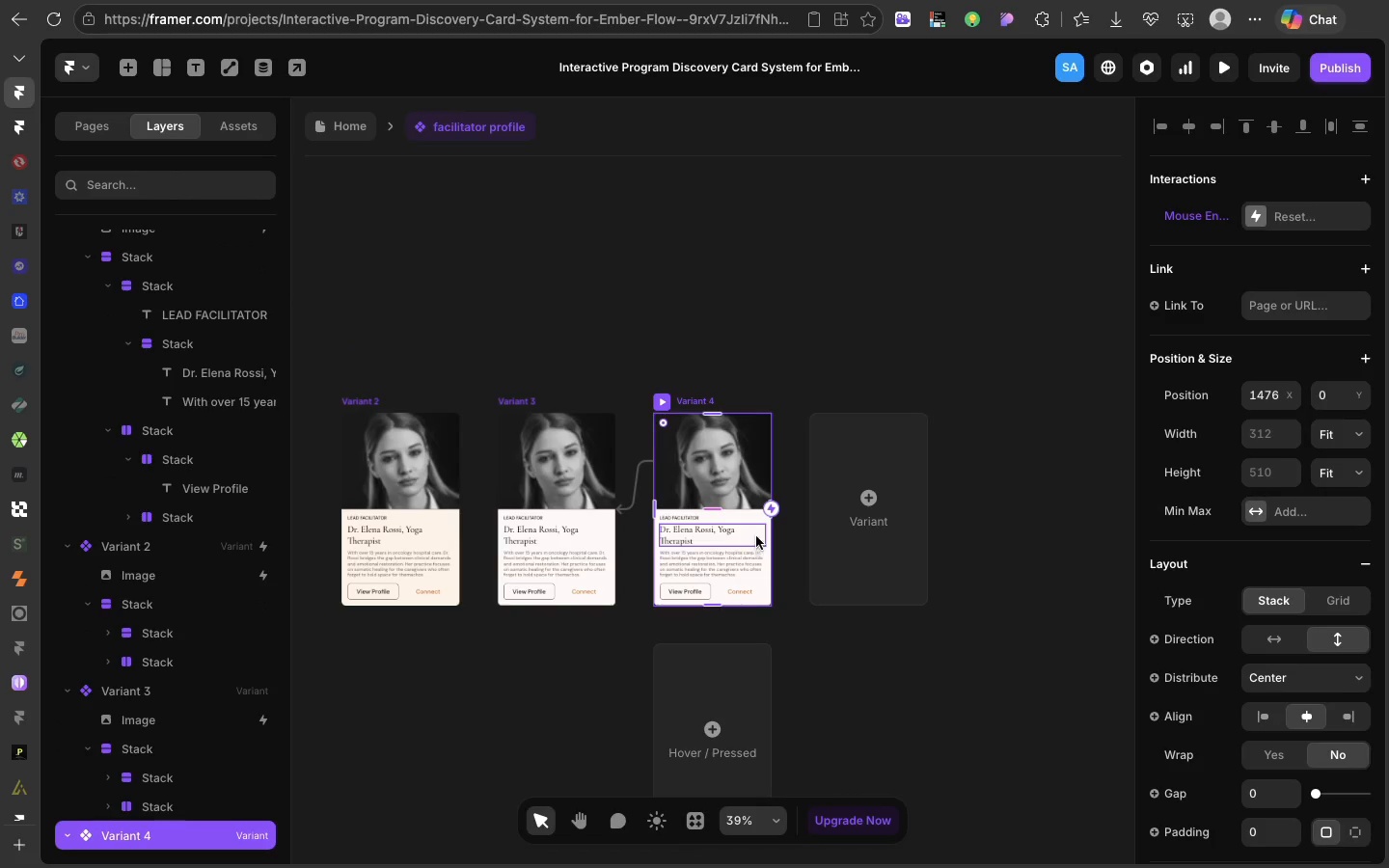 
wait(5.01)
 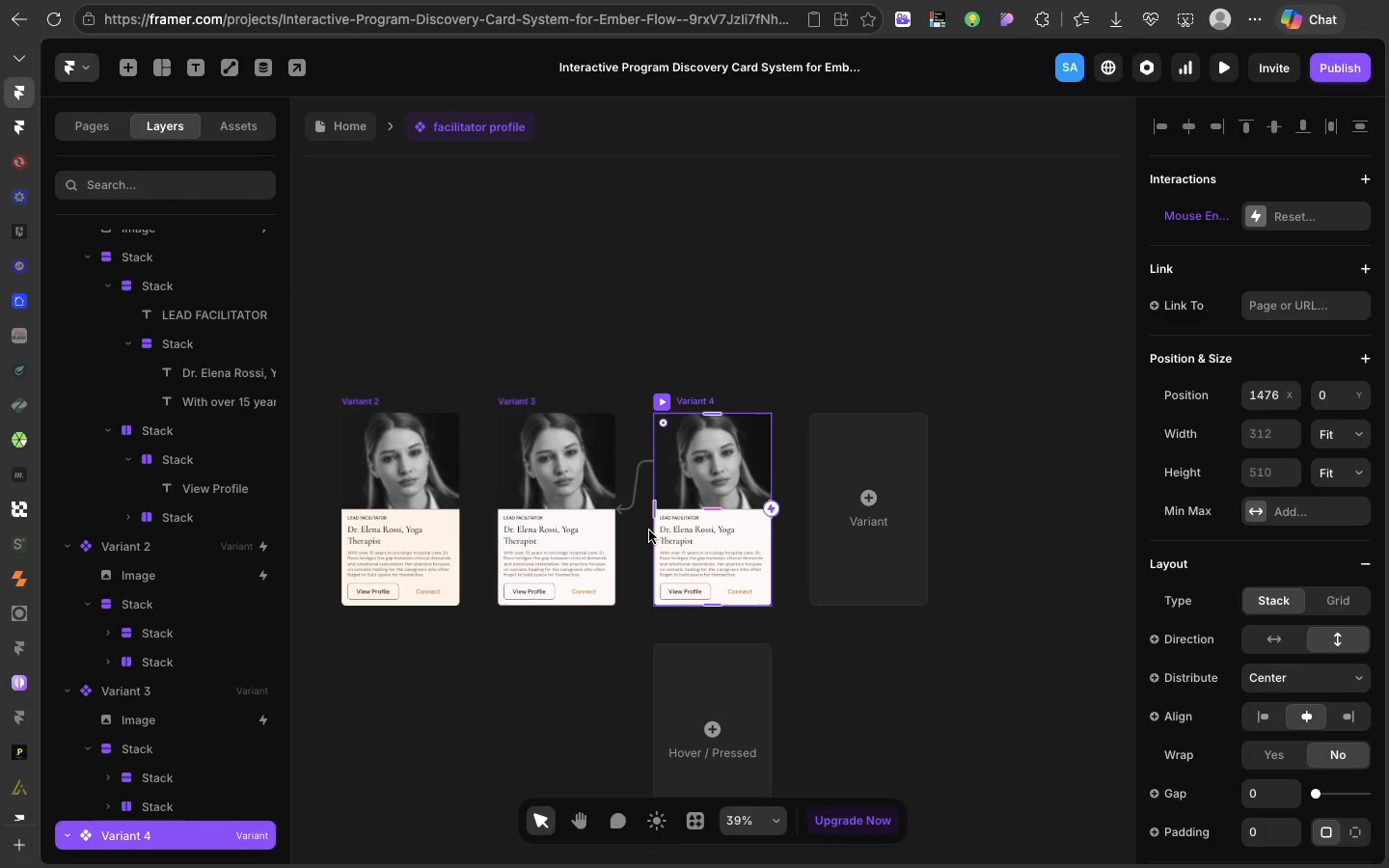 
left_click([768, 531])
 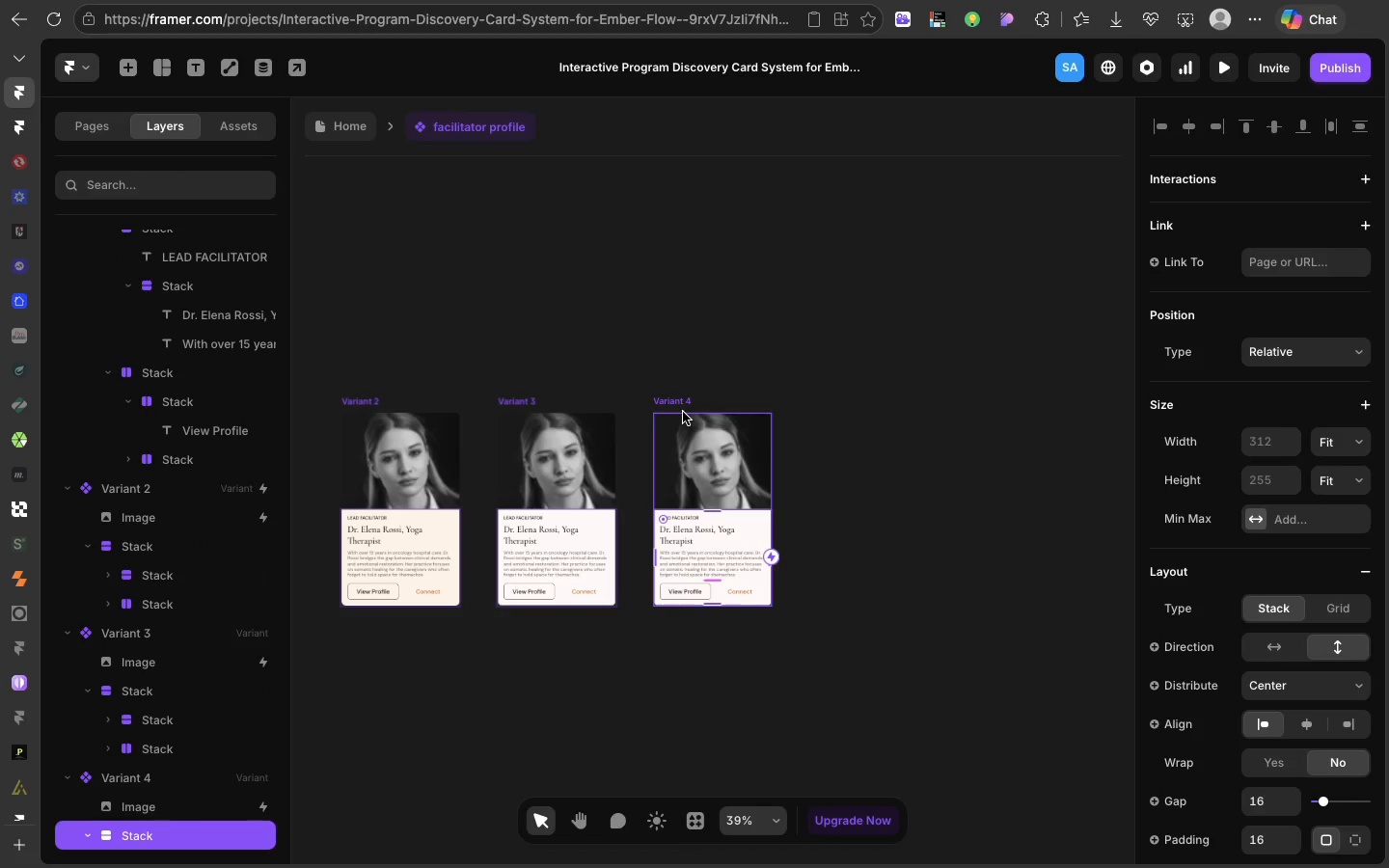 
left_click([683, 412])
 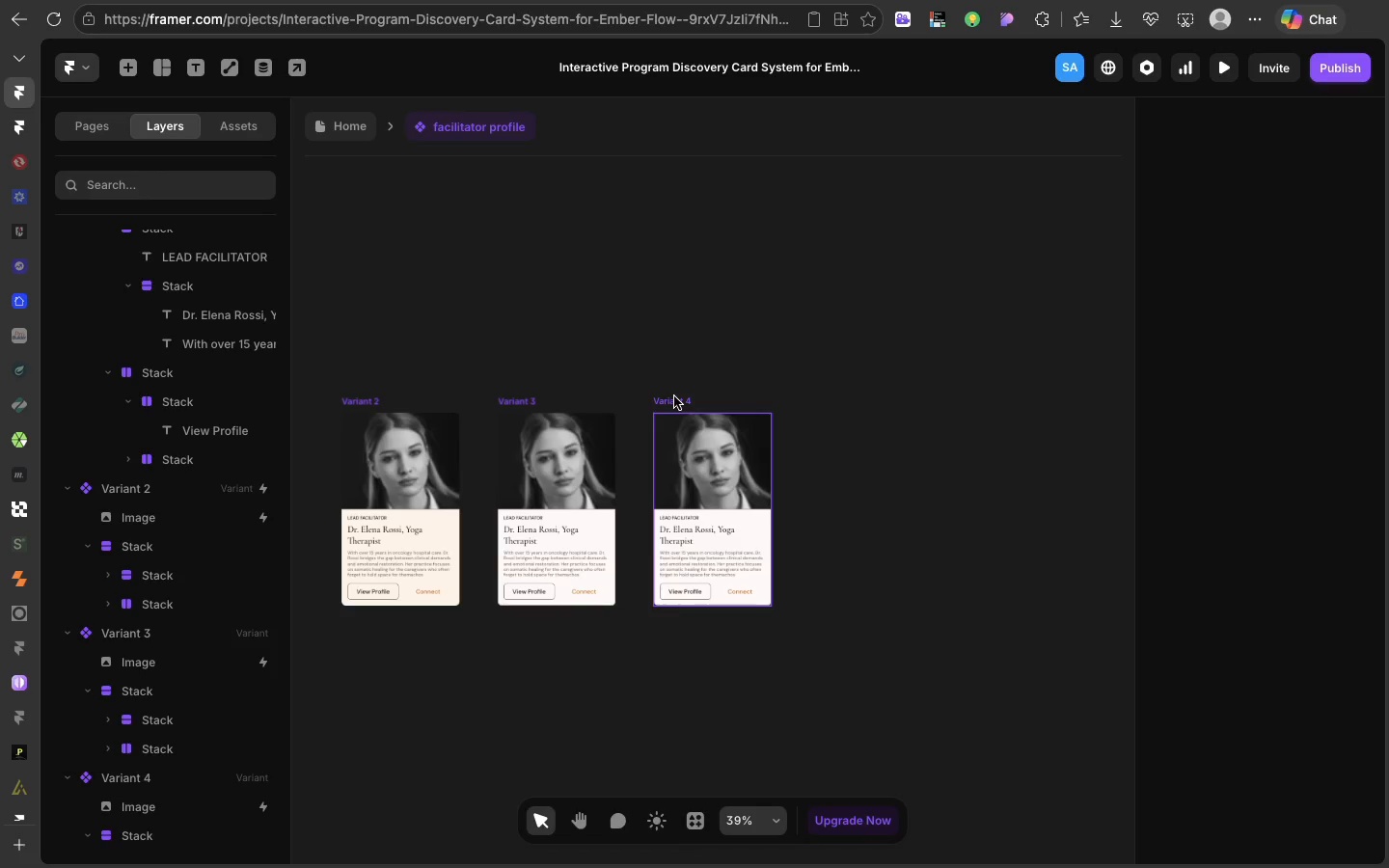 
left_click([674, 396])
 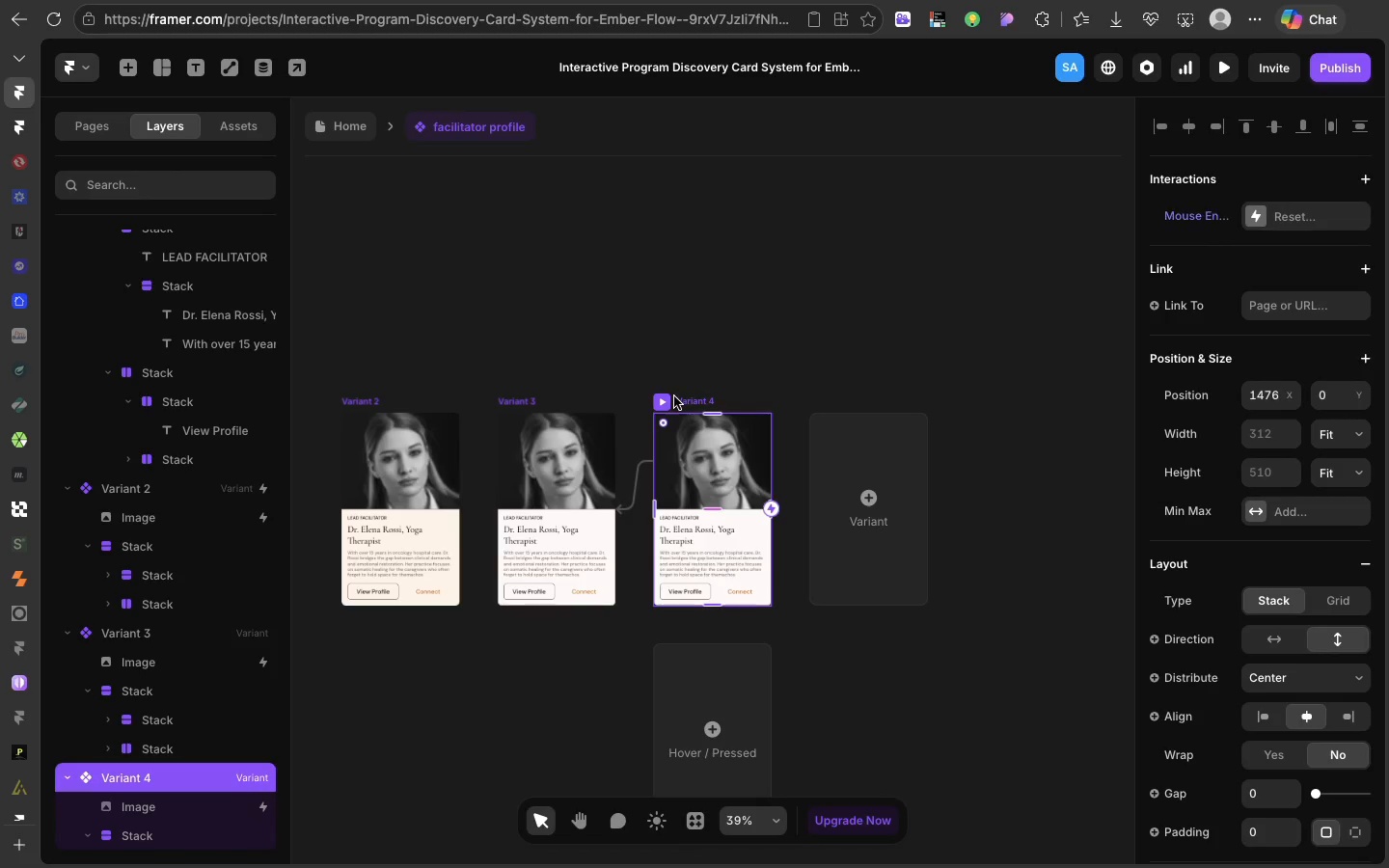 
scroll: coordinate [1363, 678], scroll_direction: down, amount: 46.0
 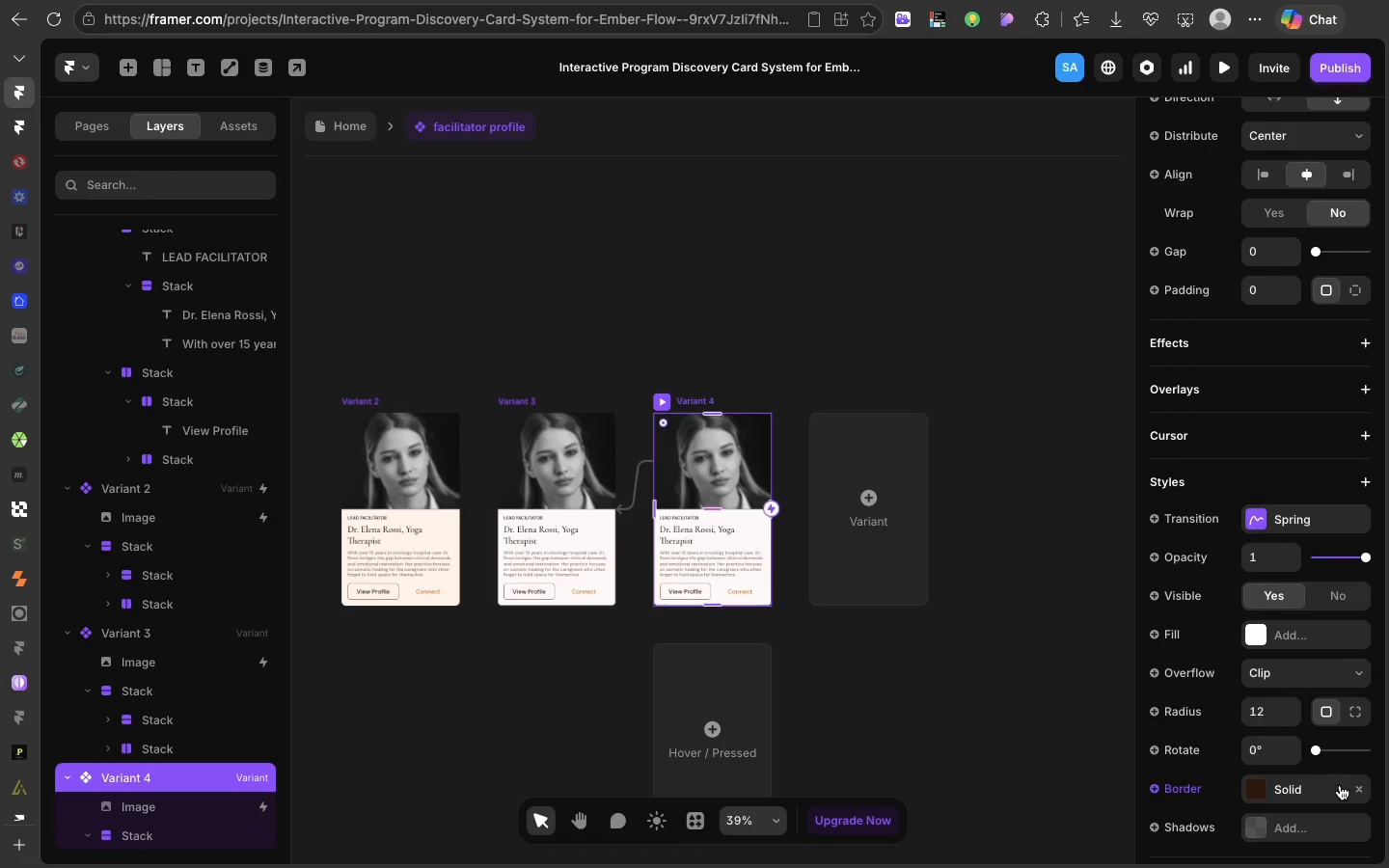 
left_click([1354, 785])
 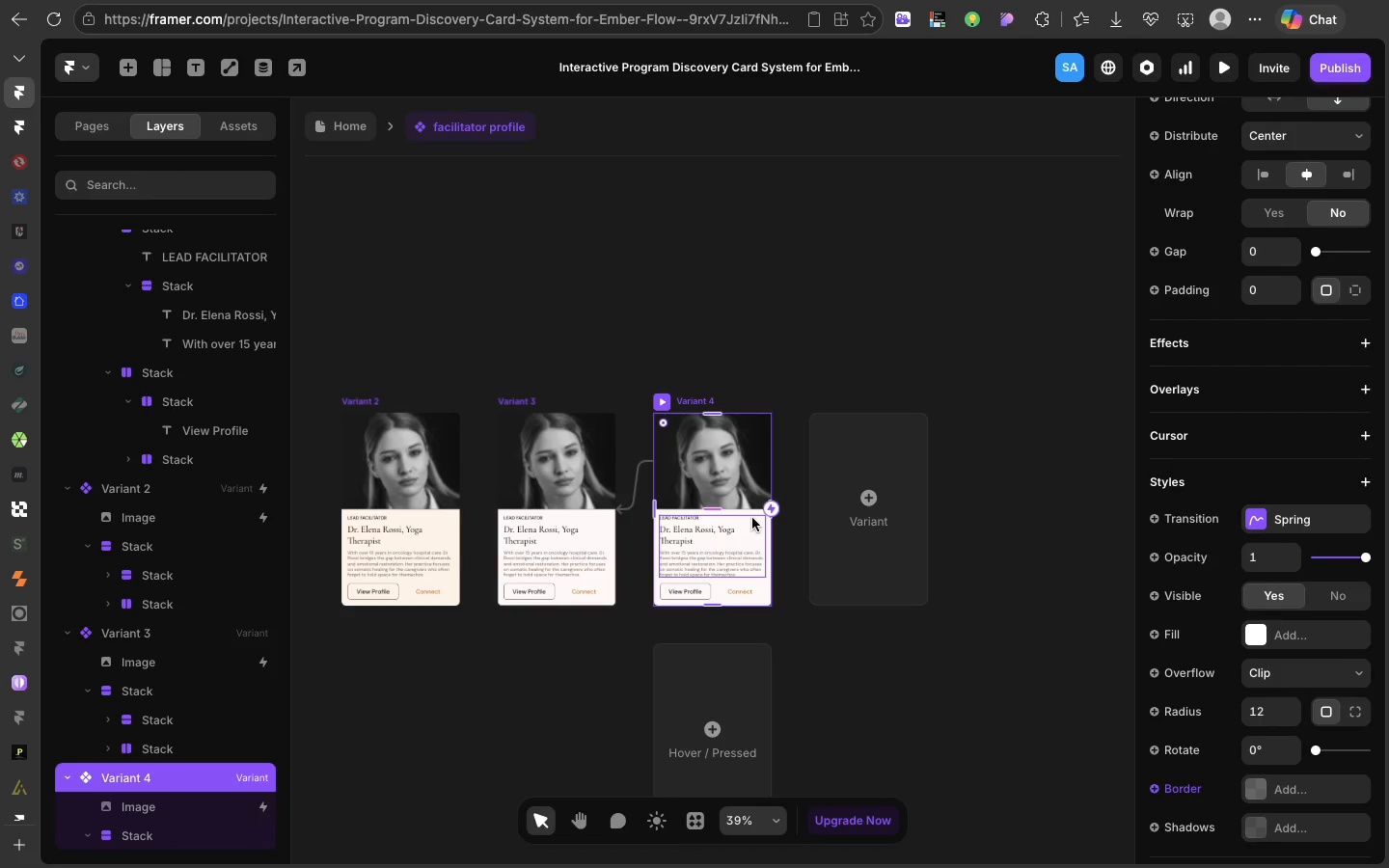 
wait(5.36)
 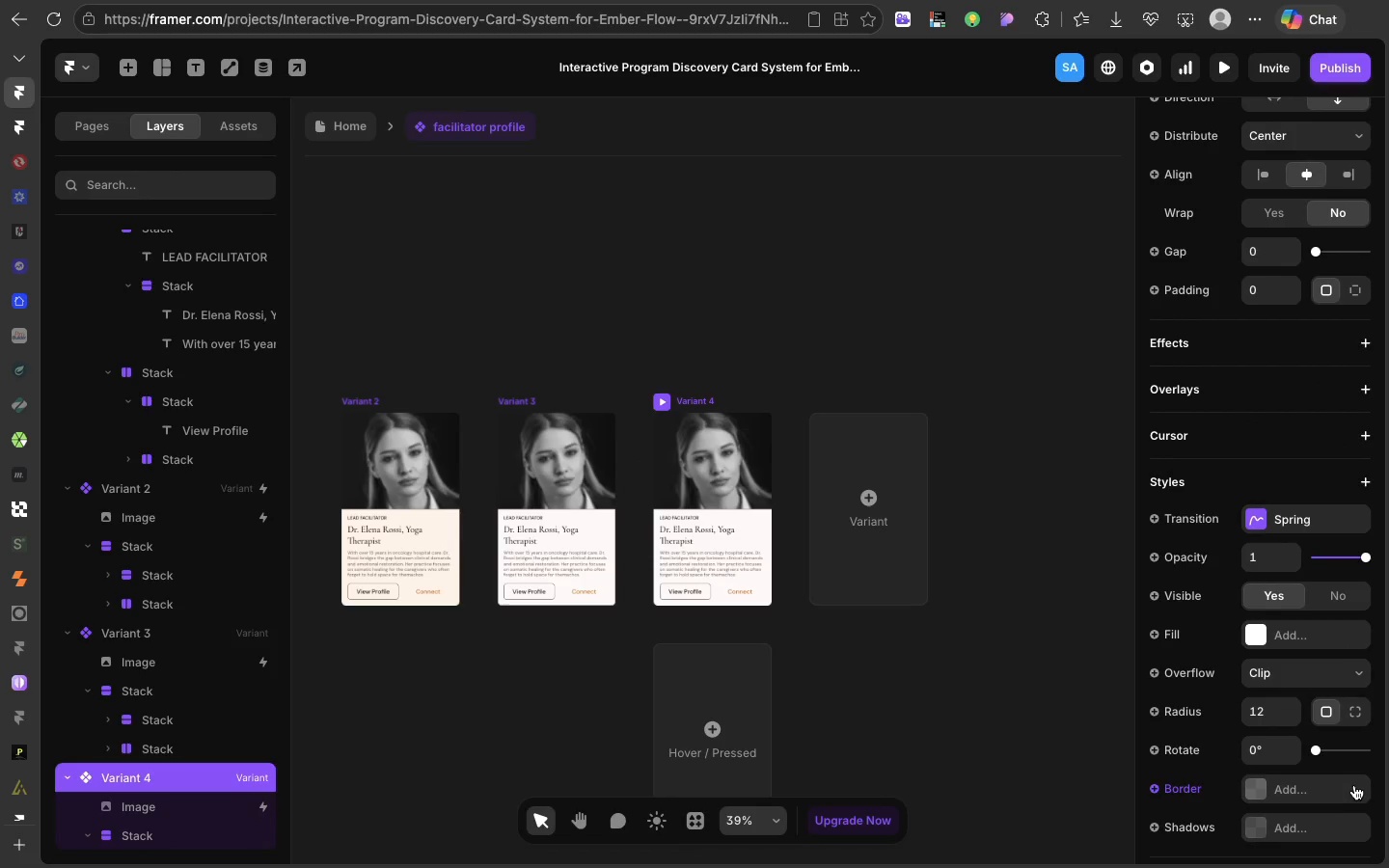 
left_click([751, 511])
 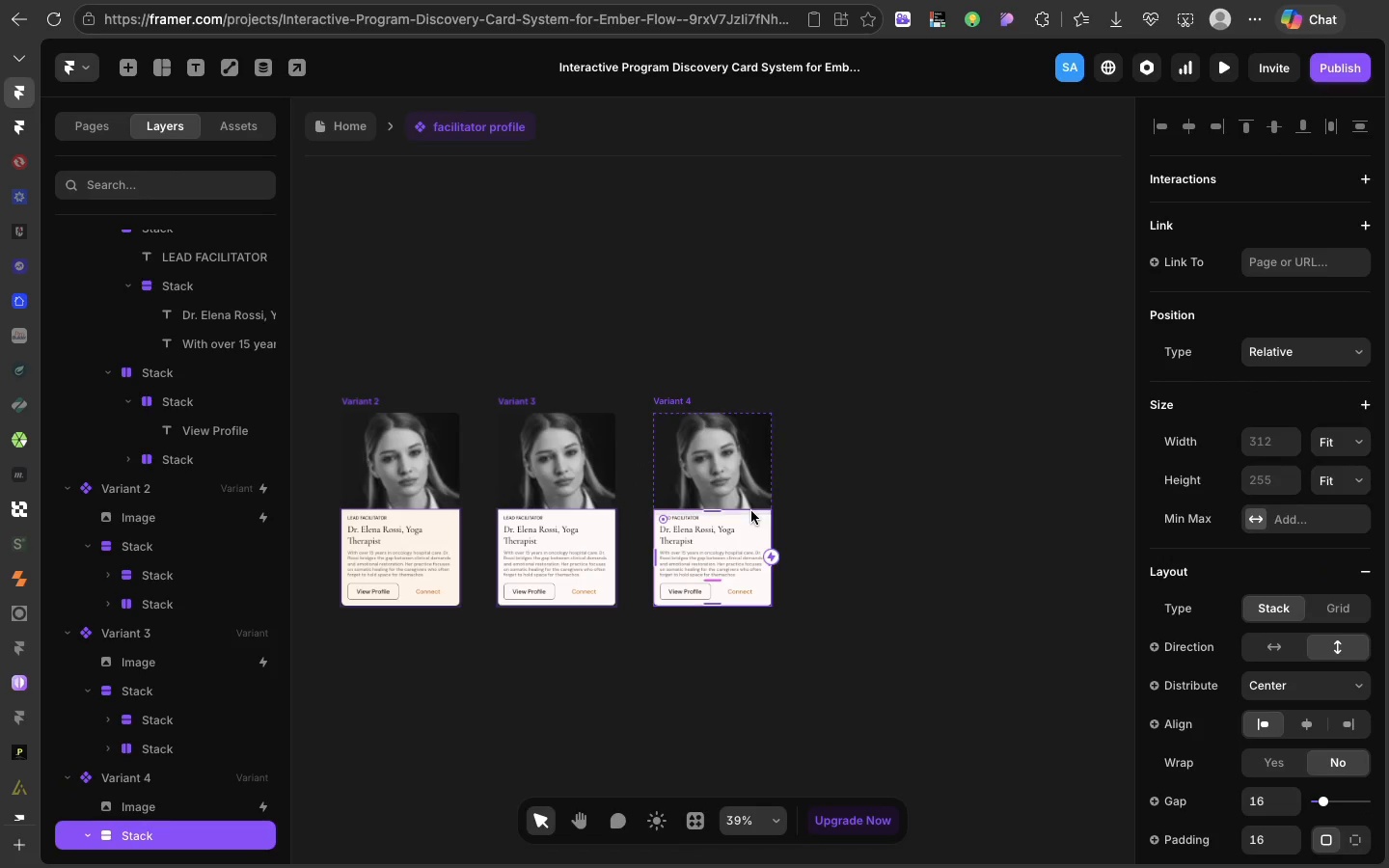 
scroll: coordinate [1211, 844], scroll_direction: down, amount: 40.0
 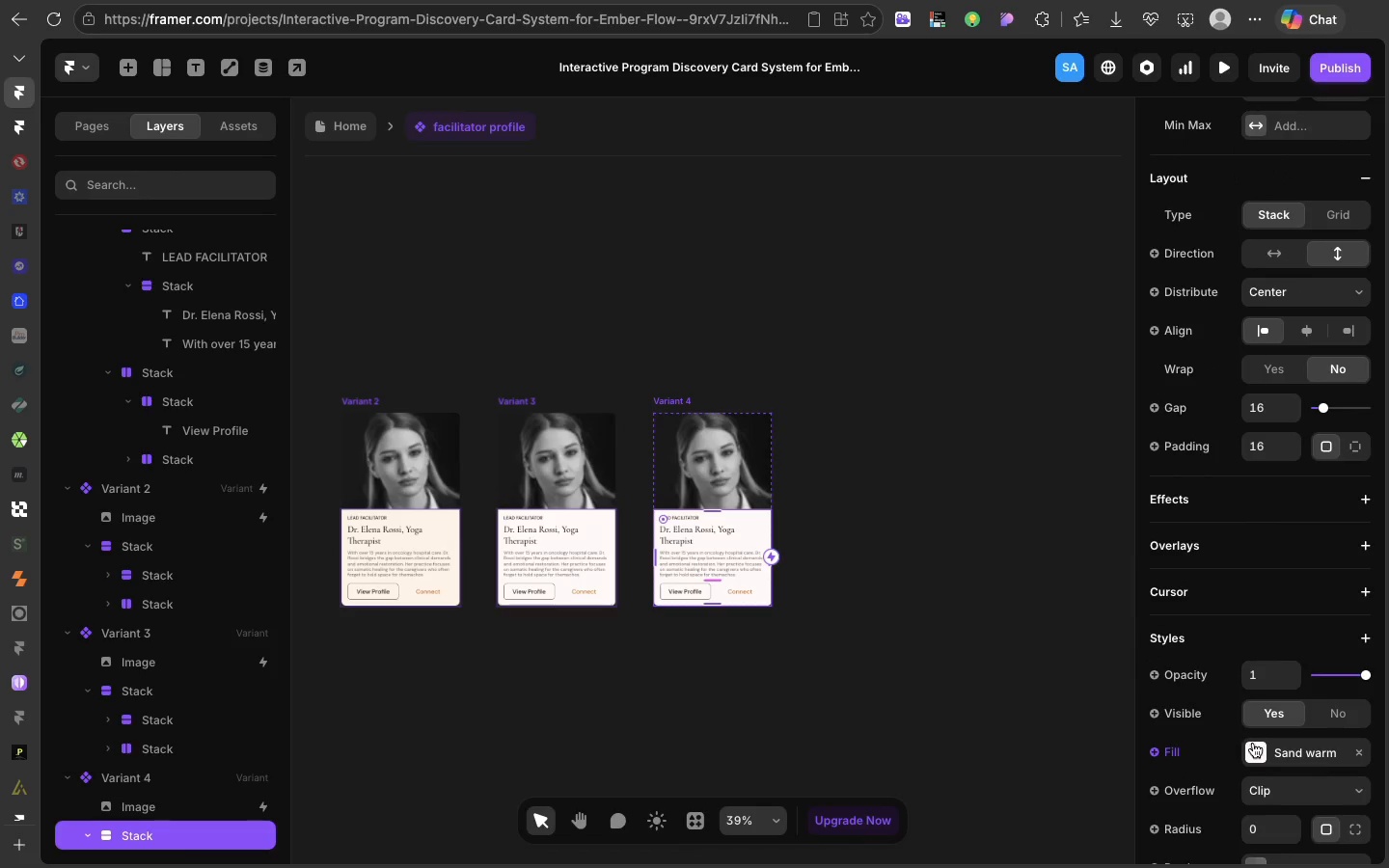 
left_click([1253, 743])
 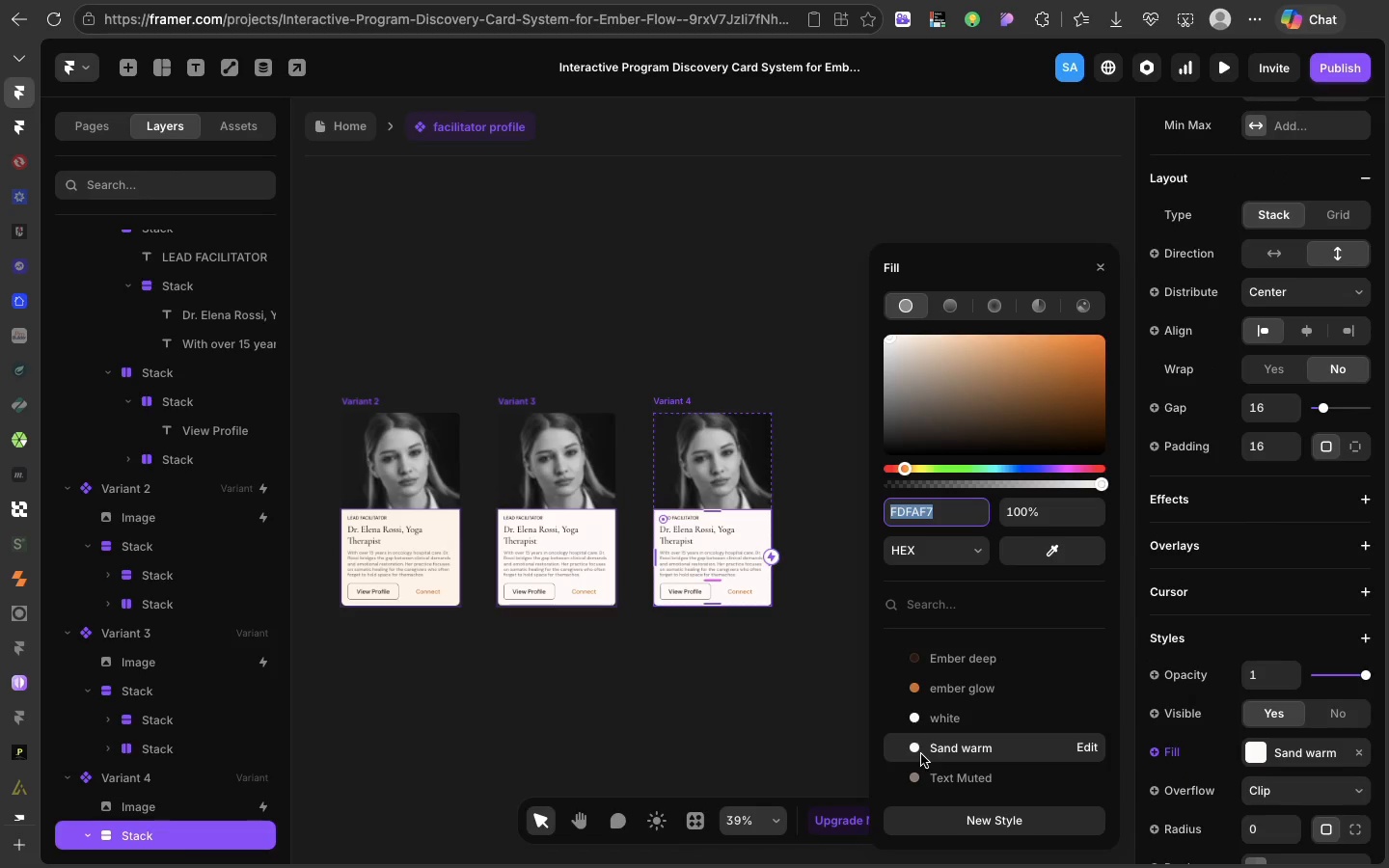 
left_click([926, 765])
 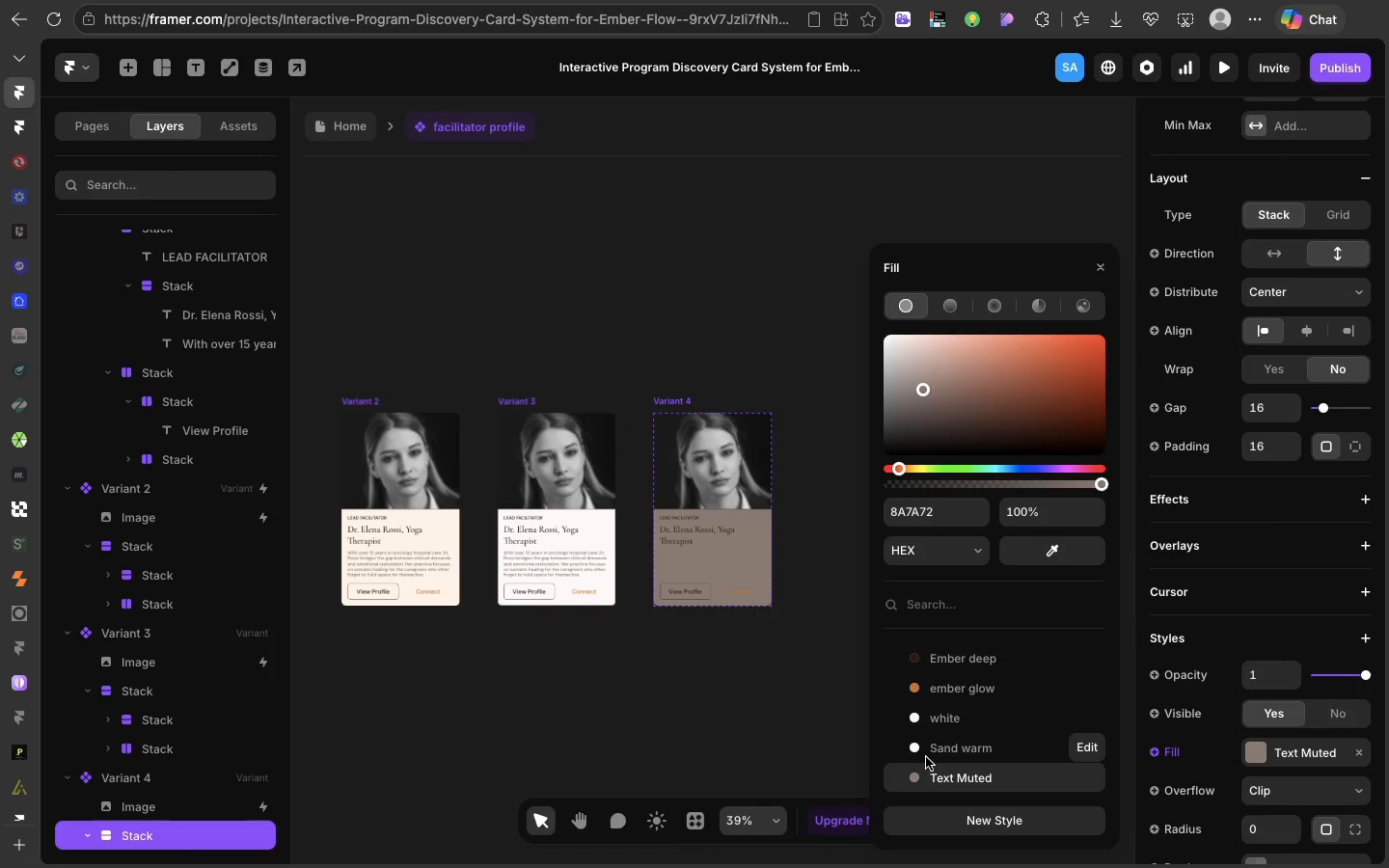 
left_click([926, 757])
 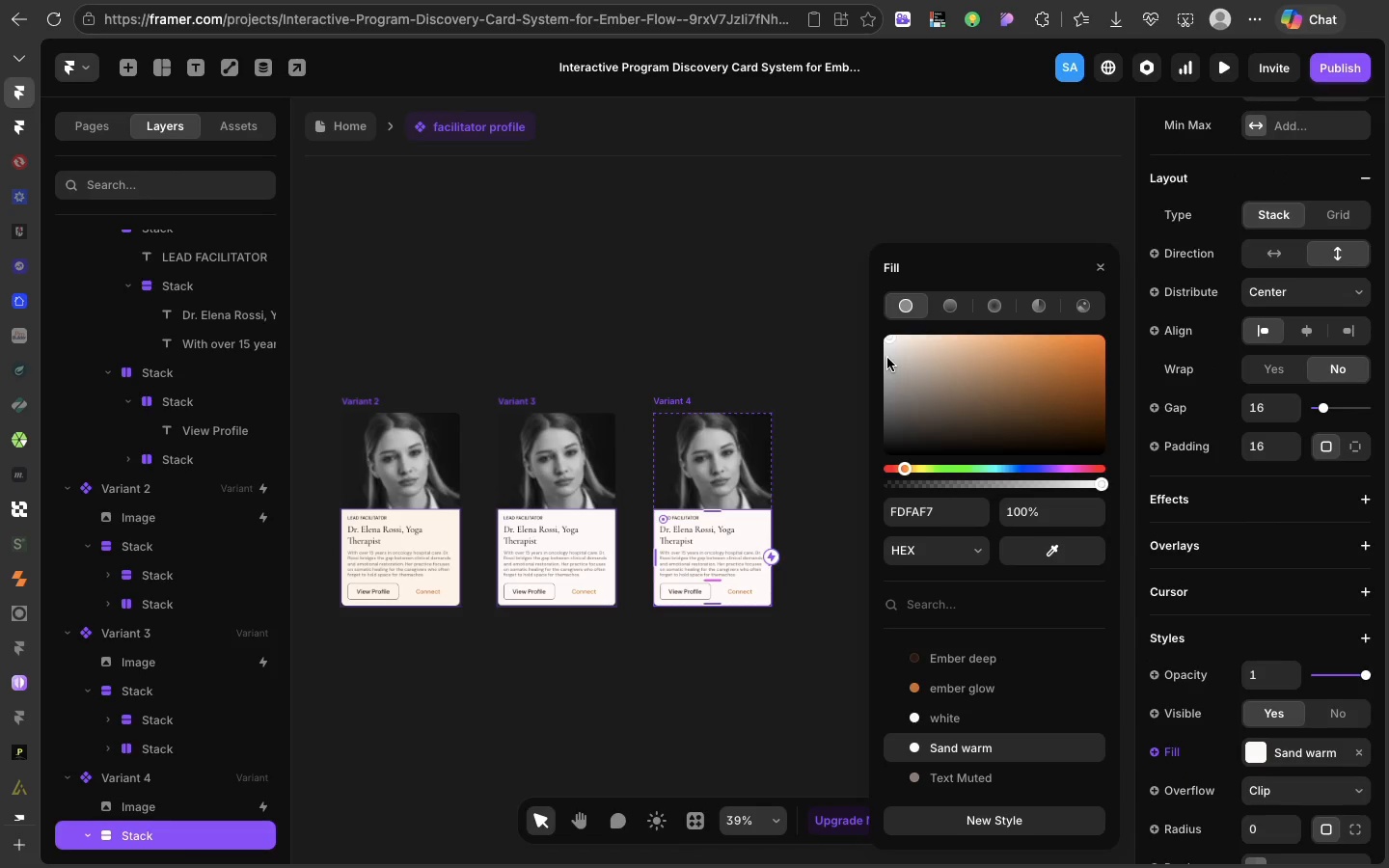 
left_click([886, 356])
 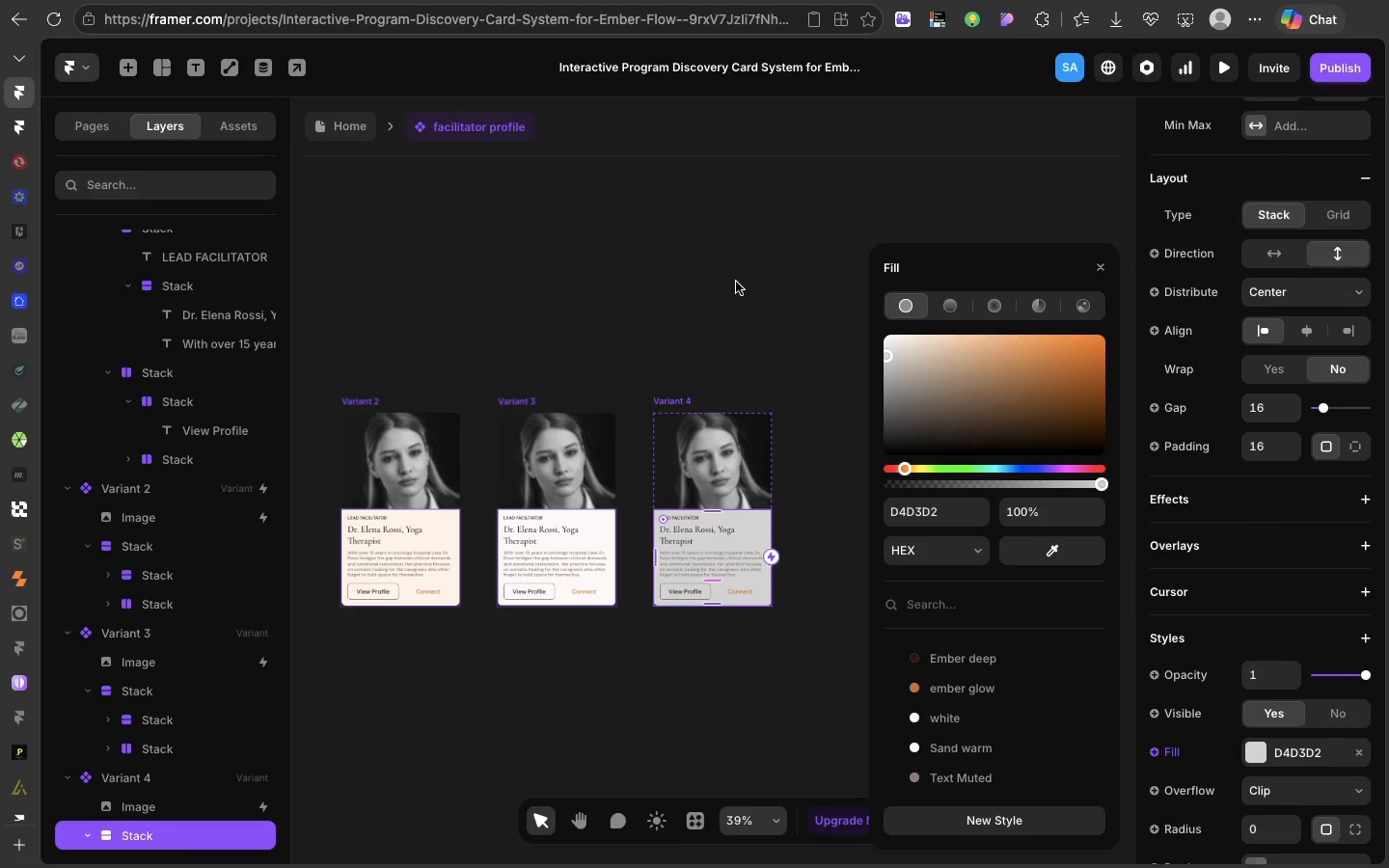 
left_click([726, 276])
 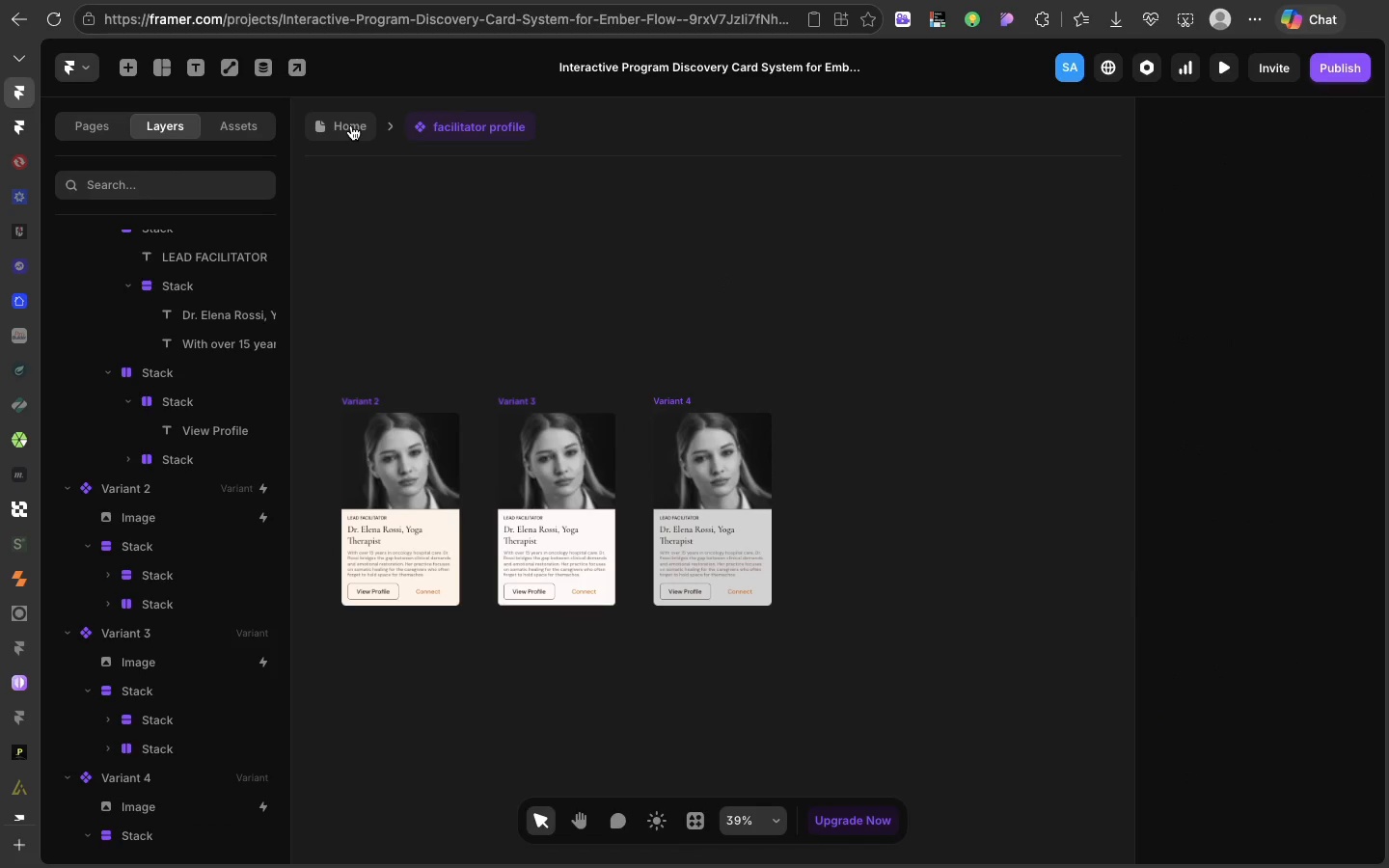 
left_click([351, 125])
 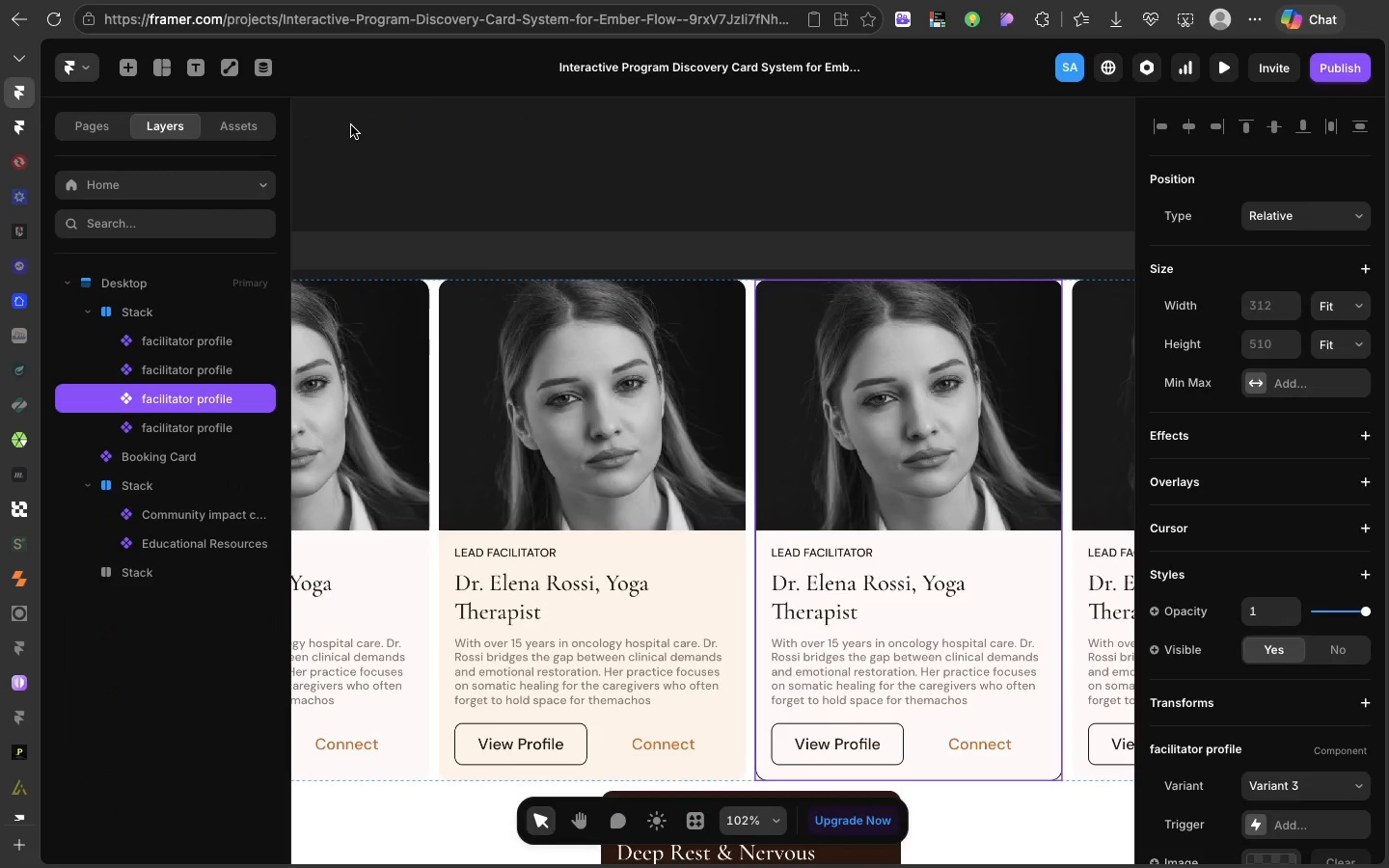 
scroll: coordinate [872, 563], scroll_direction: down, amount: 35.0
 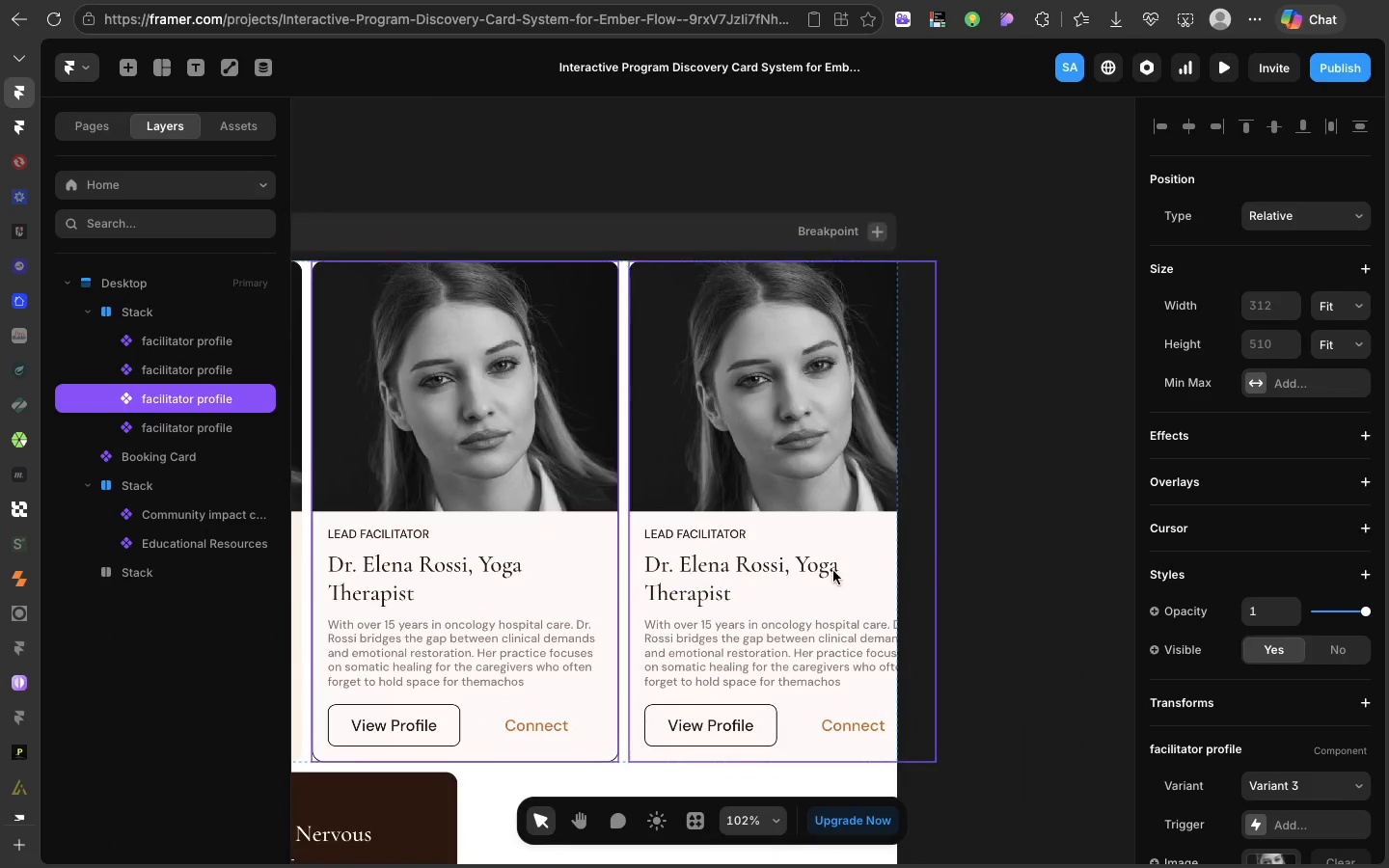 
left_click([828, 584])
 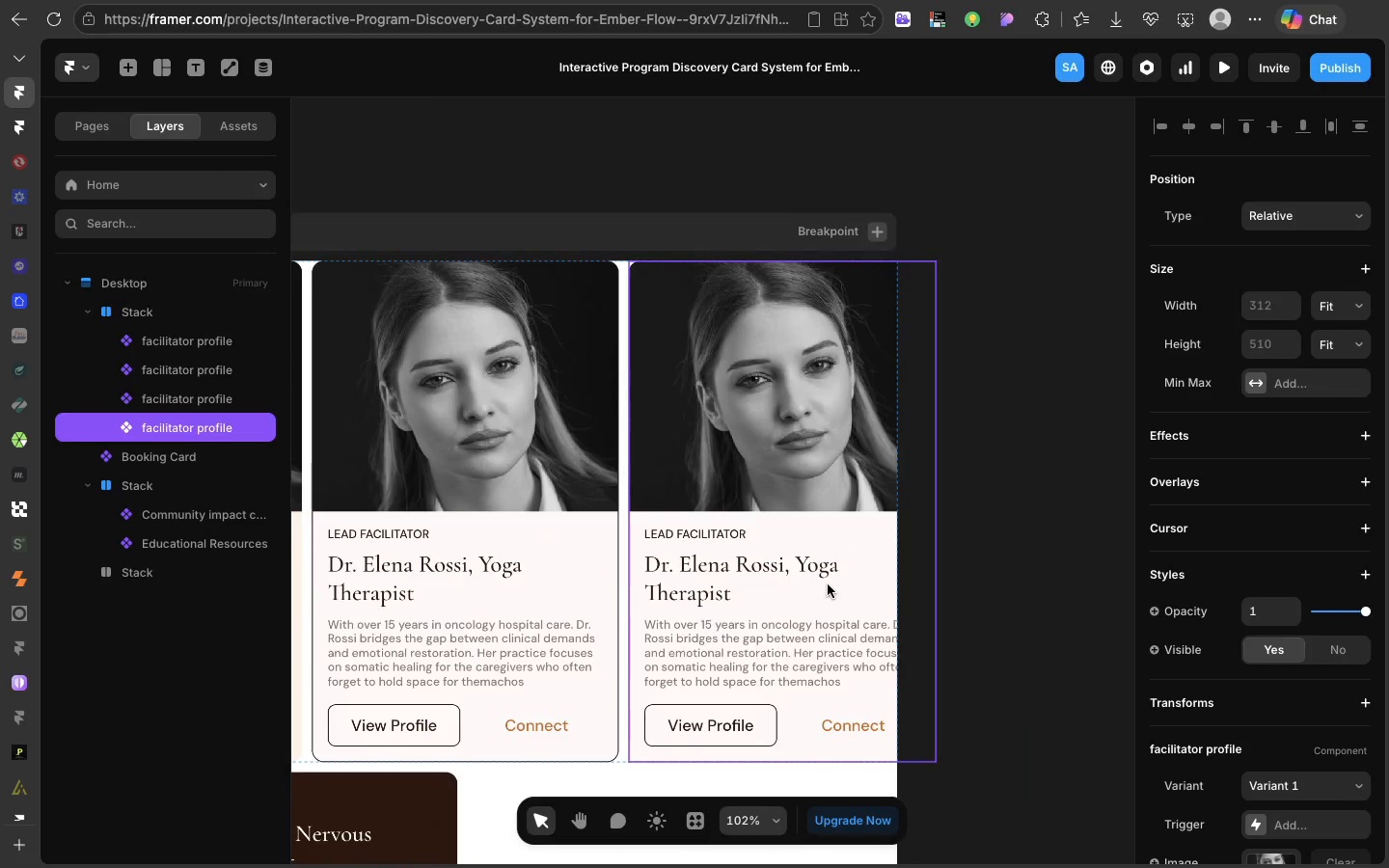 
scroll: coordinate [1321, 735], scroll_direction: down, amount: 9.0
 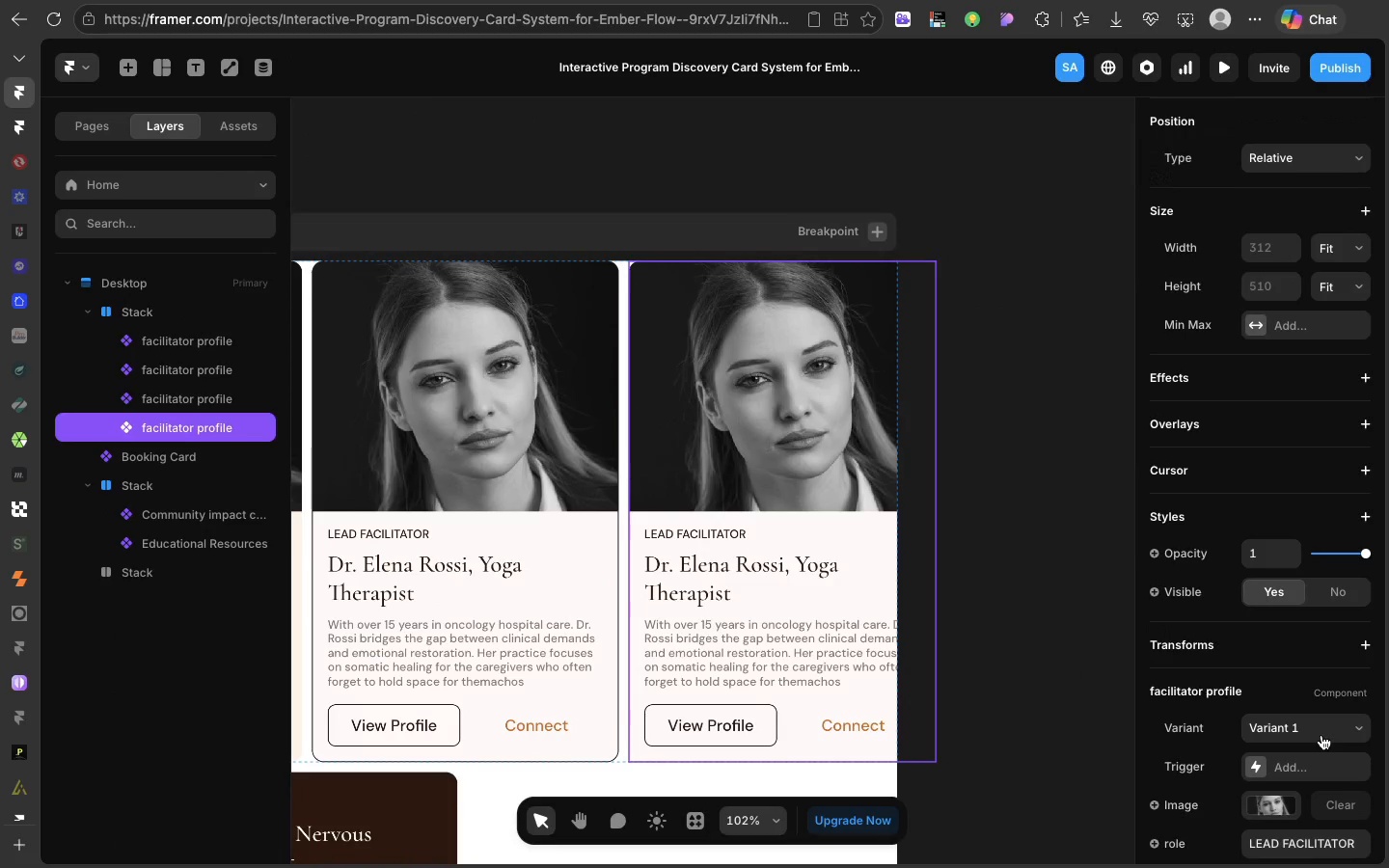 
left_click([1321, 735])
 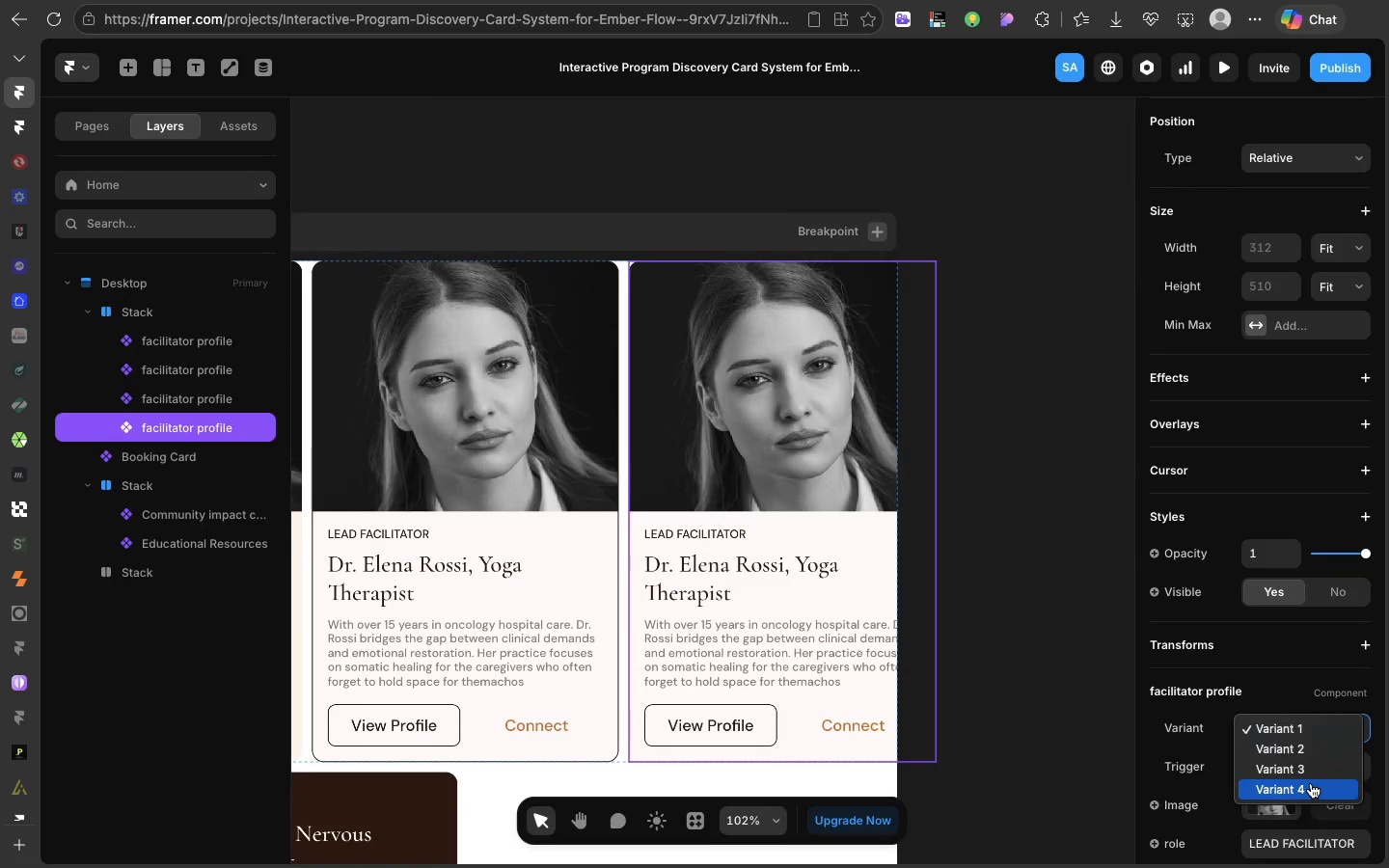 
left_click([1311, 783])
 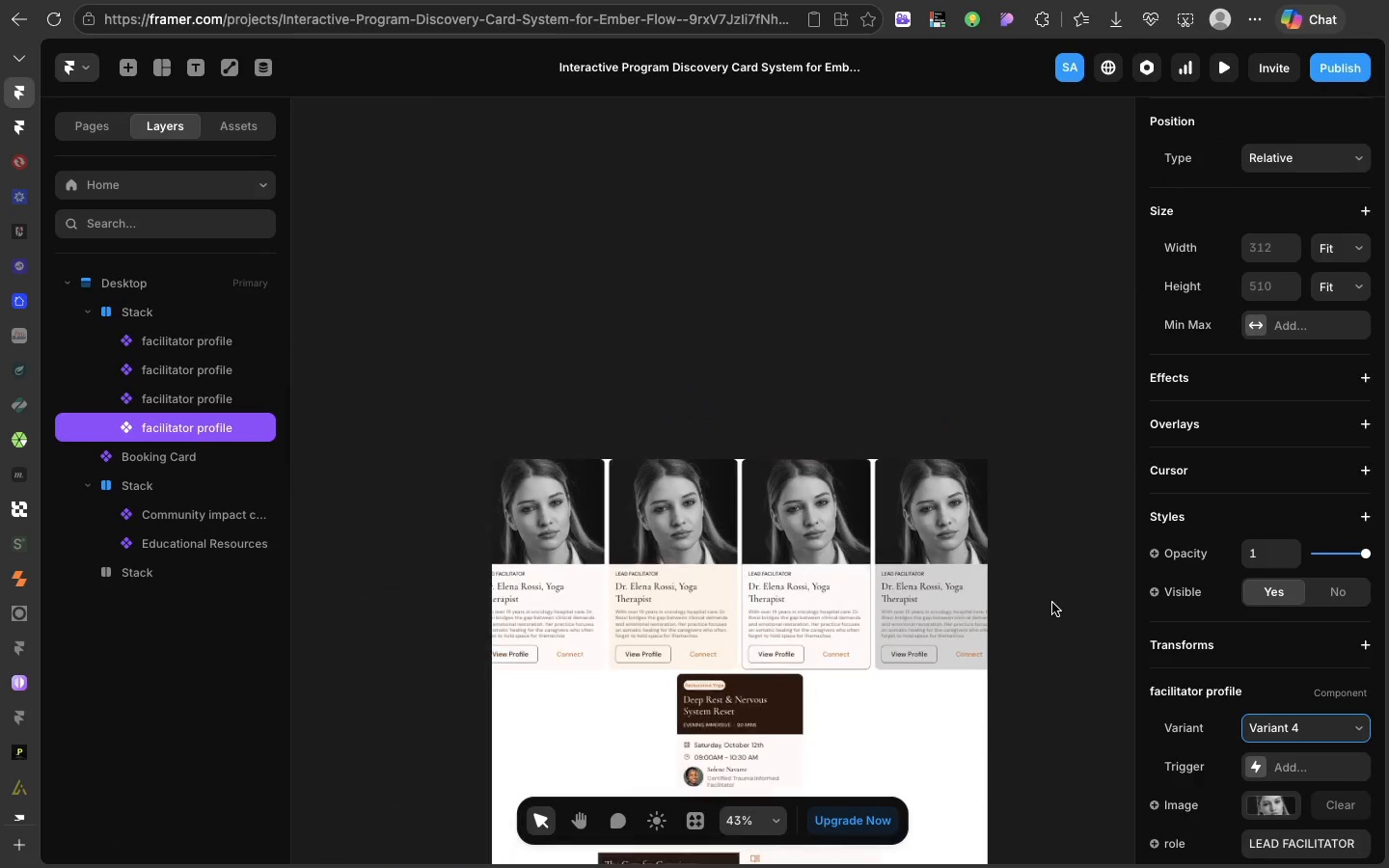 
right_click([1051, 603])
 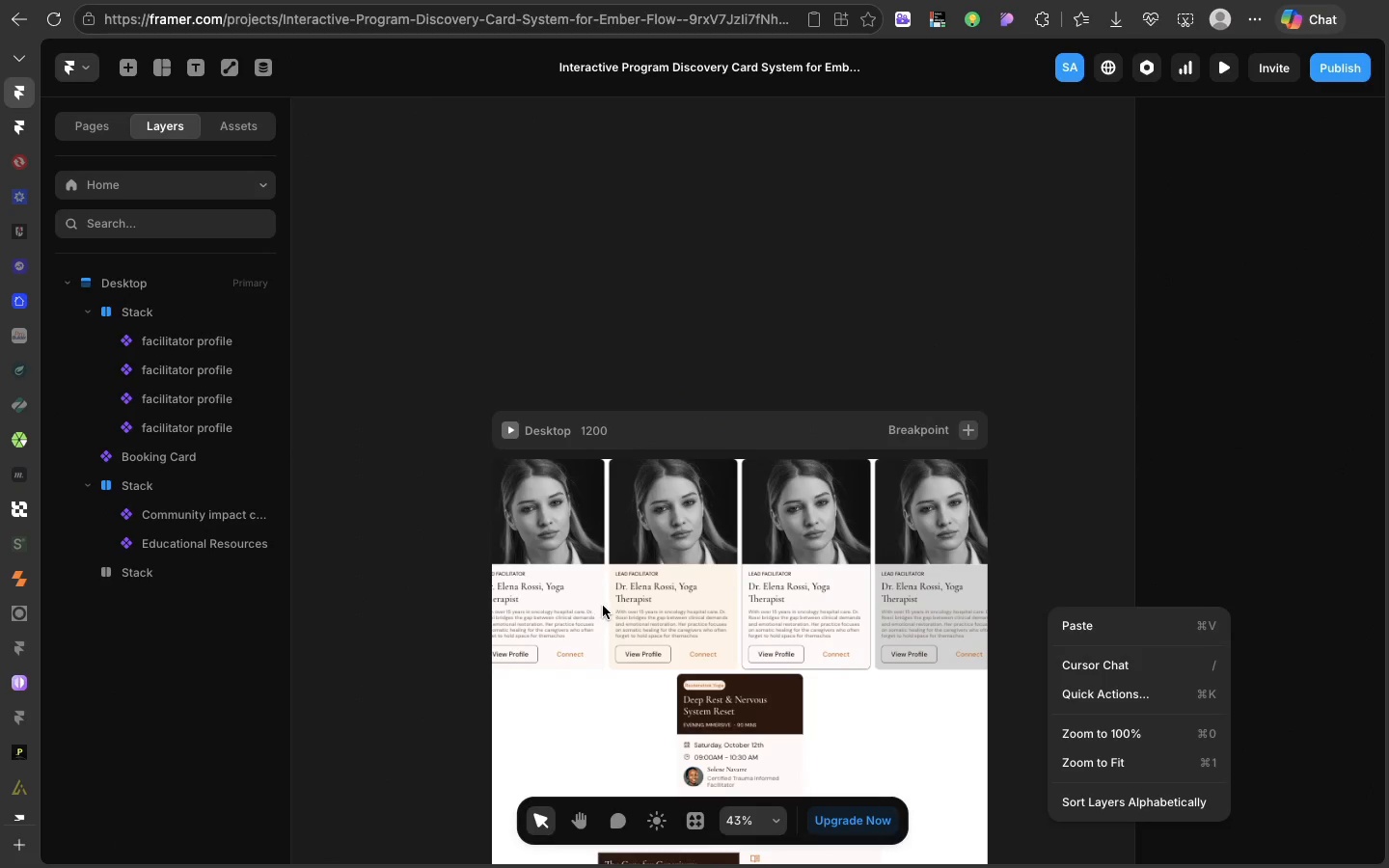 
left_click([603, 606])
 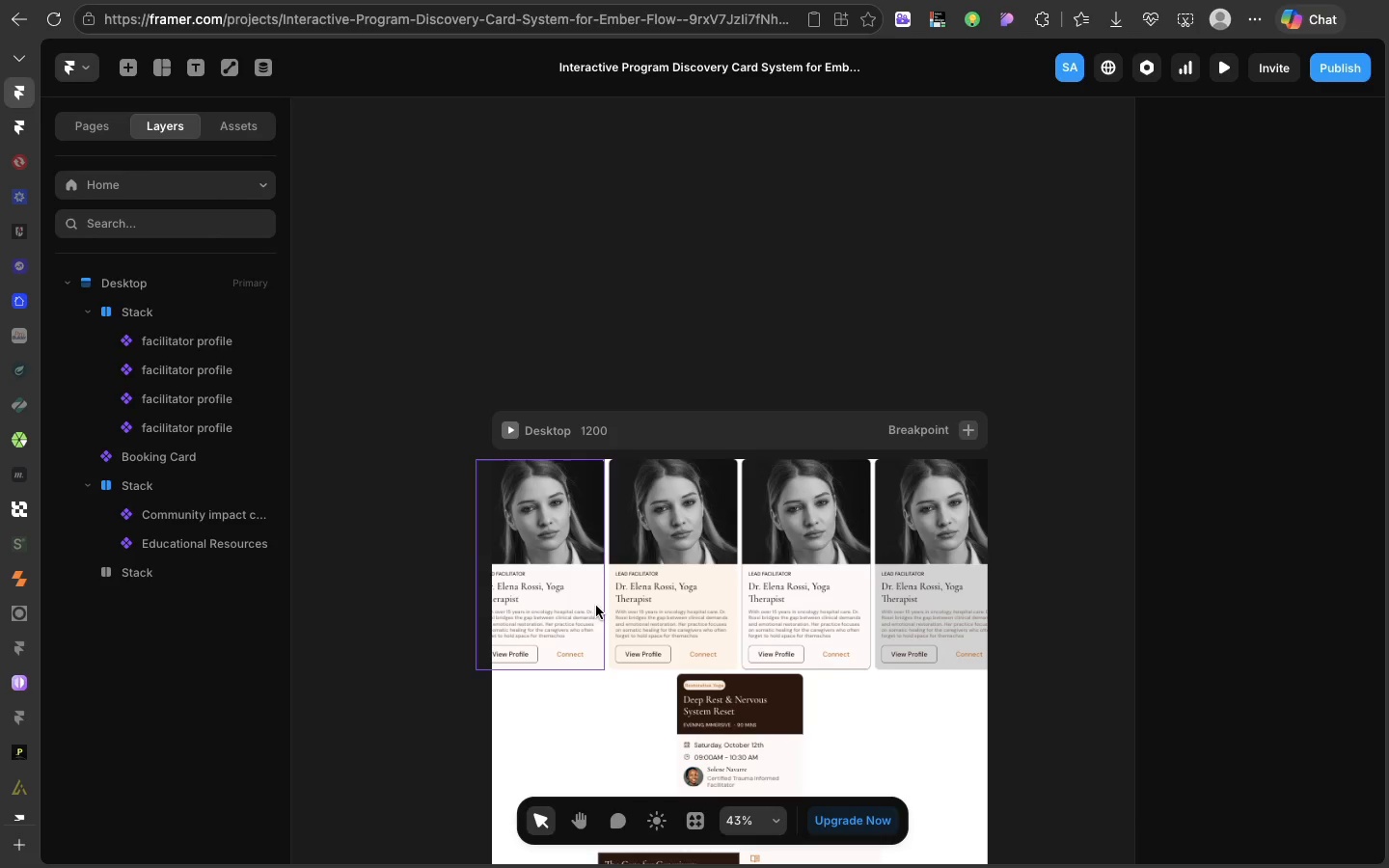 
left_click([596, 606])
 